 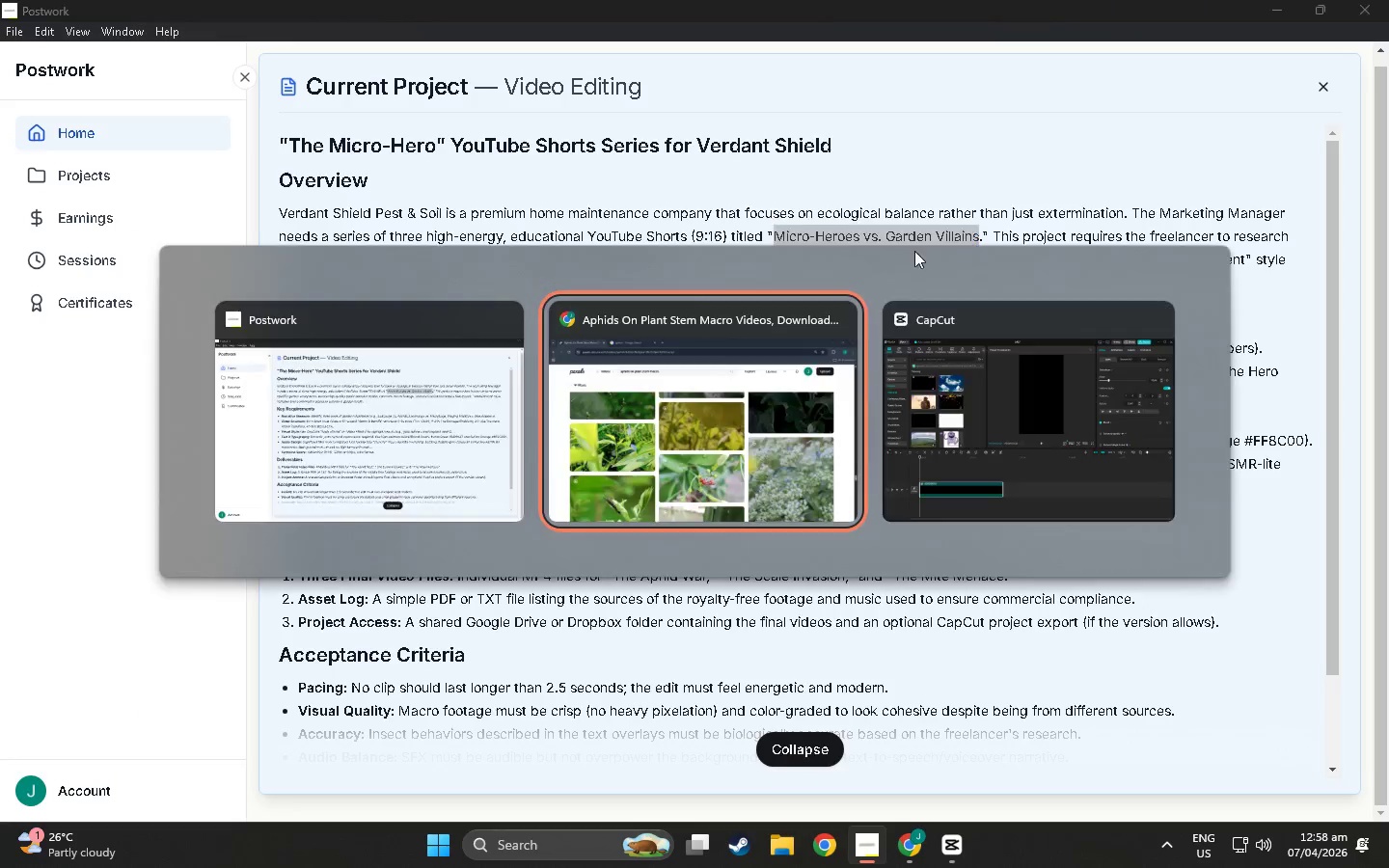 
key(Alt+Tab)
 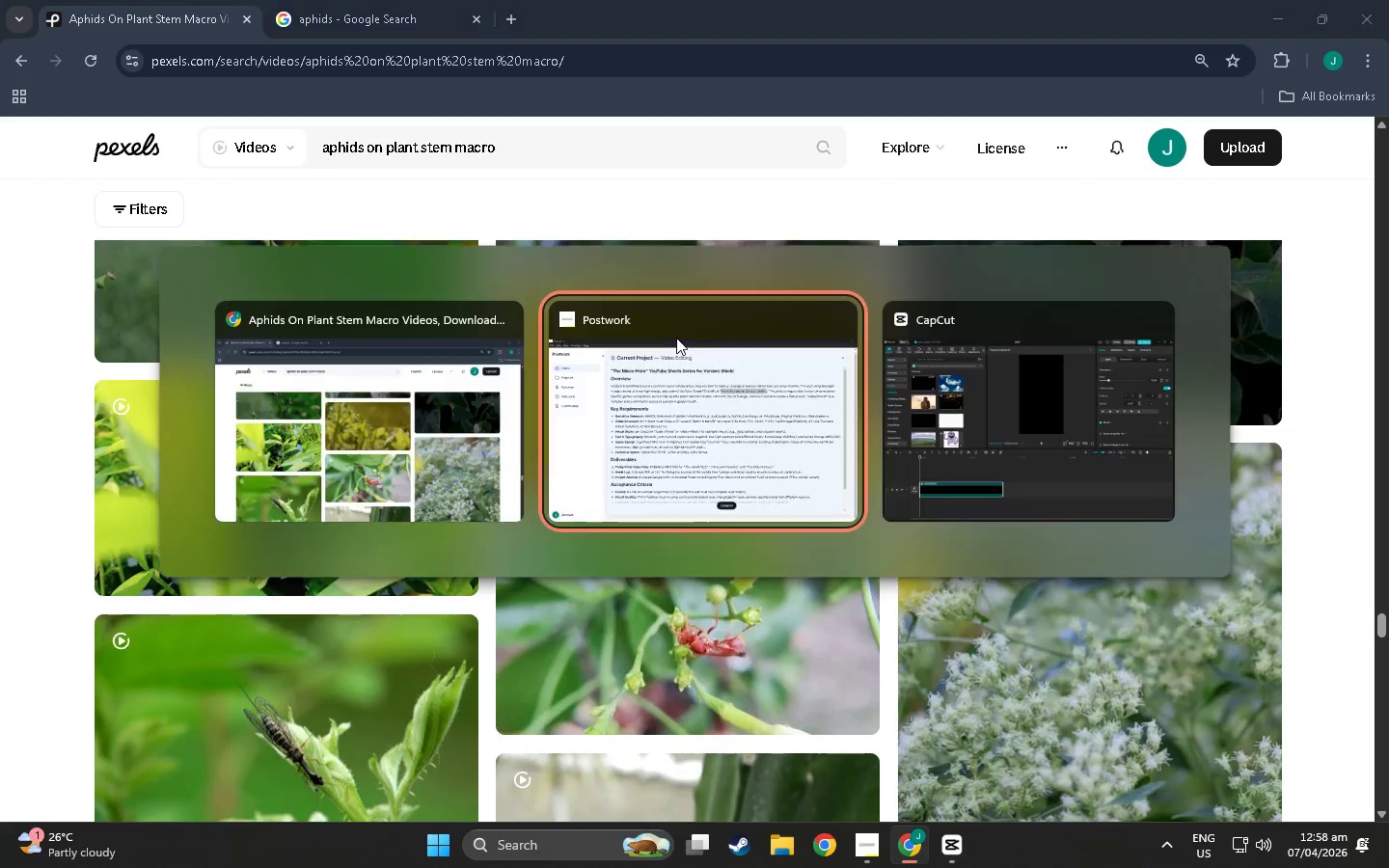 
key(Alt+Tab)
 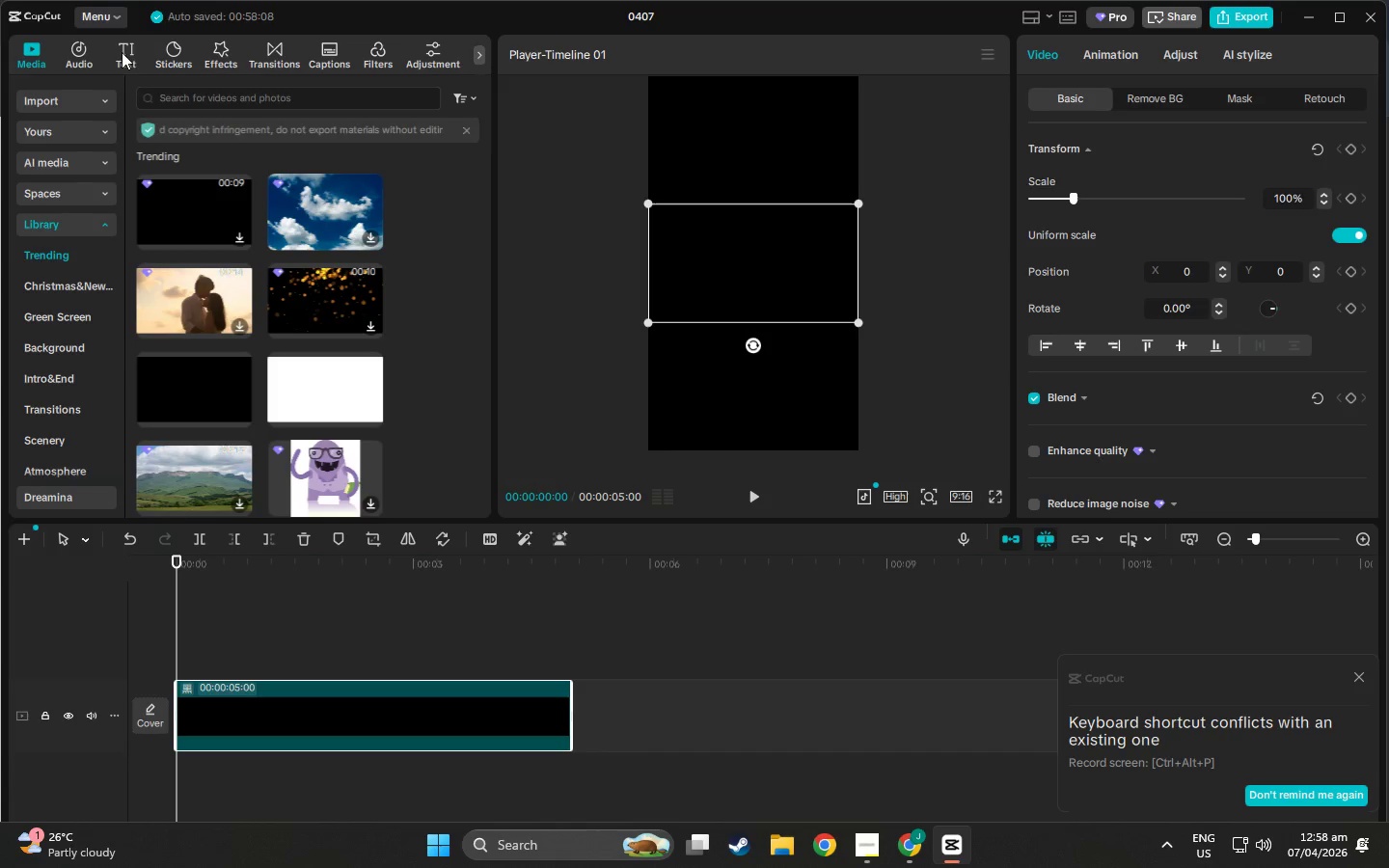 
left_click([110, 20])
 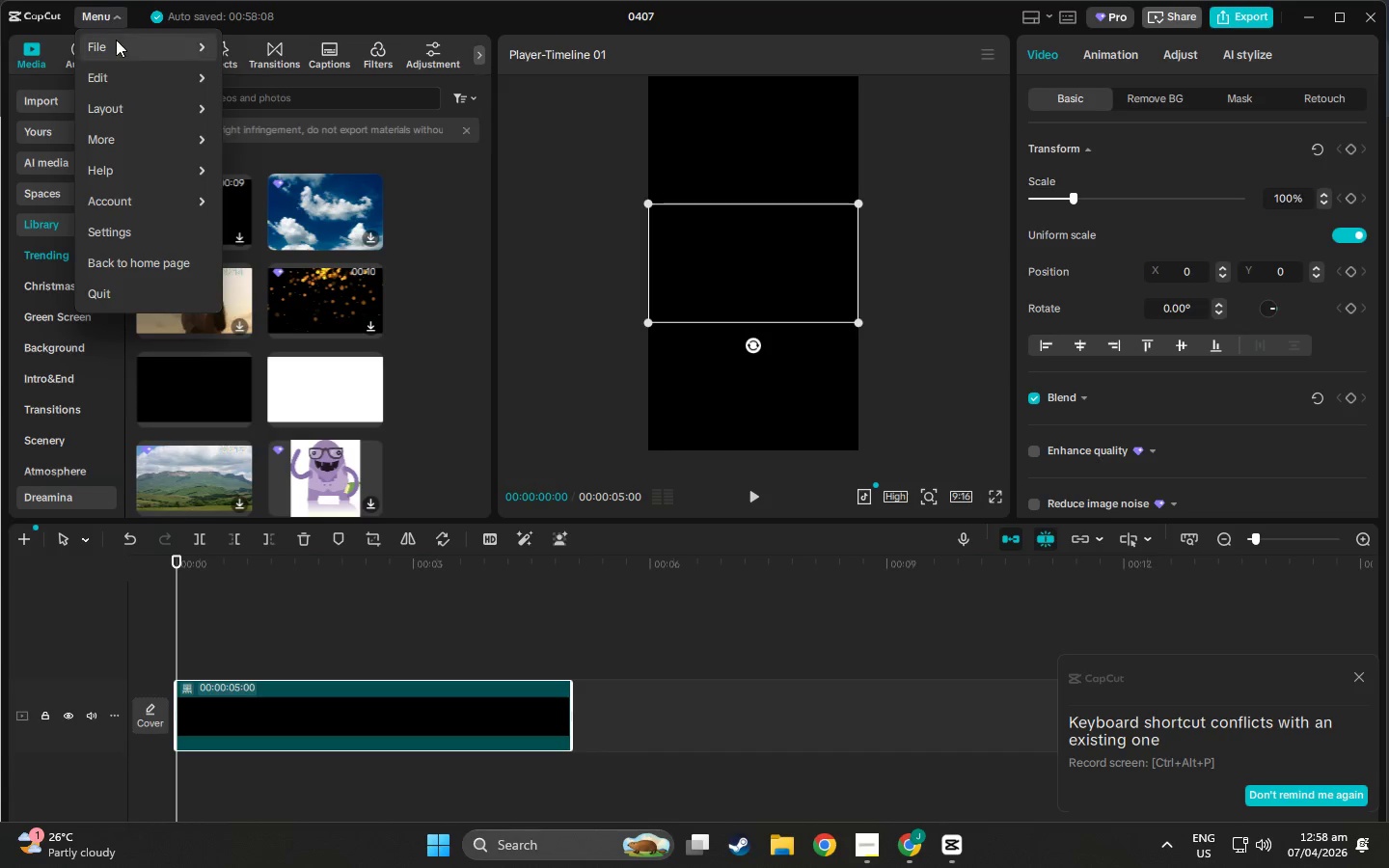 
left_click([118, 48])
 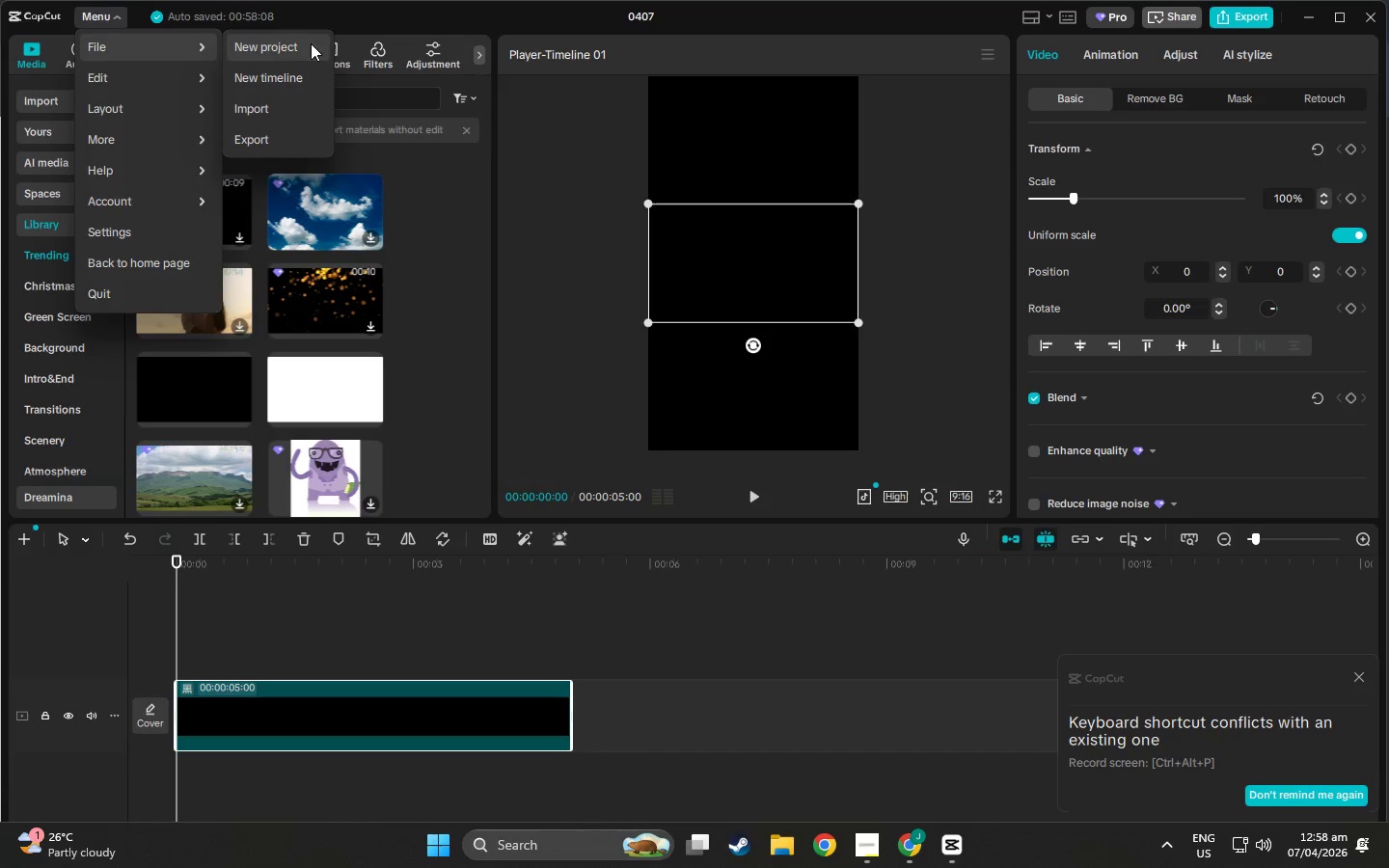 
left_click([519, 0])
 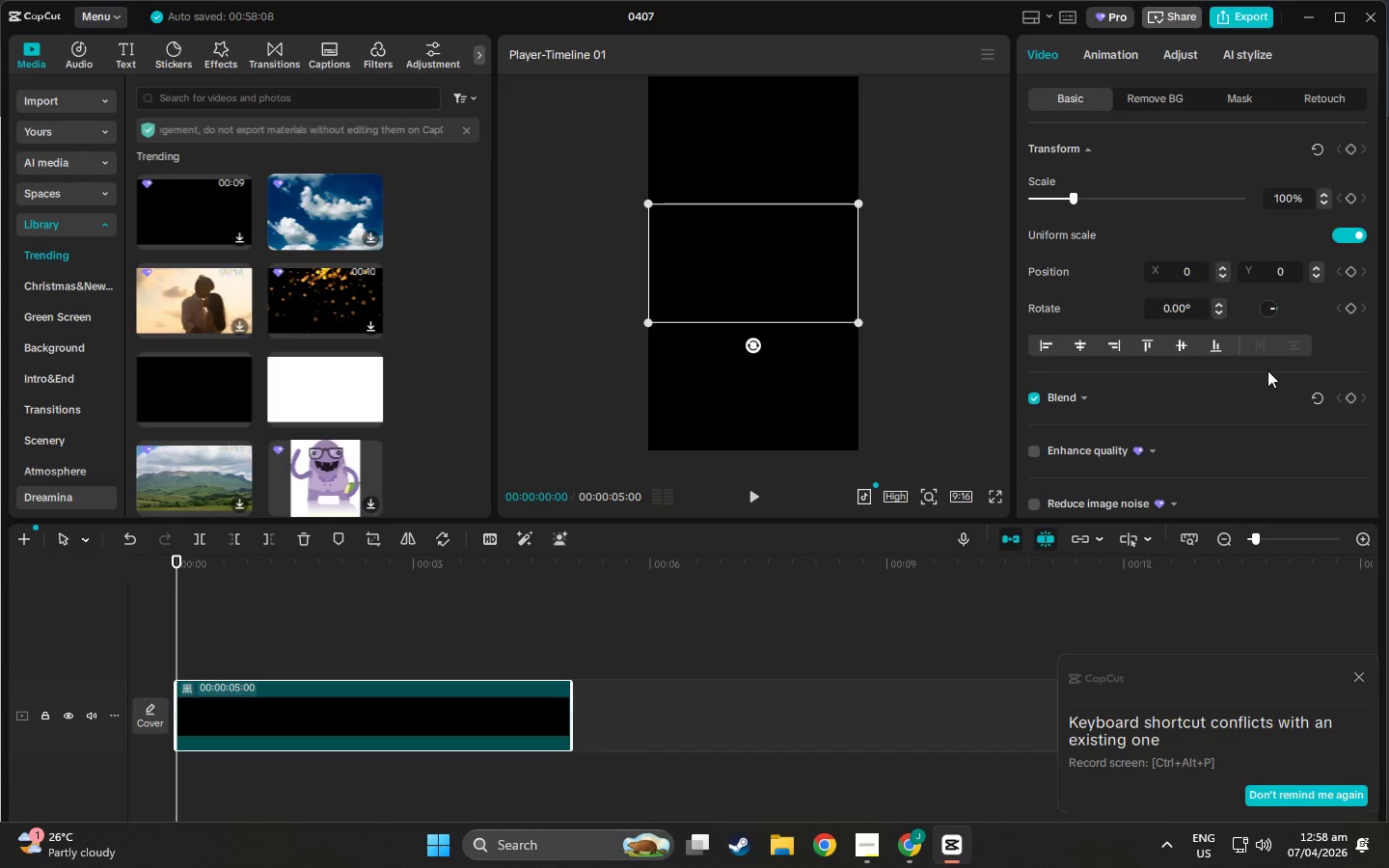 
wait(7.72)
 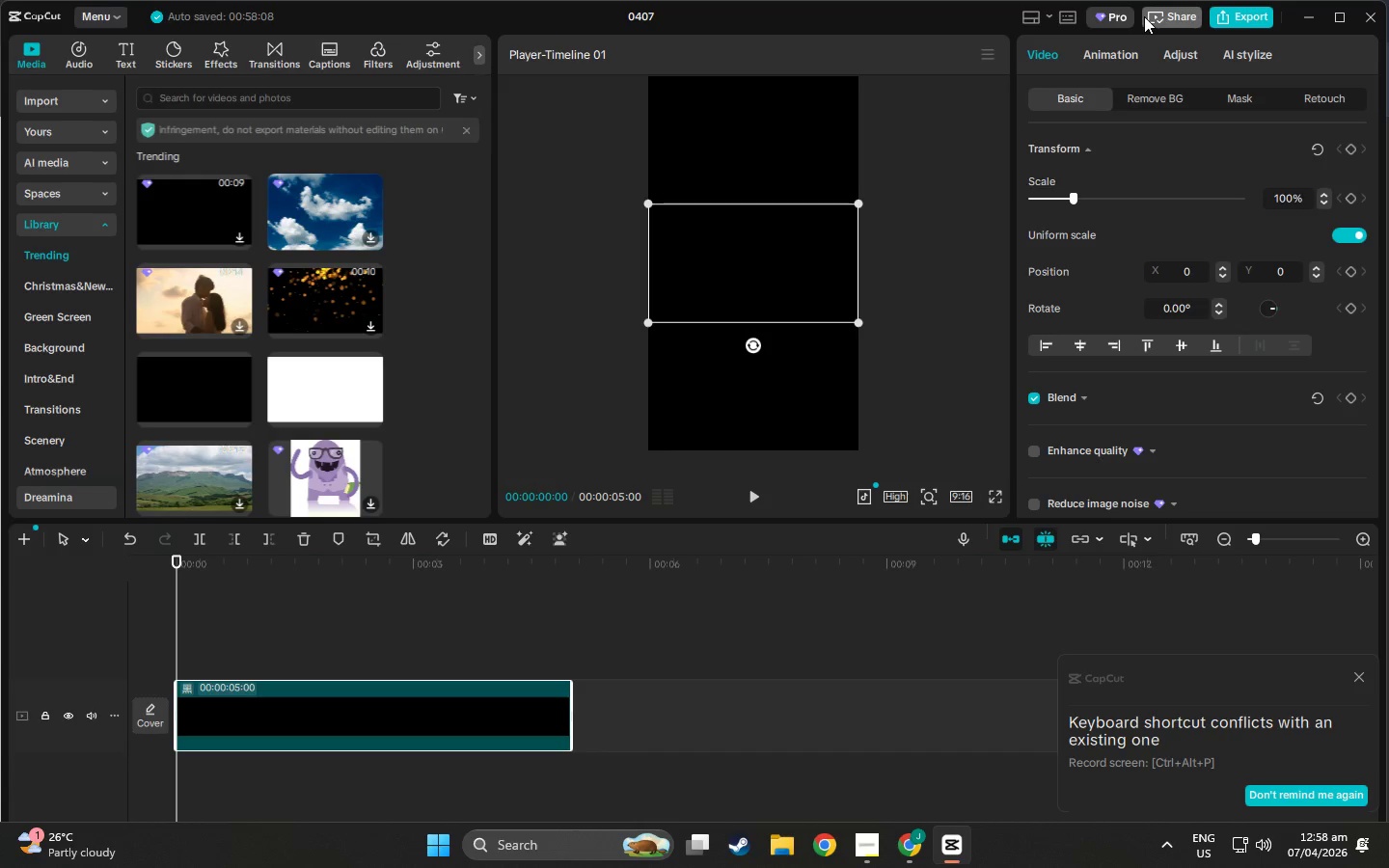 
left_click([1361, 672])
 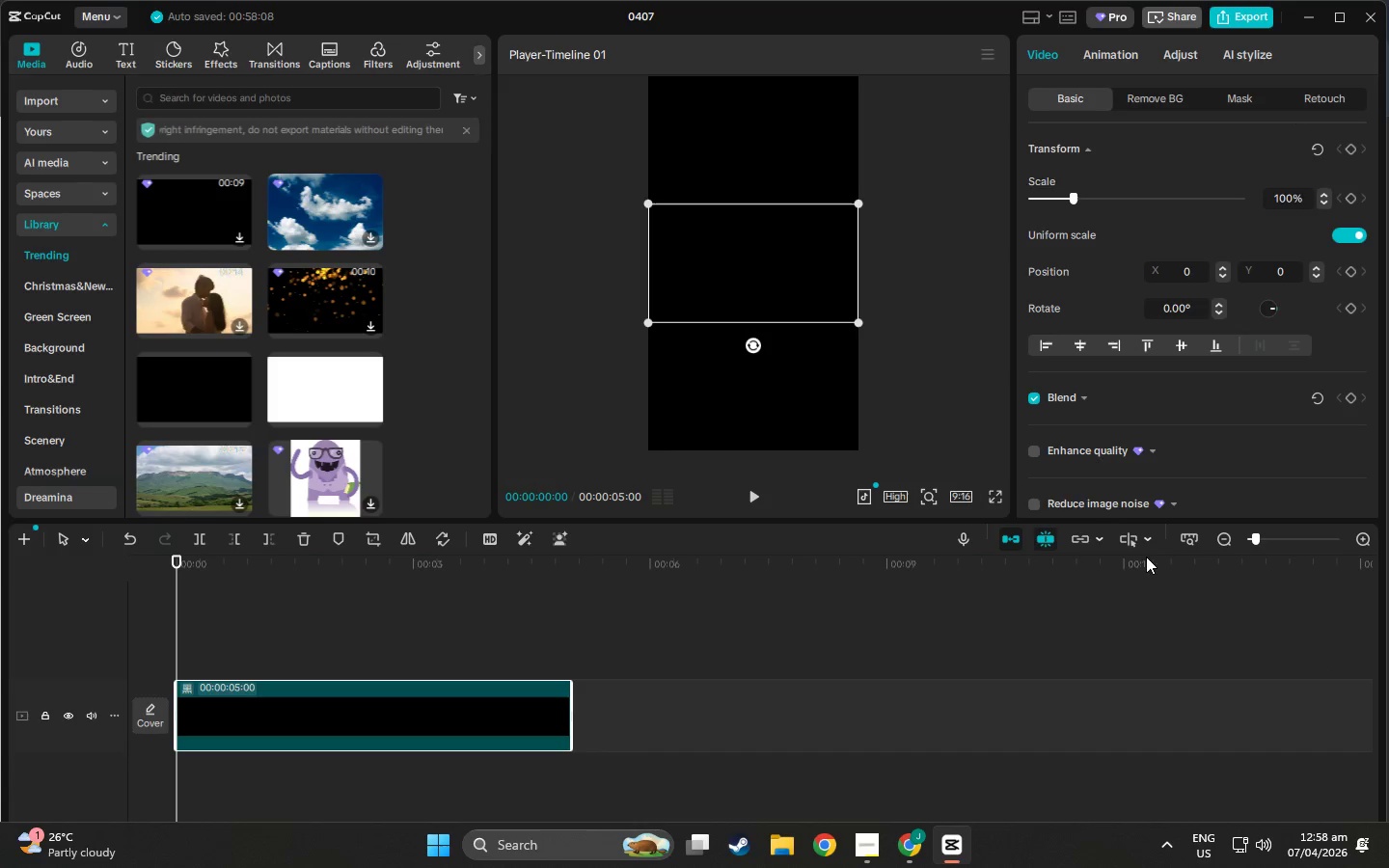 
key(Alt+Tab)
 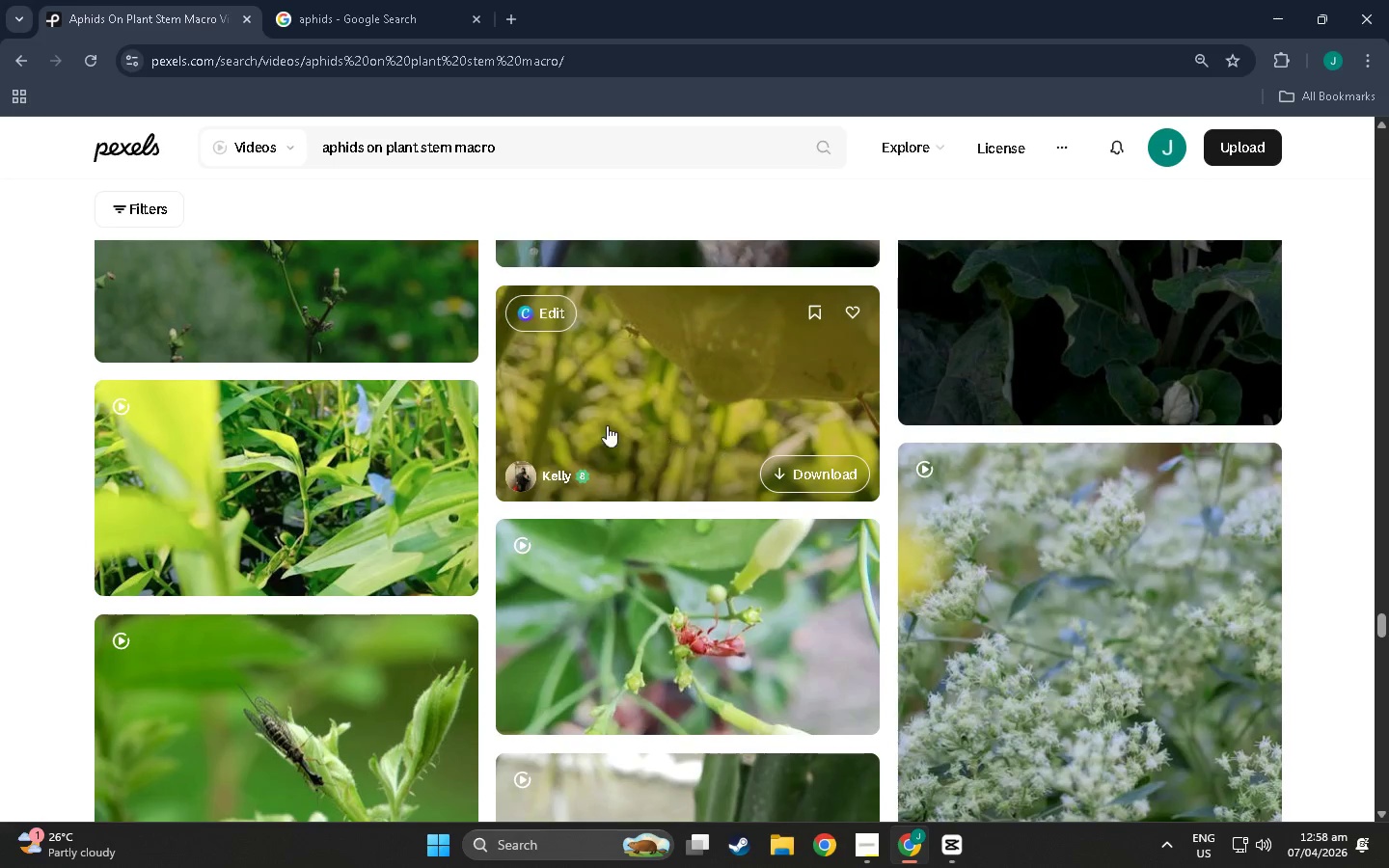 
scroll: coordinate [787, 347], scroll_direction: down, amount: 289.0
 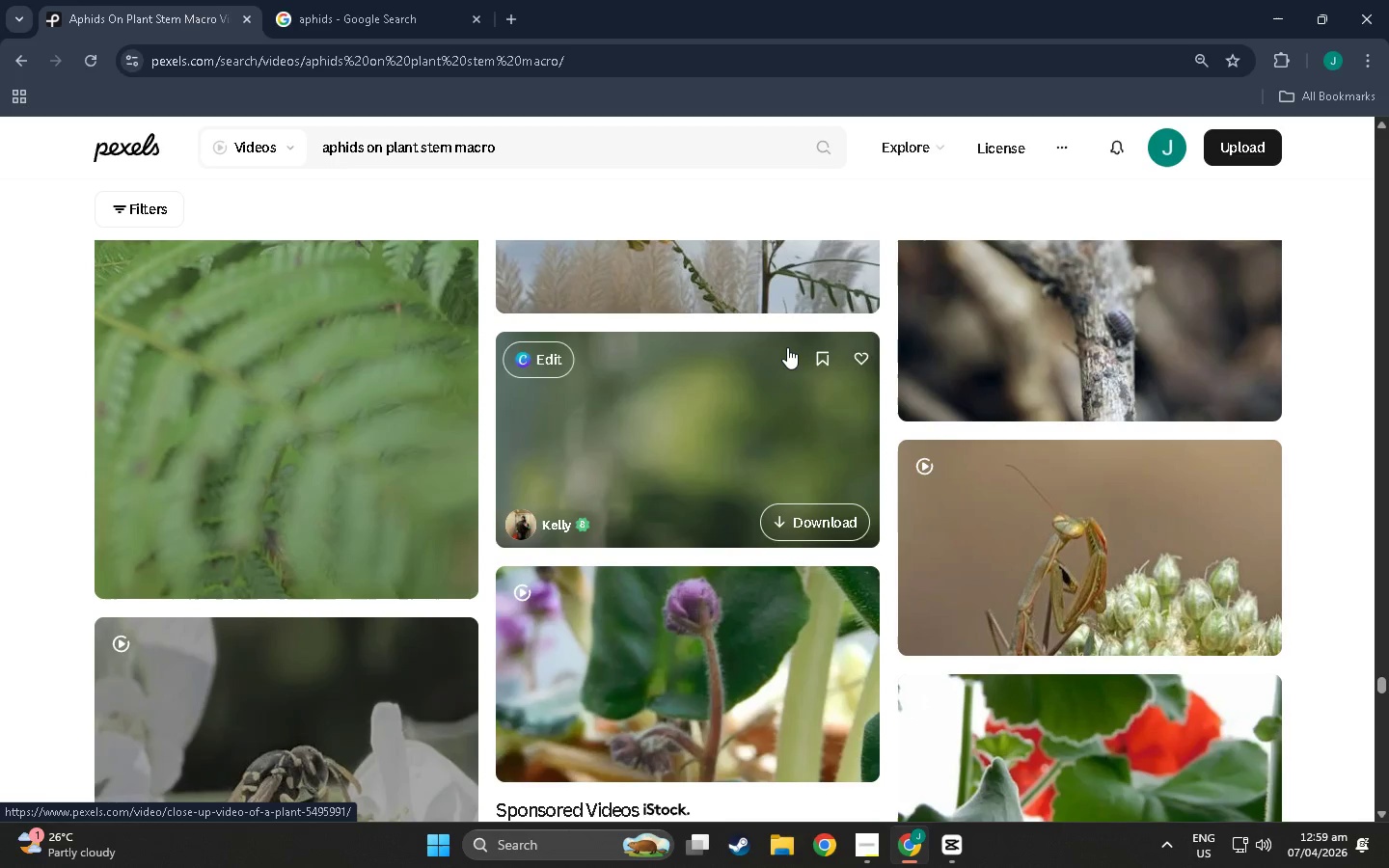 
scroll: coordinate [730, 411], scroll_direction: down, amount: 26.0
 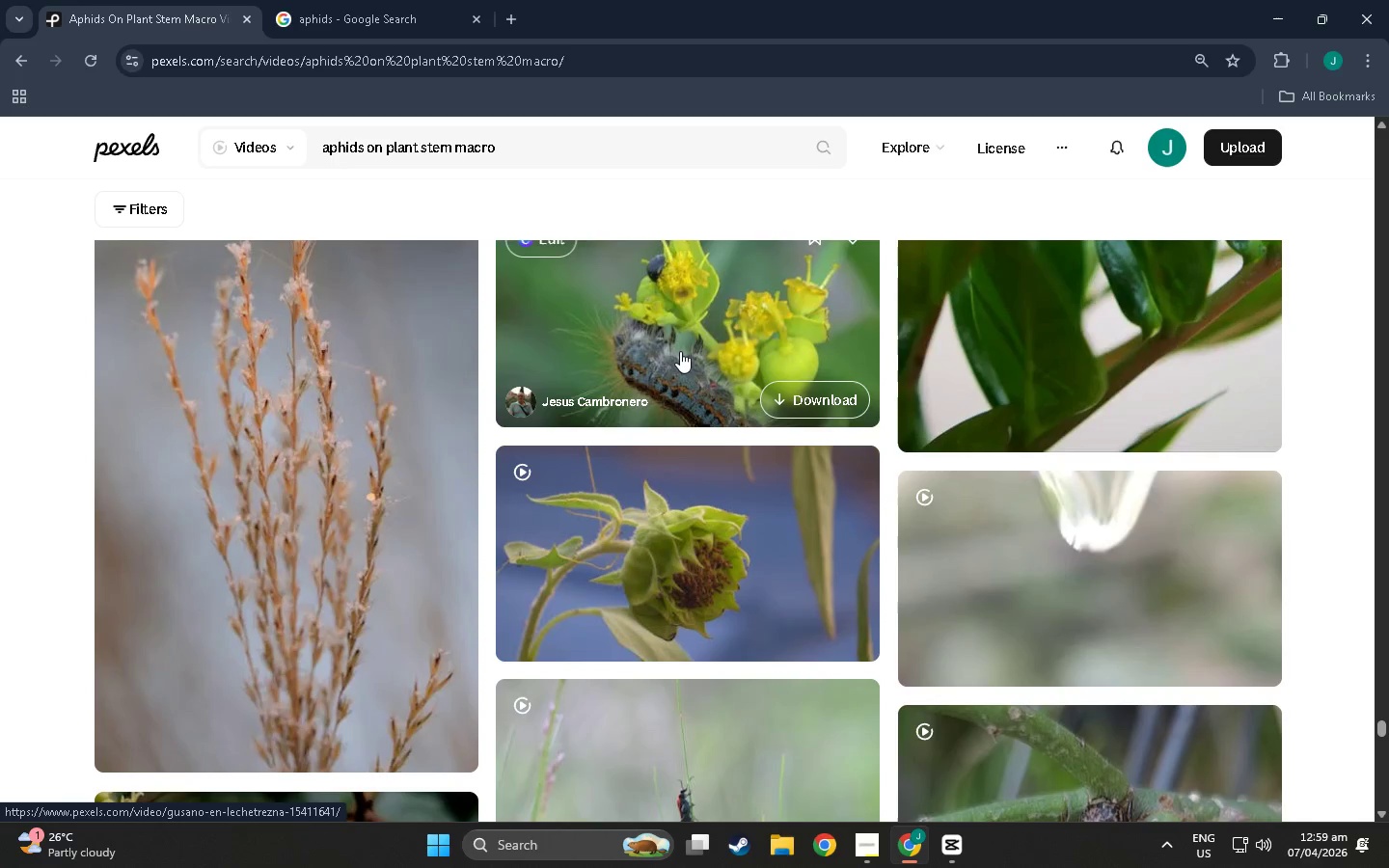 
scroll: coordinate [593, 360], scroll_direction: down, amount: 66.0
 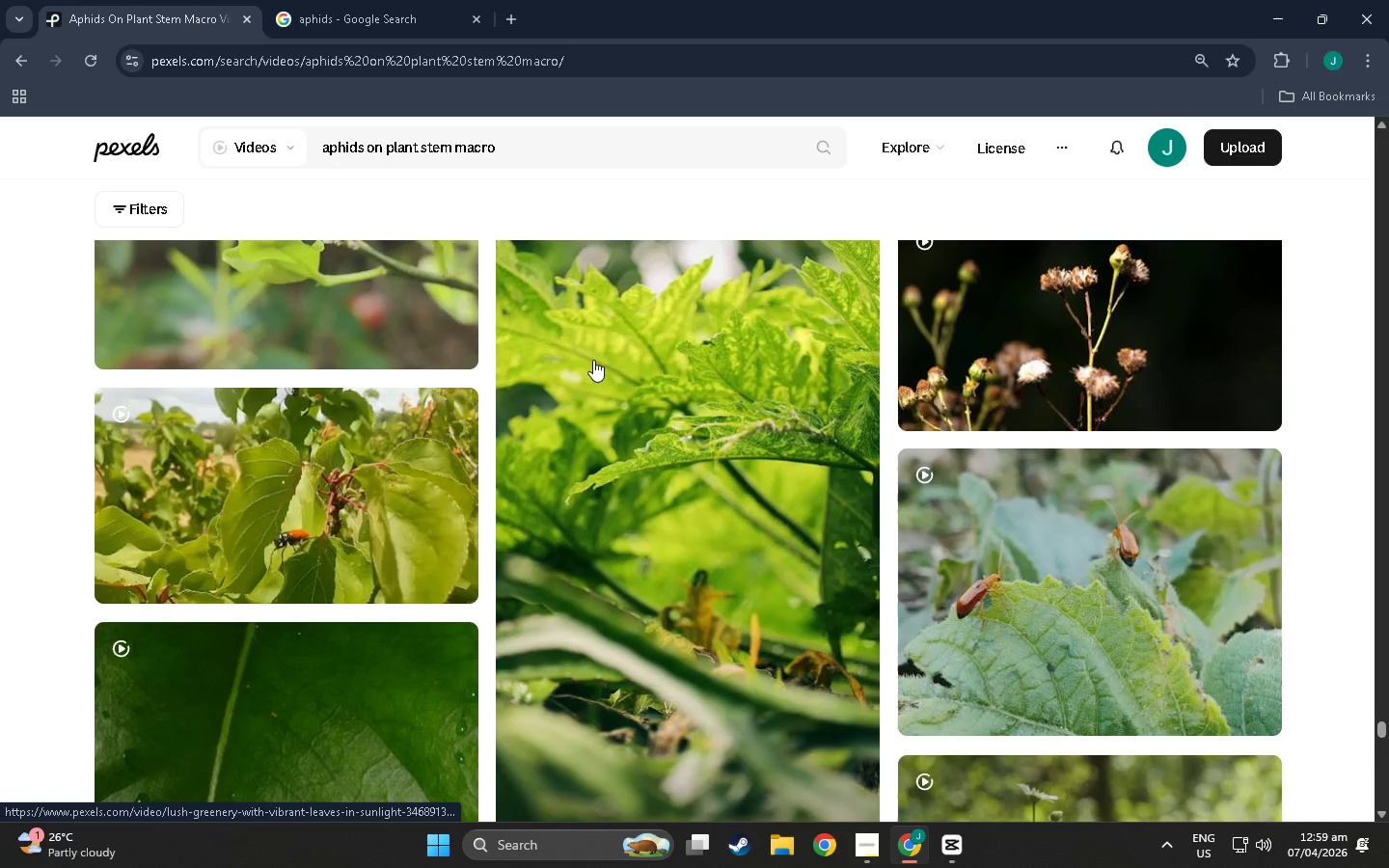 
scroll: coordinate [415, 360], scroll_direction: up, amount: 6.0
 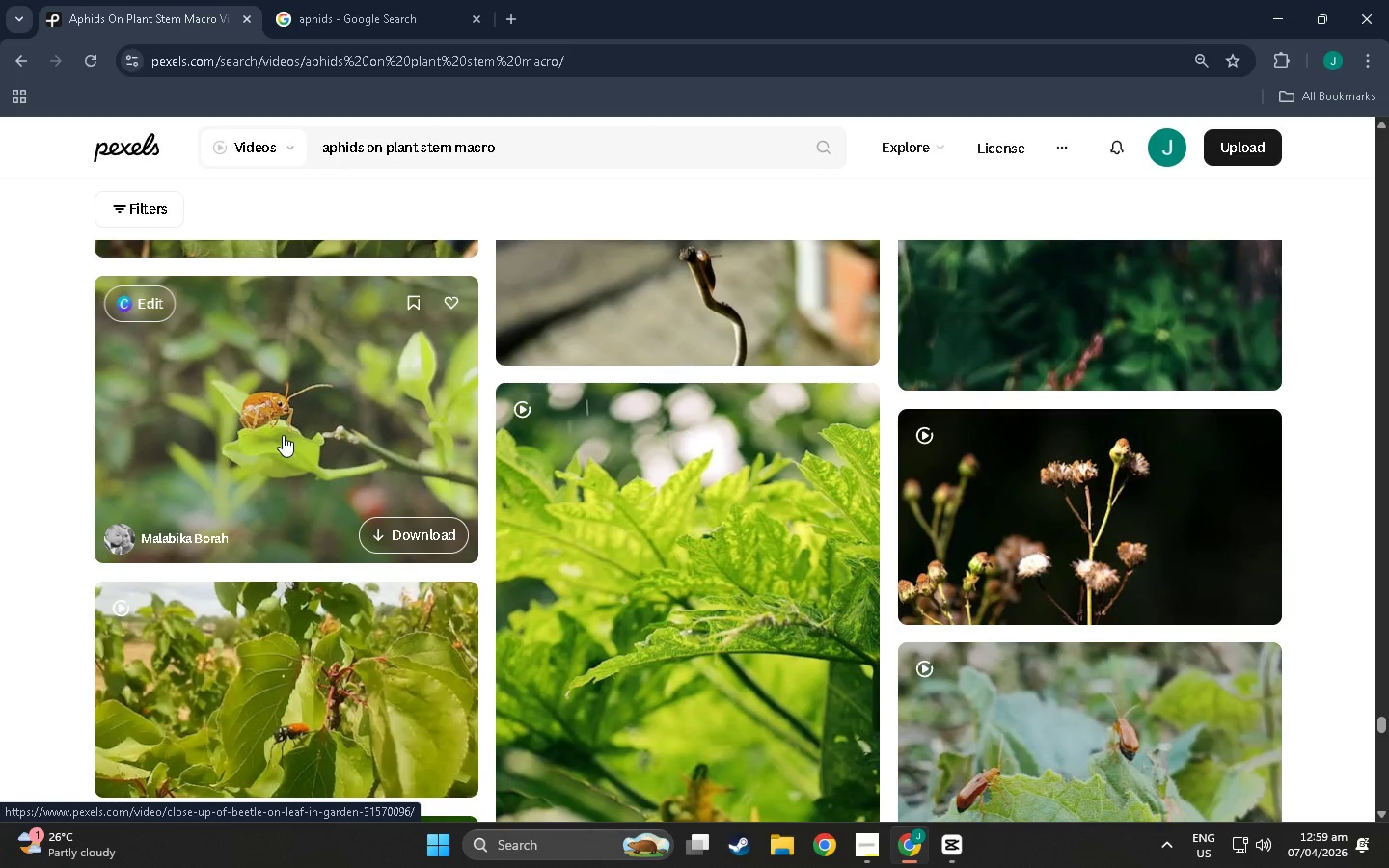 
scroll: coordinate [595, 459], scroll_direction: down, amount: 147.0
 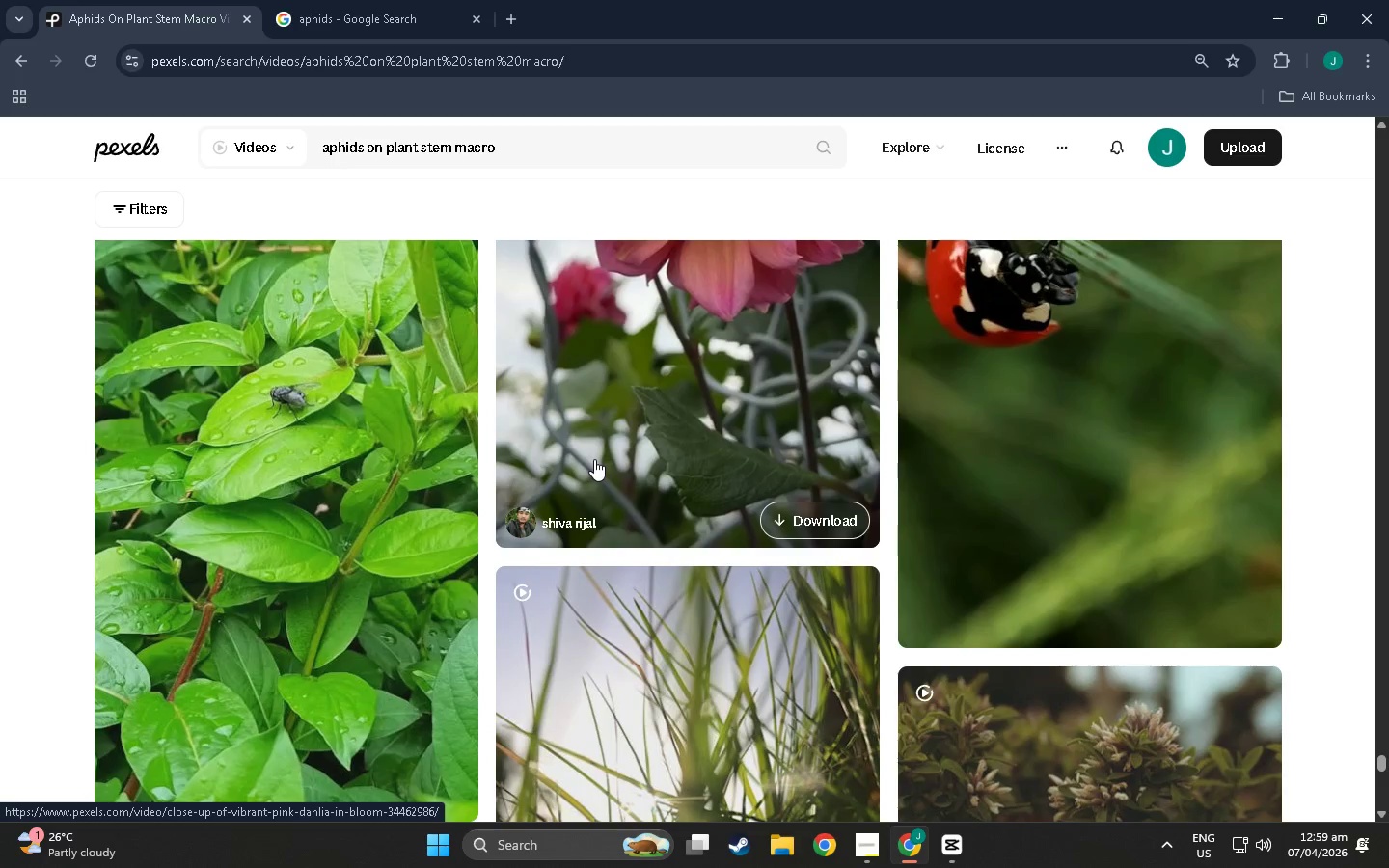 
scroll: coordinate [1130, 541], scroll_direction: up, amount: 3.0
 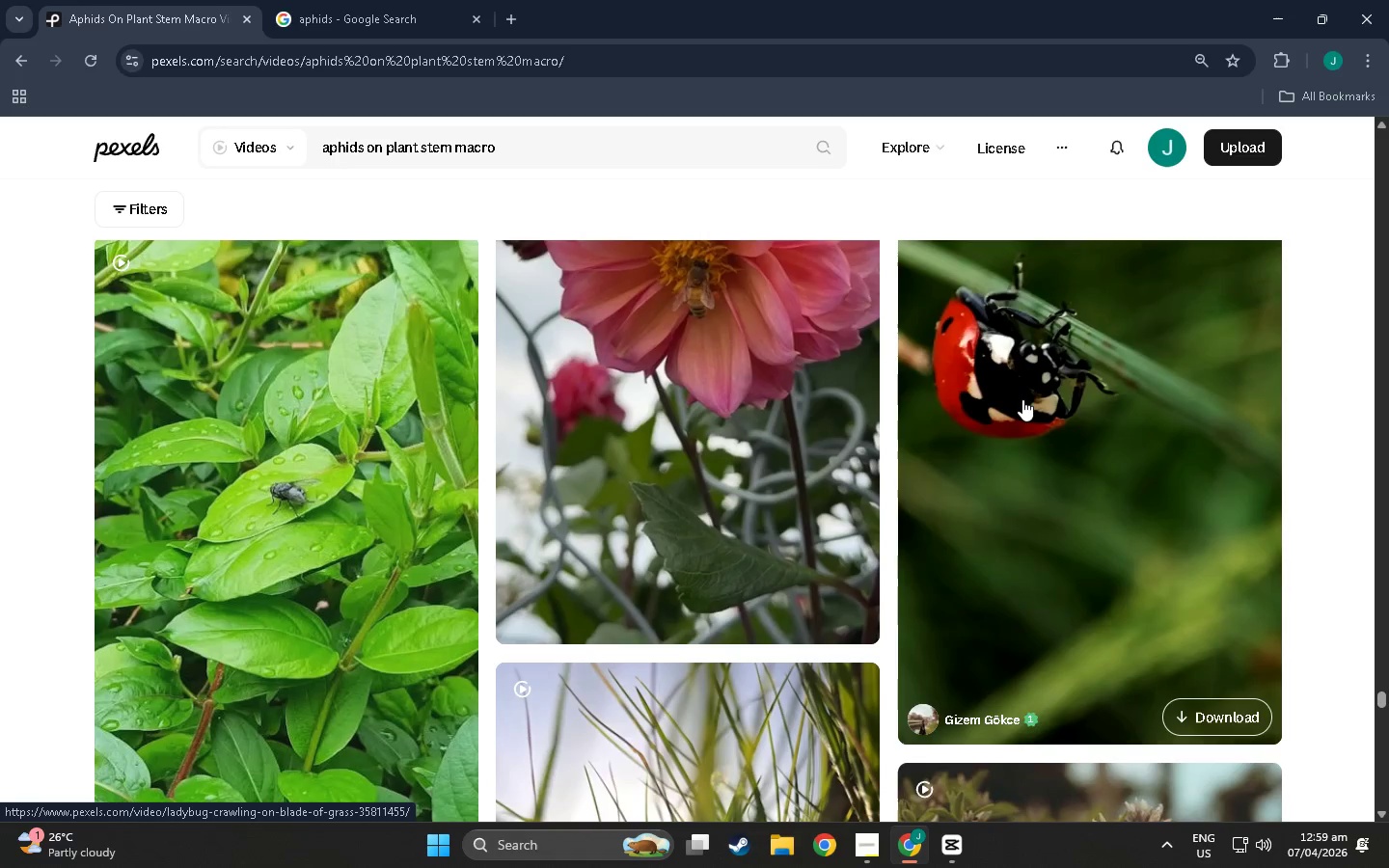 
wait(7.67)
 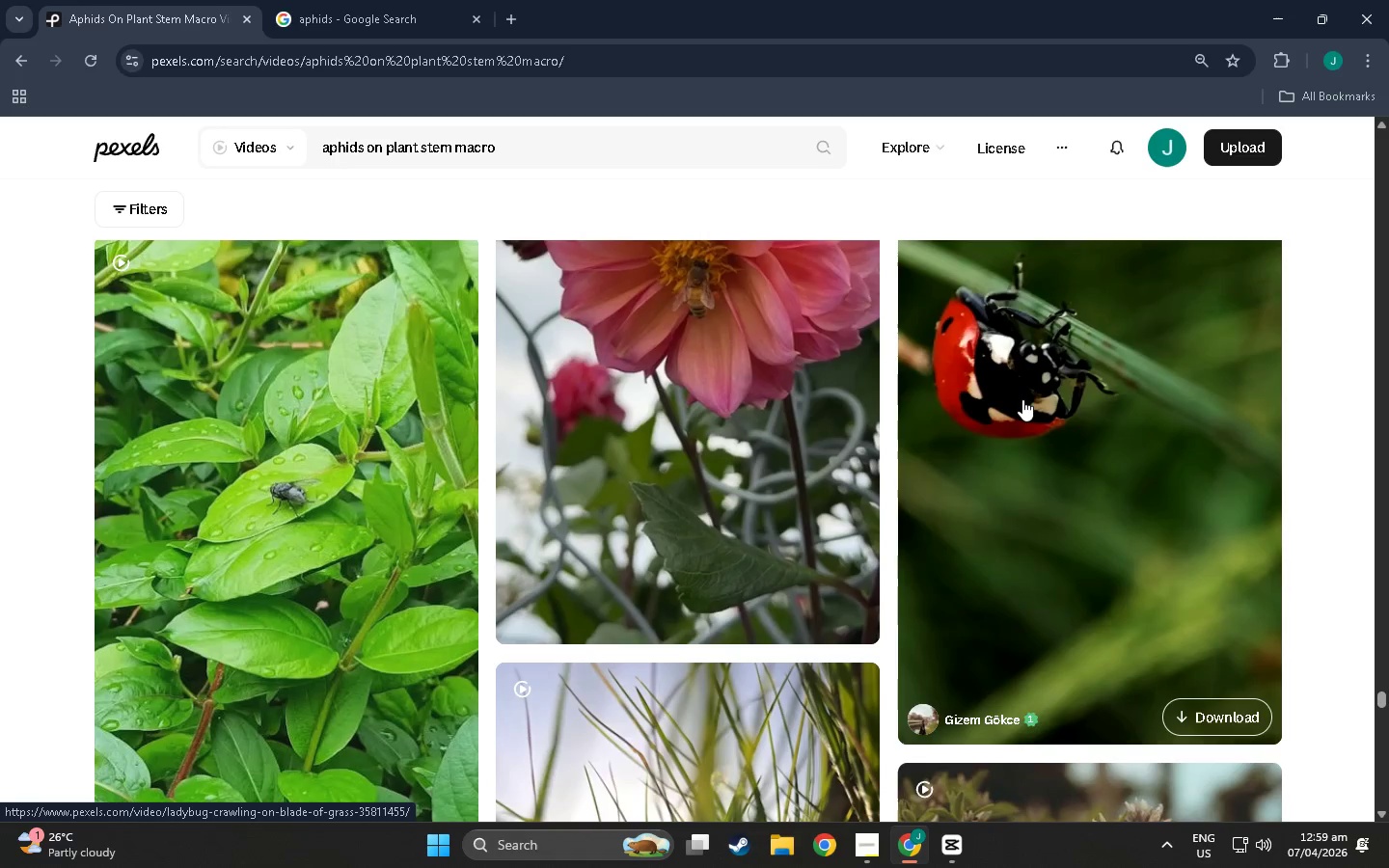 
scroll: coordinate [580, 515], scroll_direction: down, amount: 274.0
 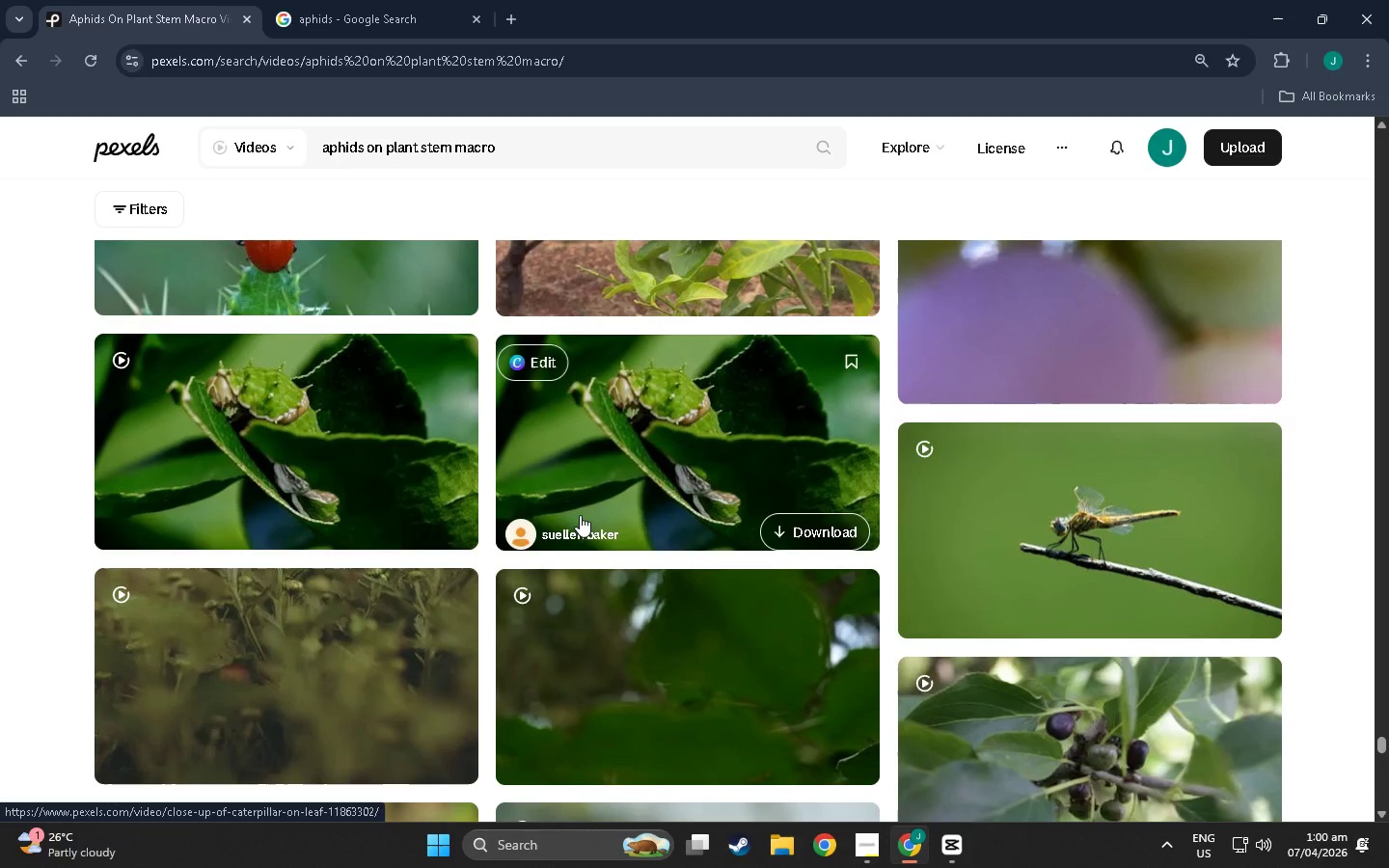 
scroll: coordinate [392, 380], scroll_direction: down, amount: 35.0
 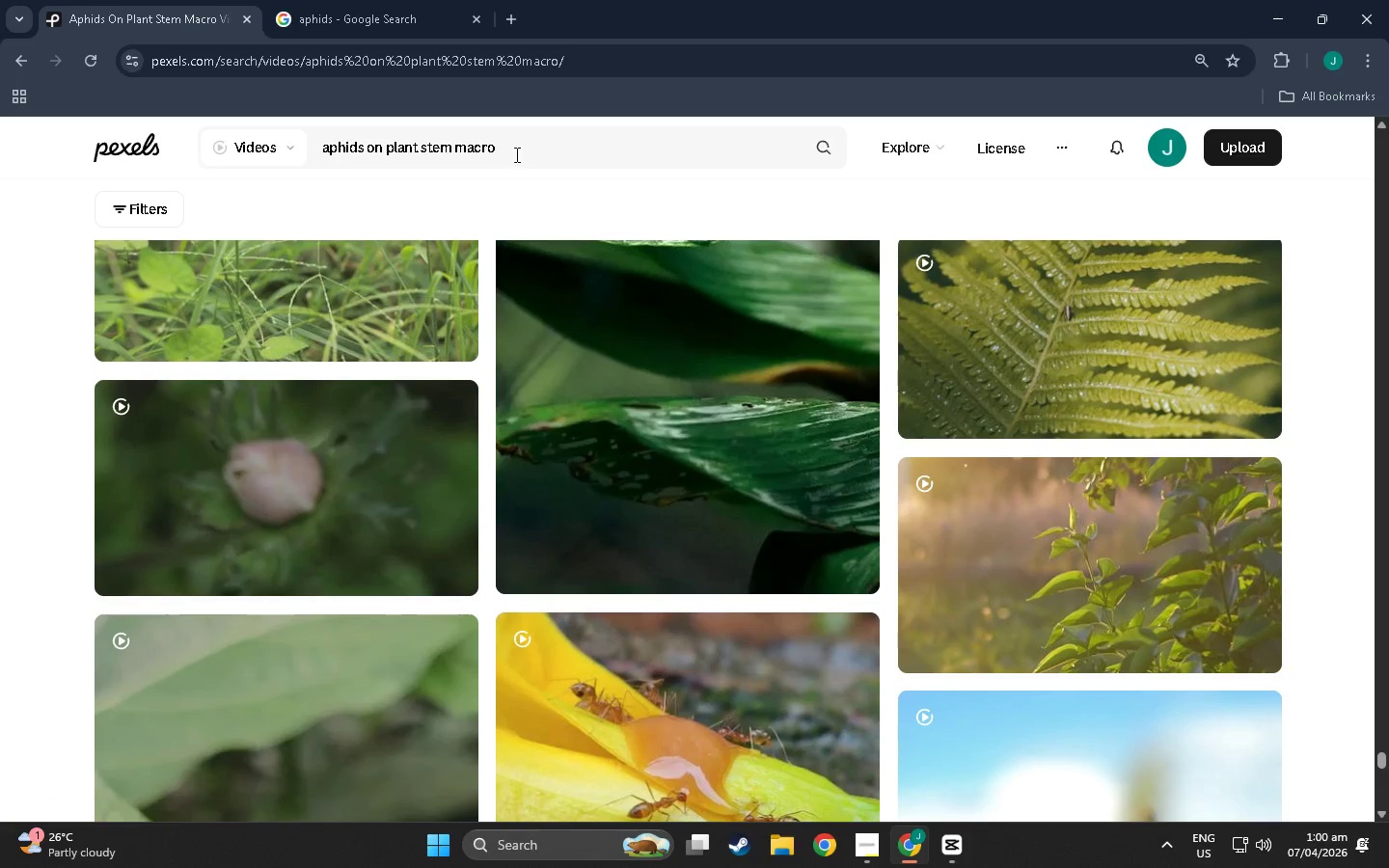 
left_click([550, 158])
 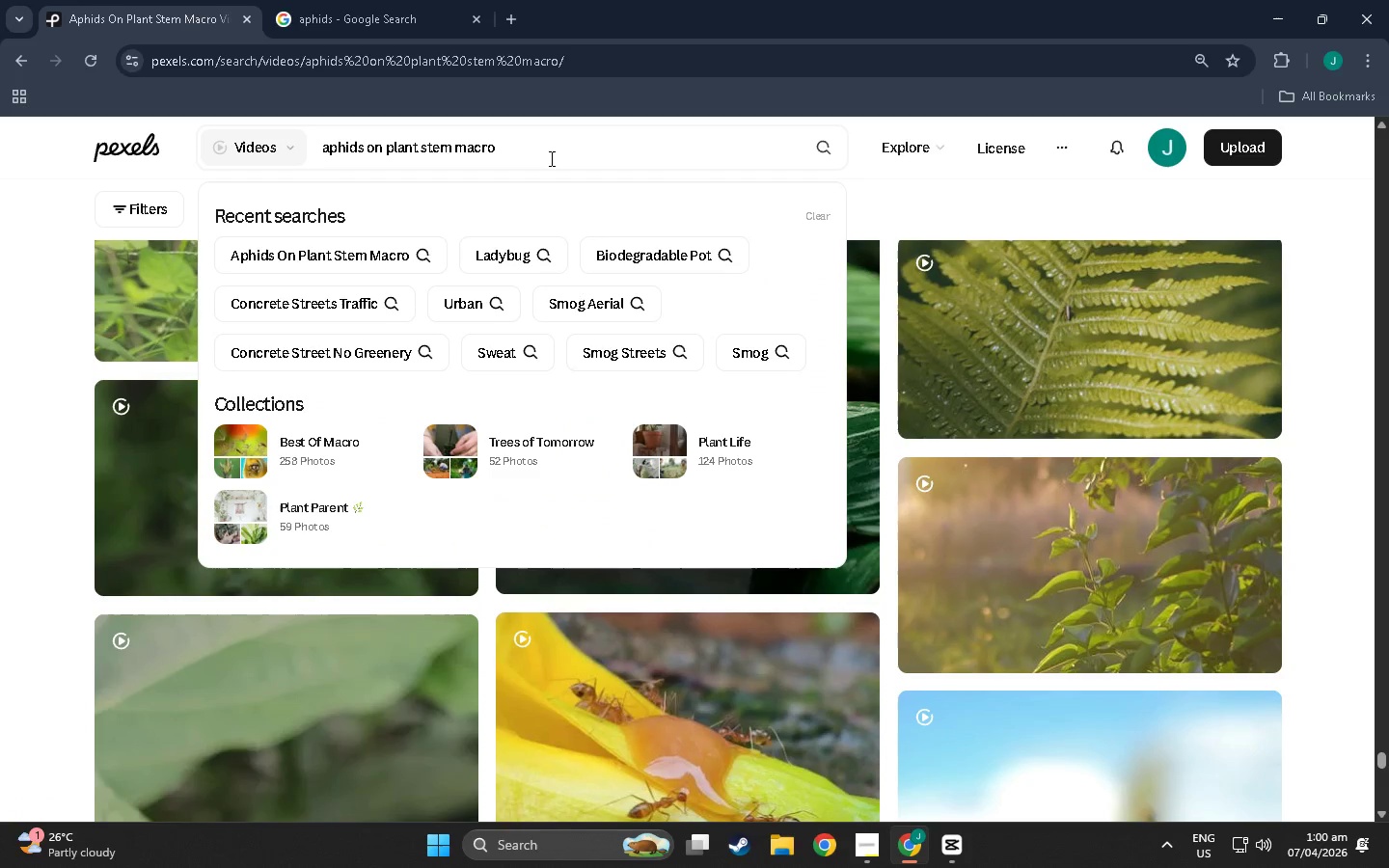 
scroll: coordinate [365, 848], scroll_direction: down, amount: 31.0
 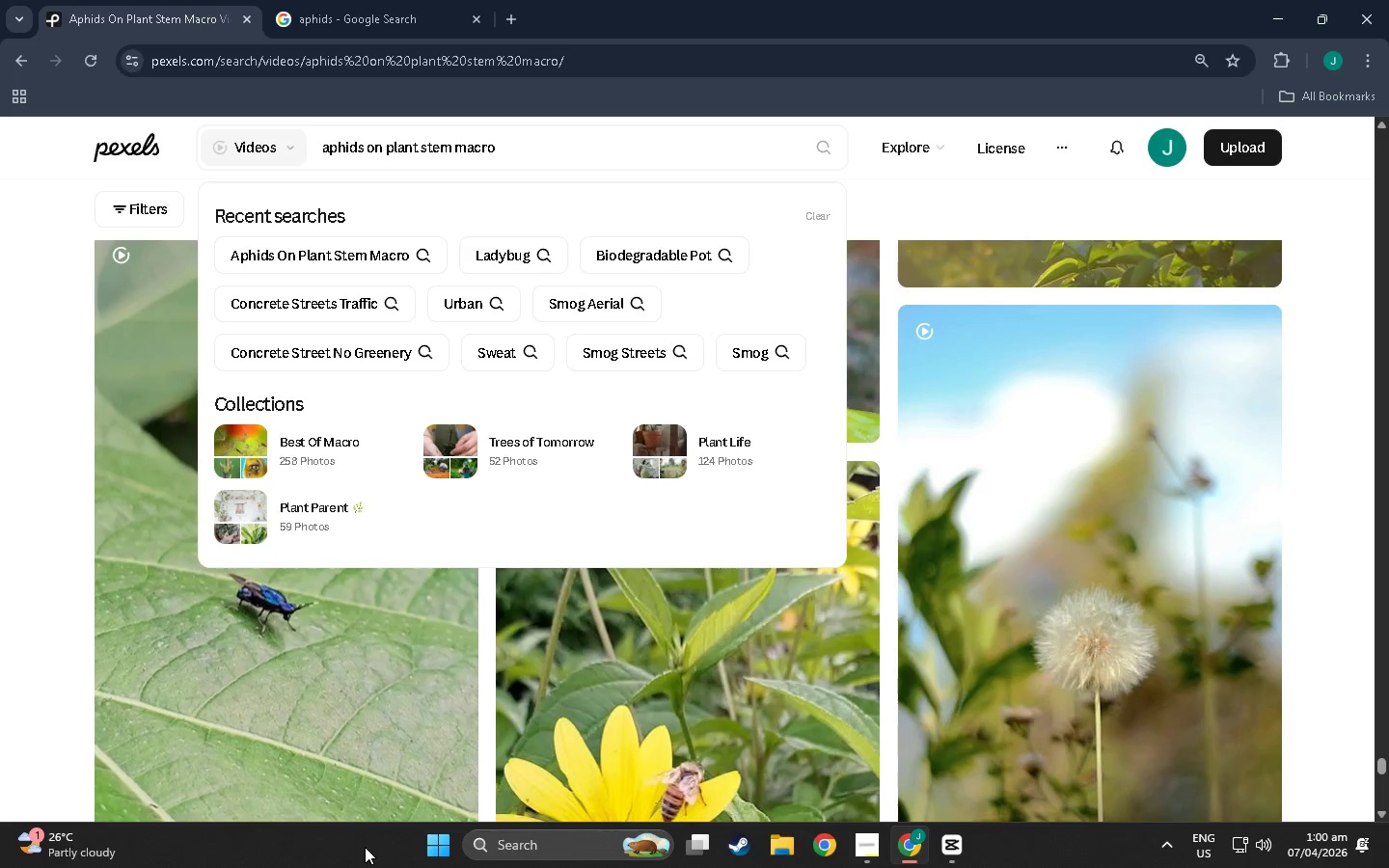 
scroll: coordinate [599, 599], scroll_direction: down, amount: 8.0
 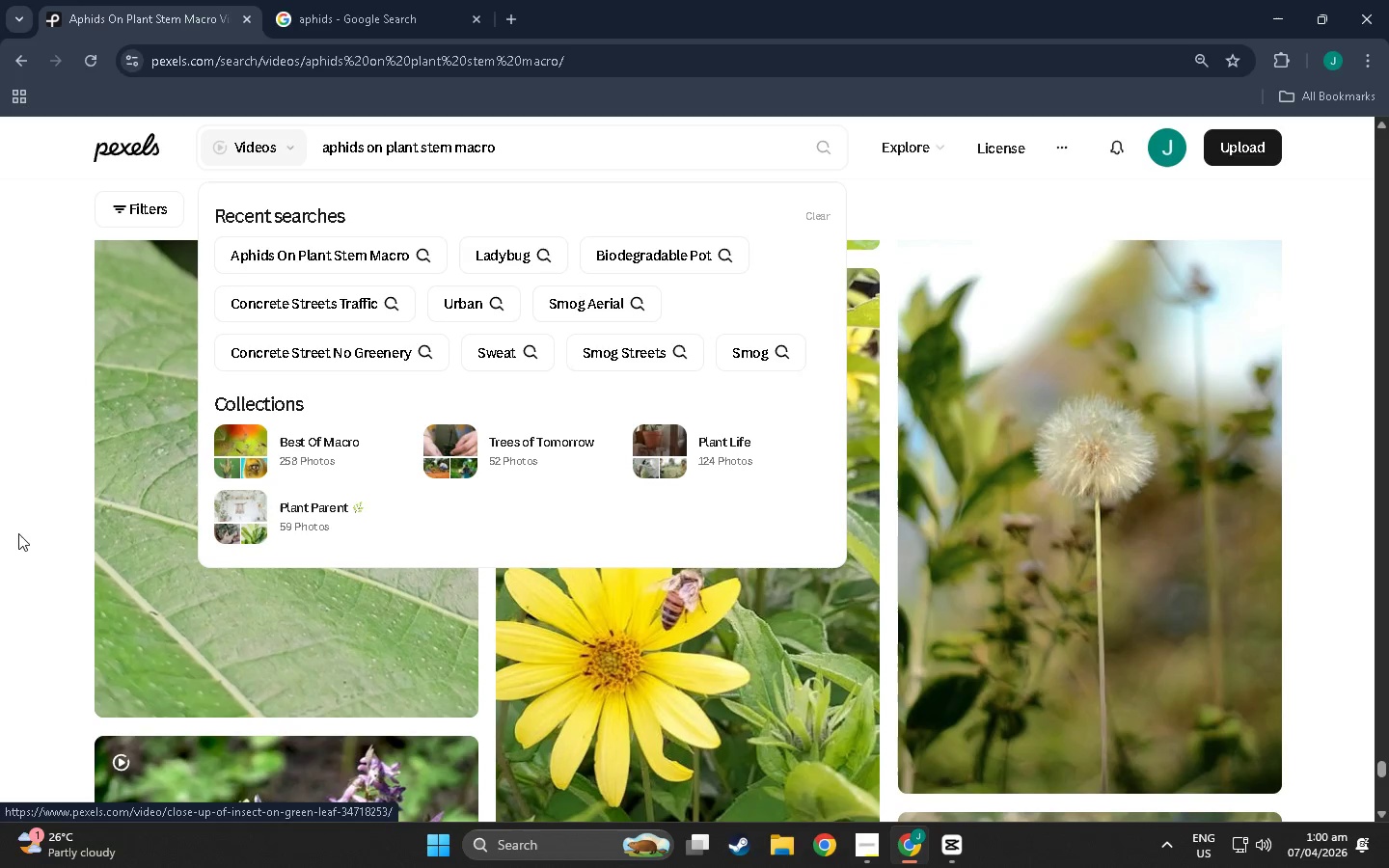 
left_click([20, 522])
 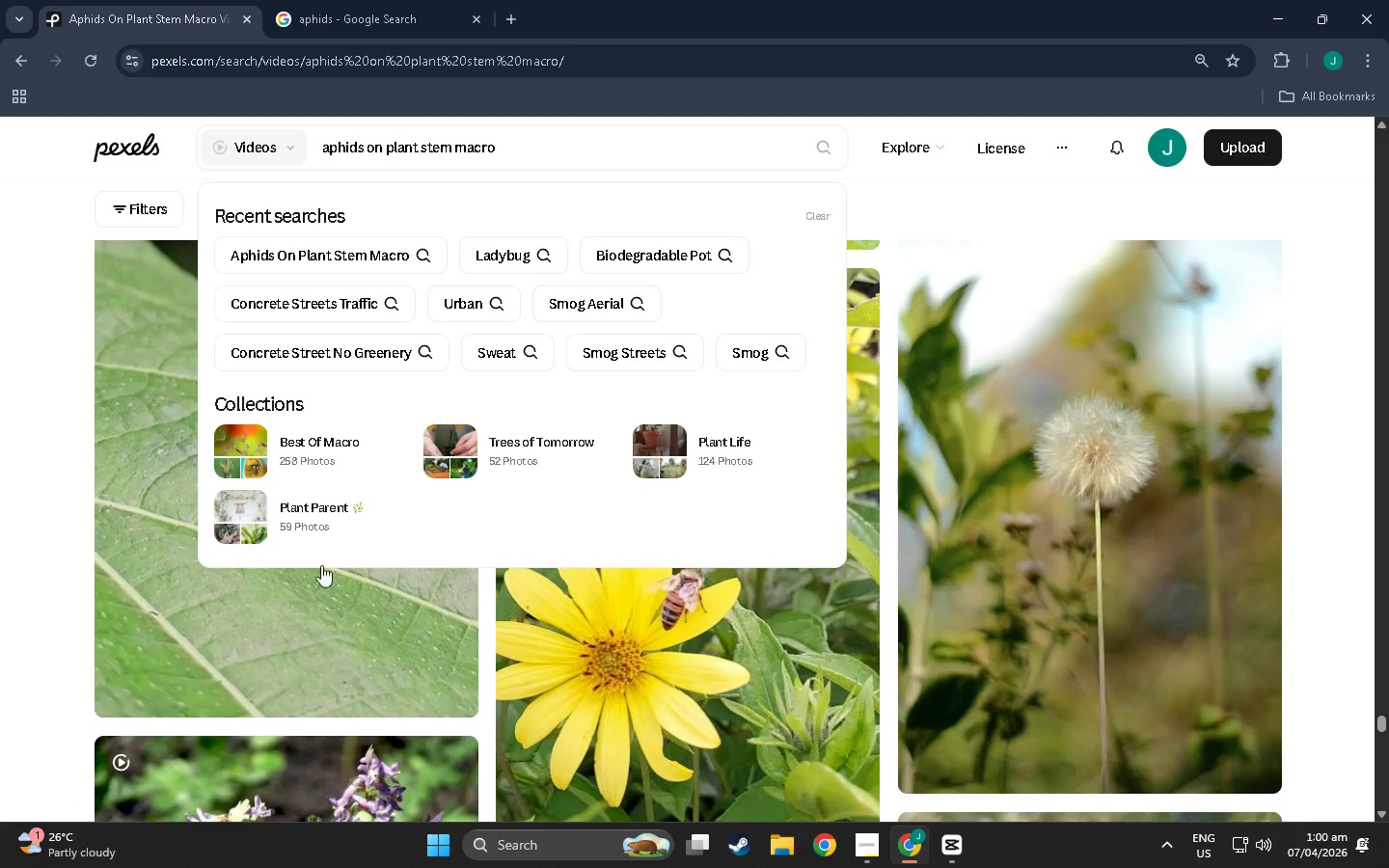 
scroll: coordinate [426, 615], scroll_direction: down, amount: 16.0
 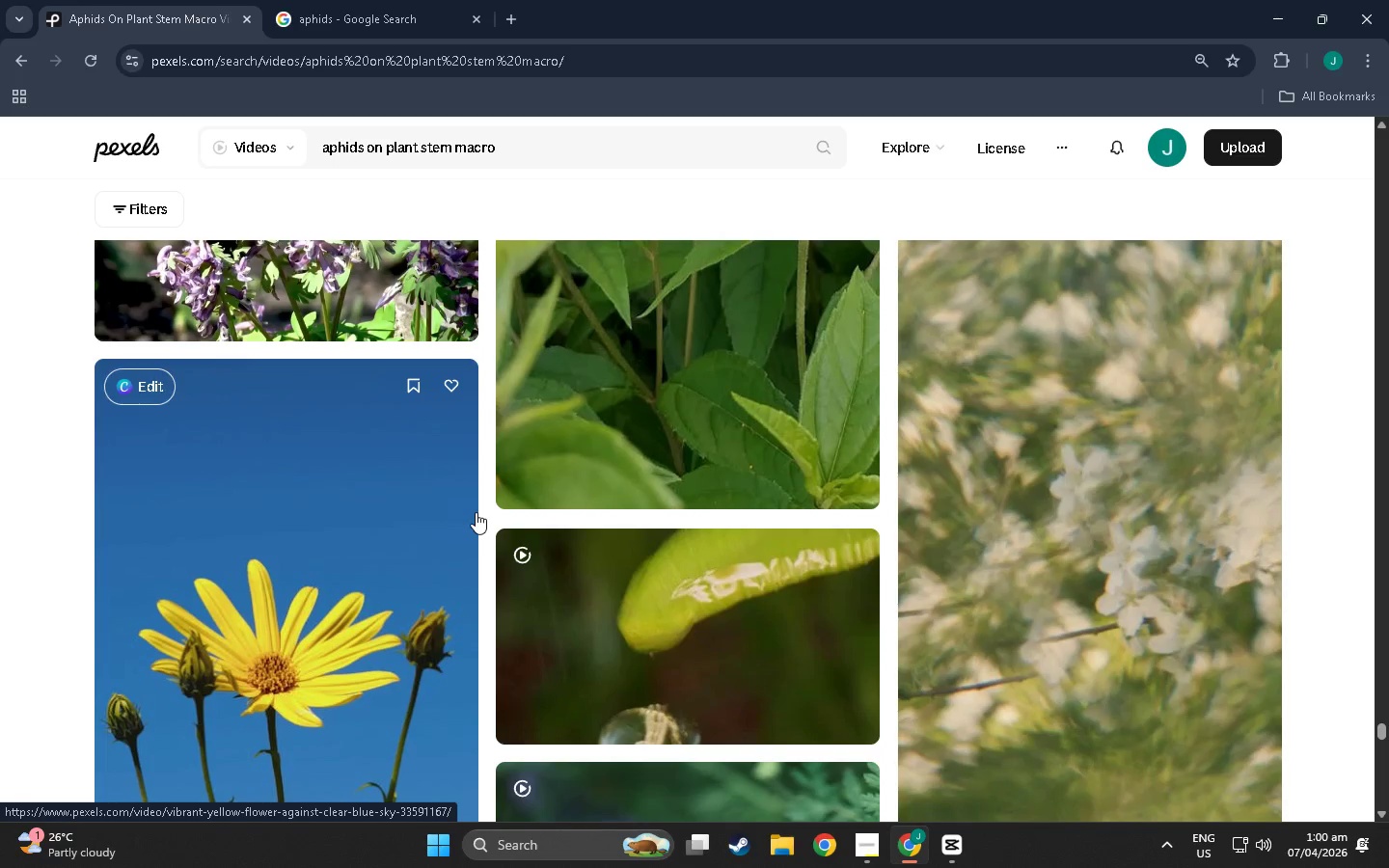 
scroll: coordinate [613, 559], scroll_direction: down, amount: 21.0
 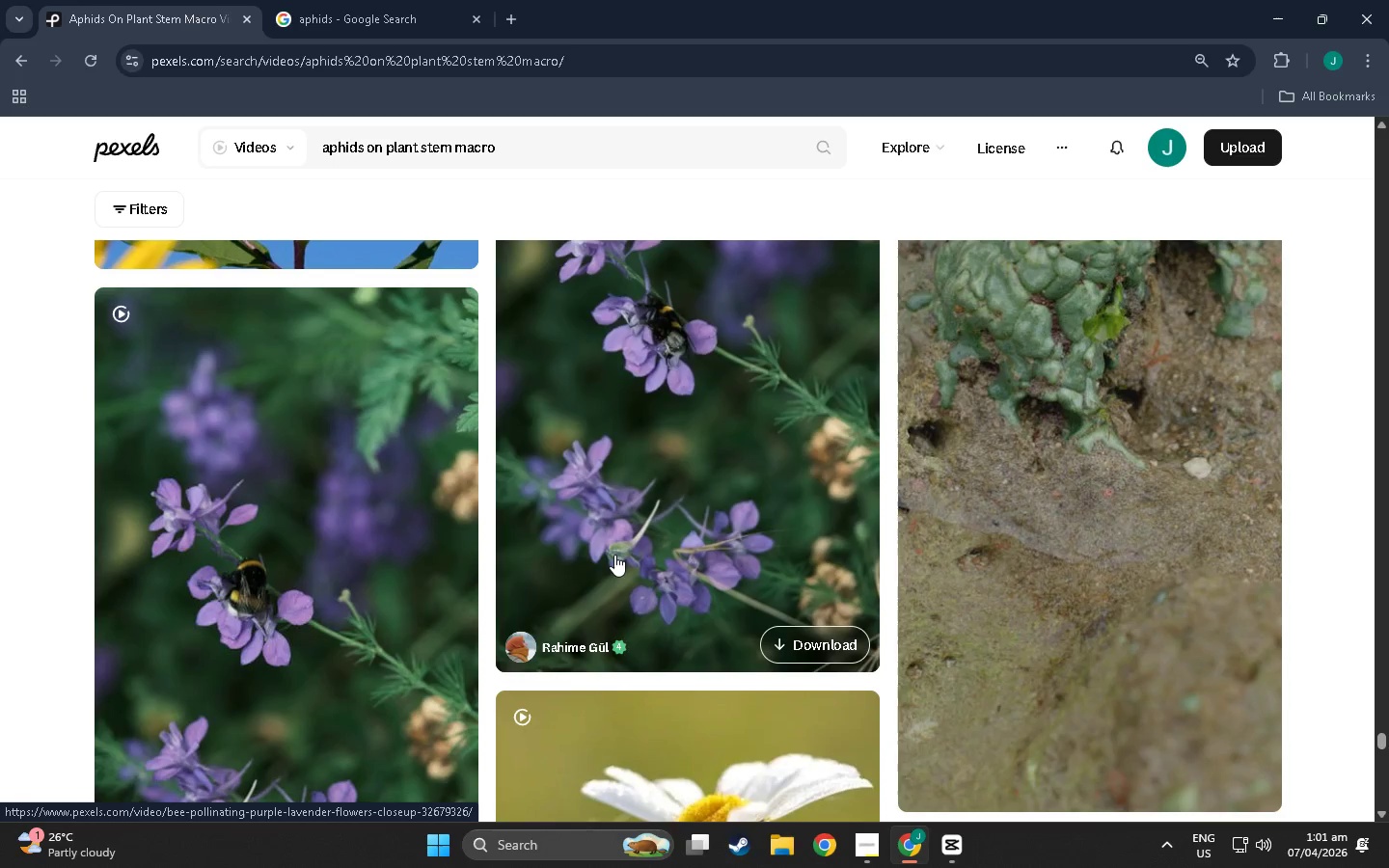 
wait(6.81)
 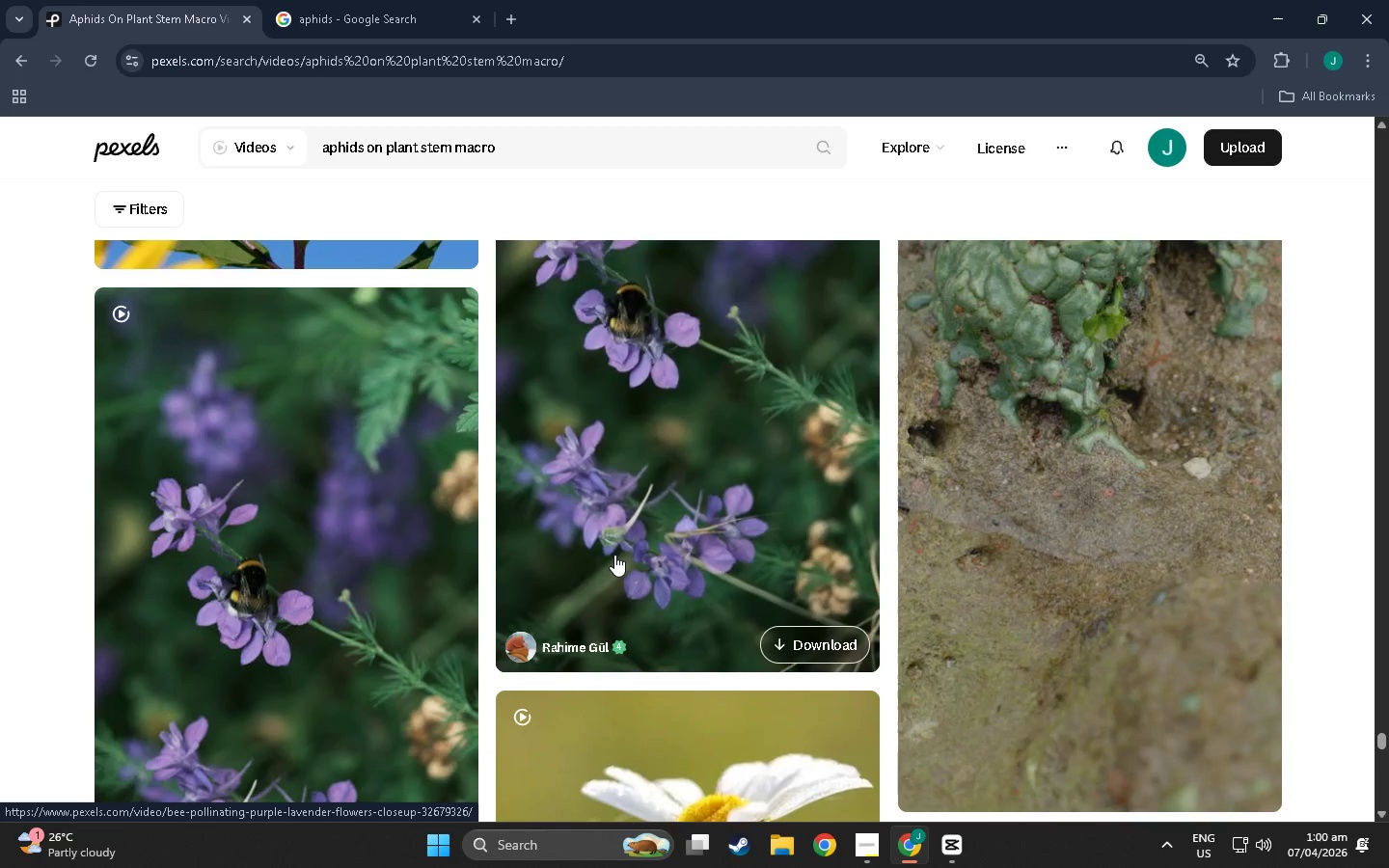 
scroll: coordinate [615, 538], scroll_direction: down, amount: 22.0
 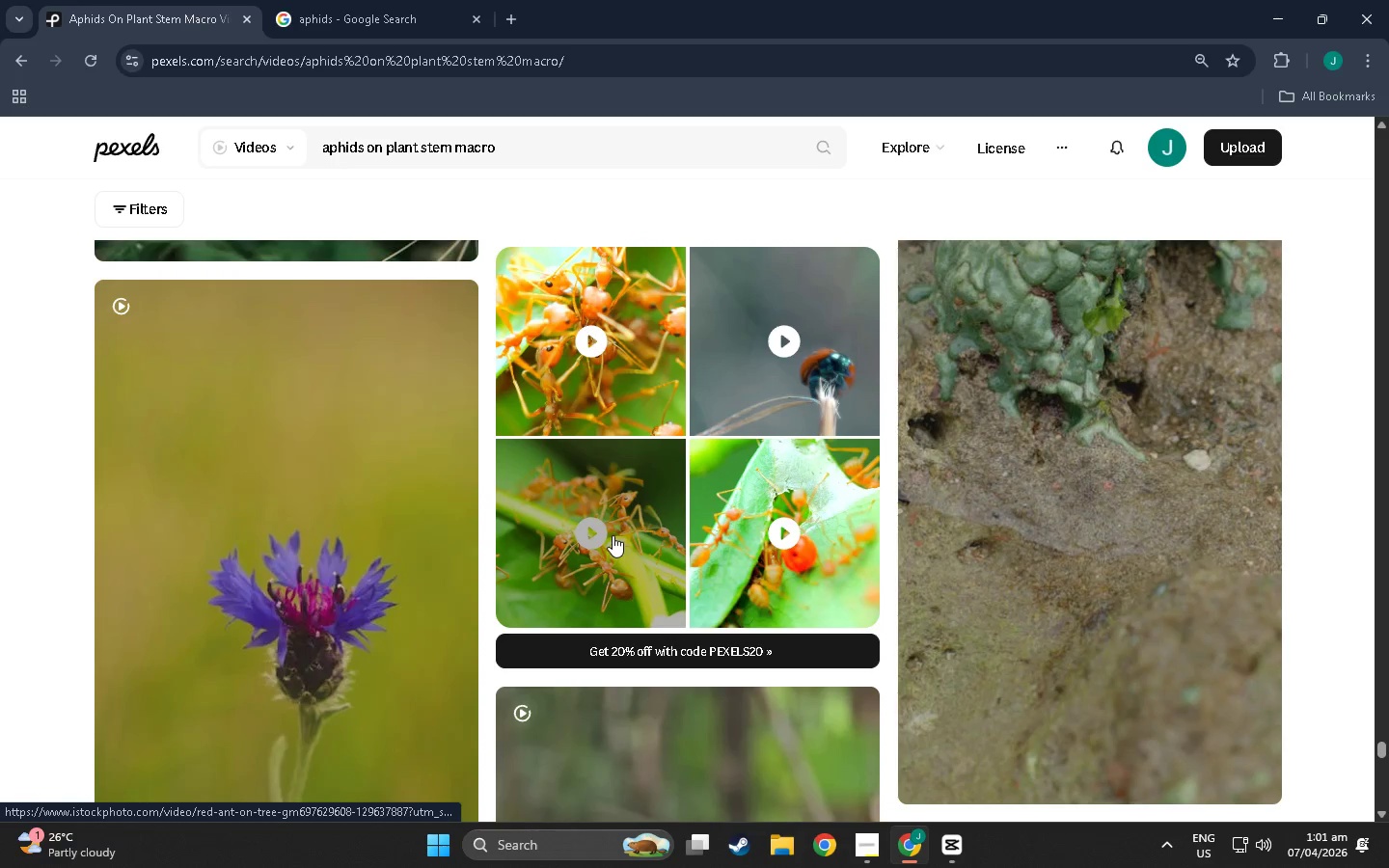 
scroll: coordinate [601, 532], scroll_direction: down, amount: 13.0
 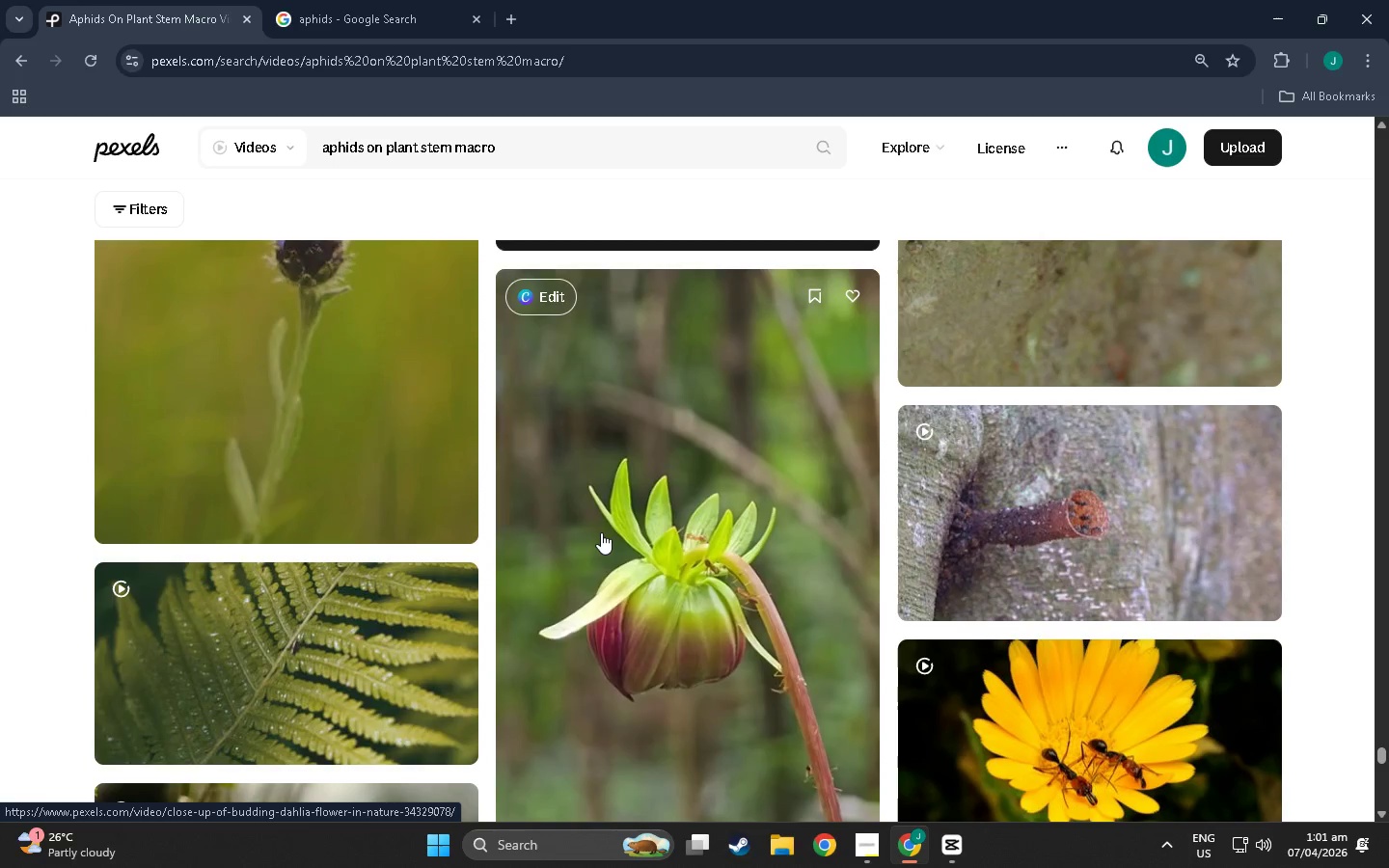 
scroll: coordinate [597, 544], scroll_direction: down, amount: 11.0
 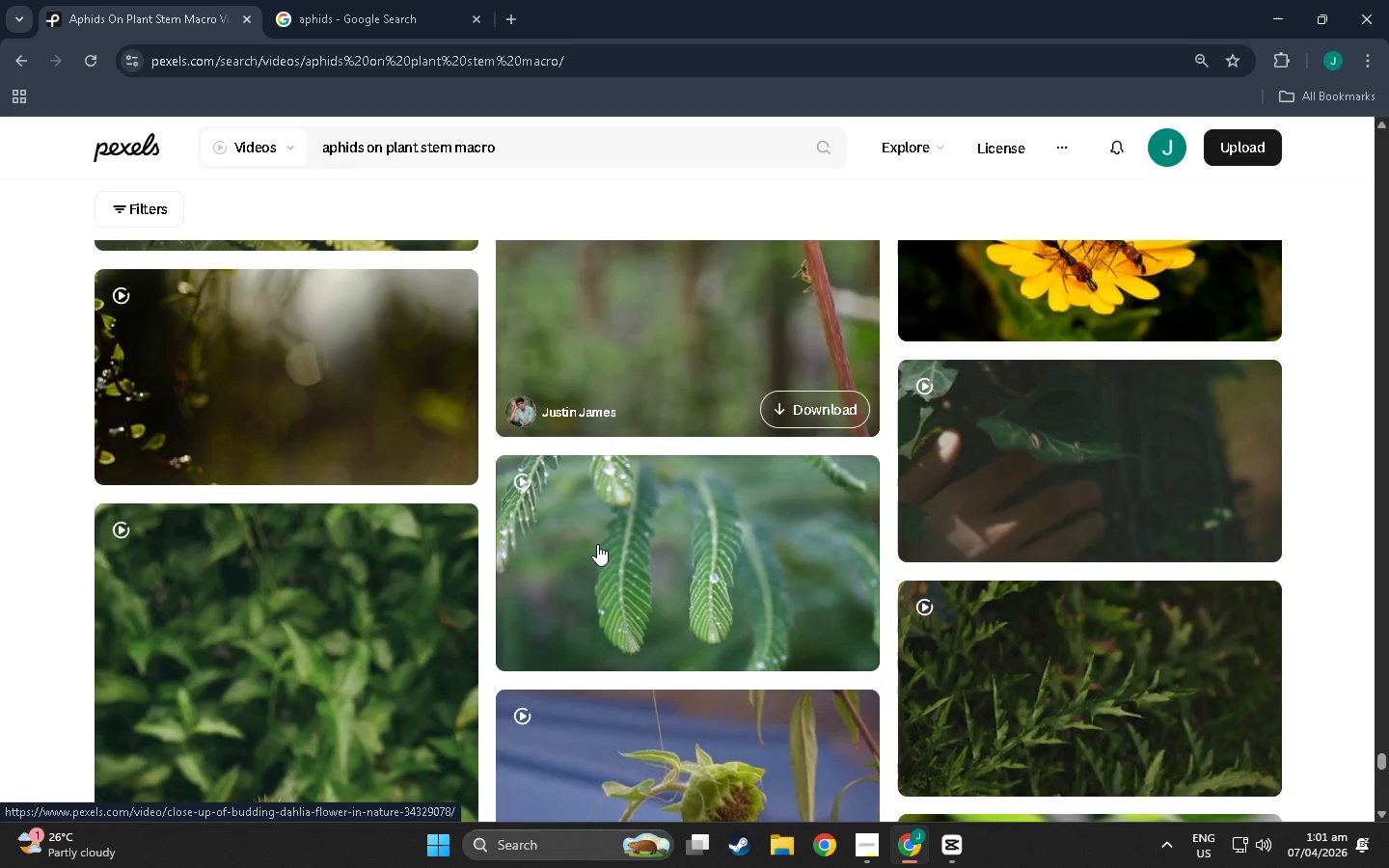 
scroll: coordinate [597, 544], scroll_direction: down, amount: 5.0
 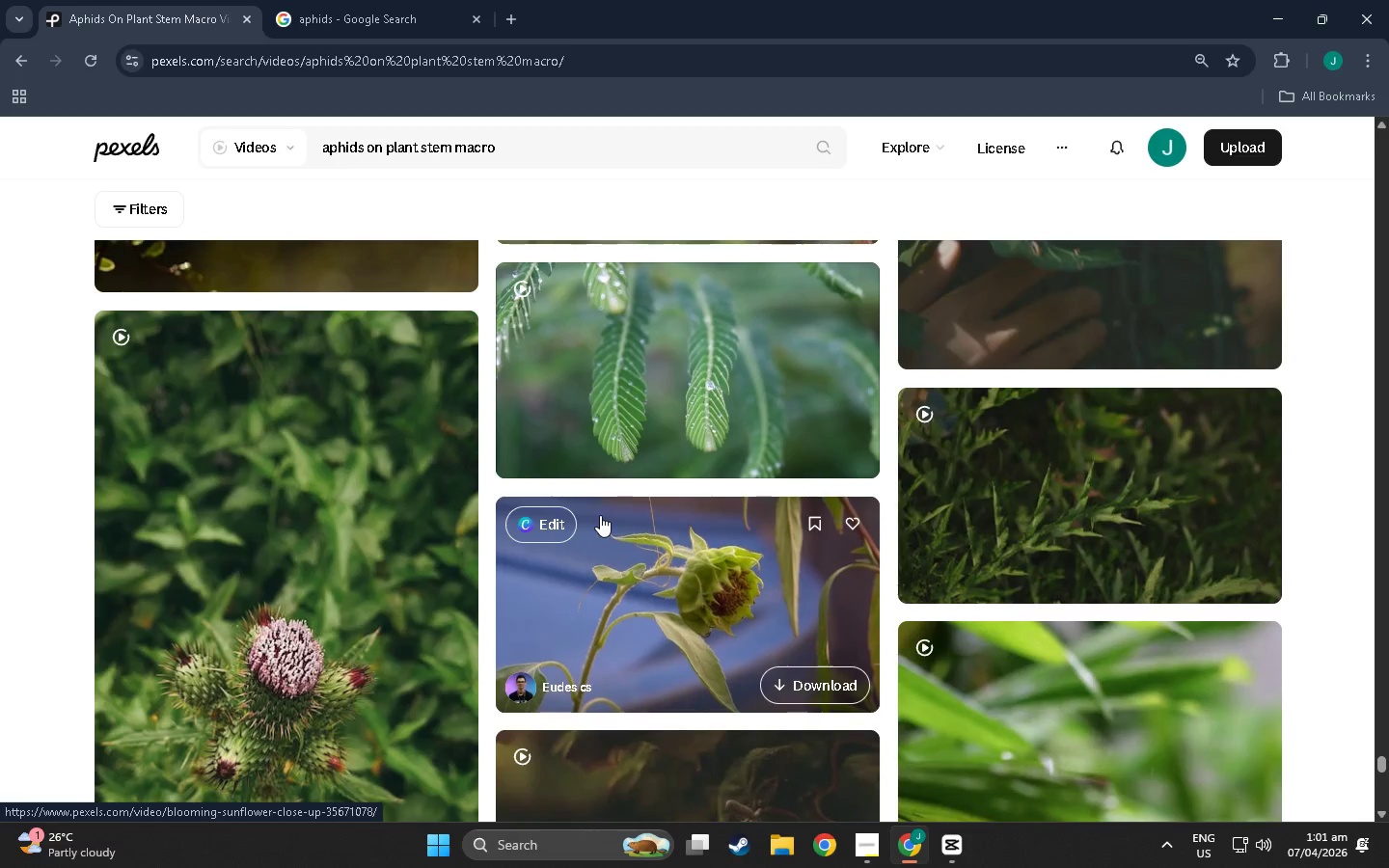 
wait(6.89)
 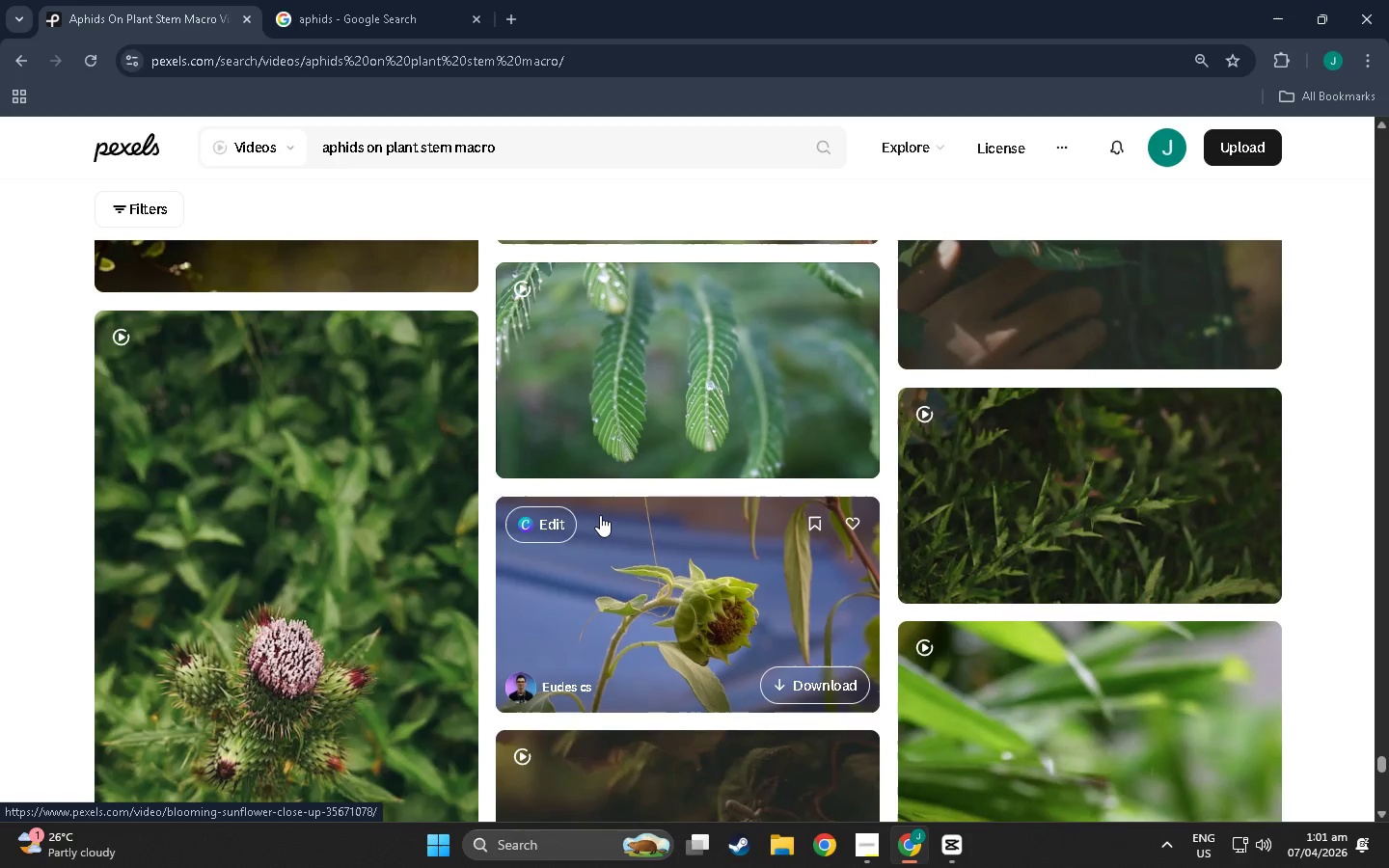 
scroll: coordinate [602, 508], scroll_direction: down, amount: 9.0
 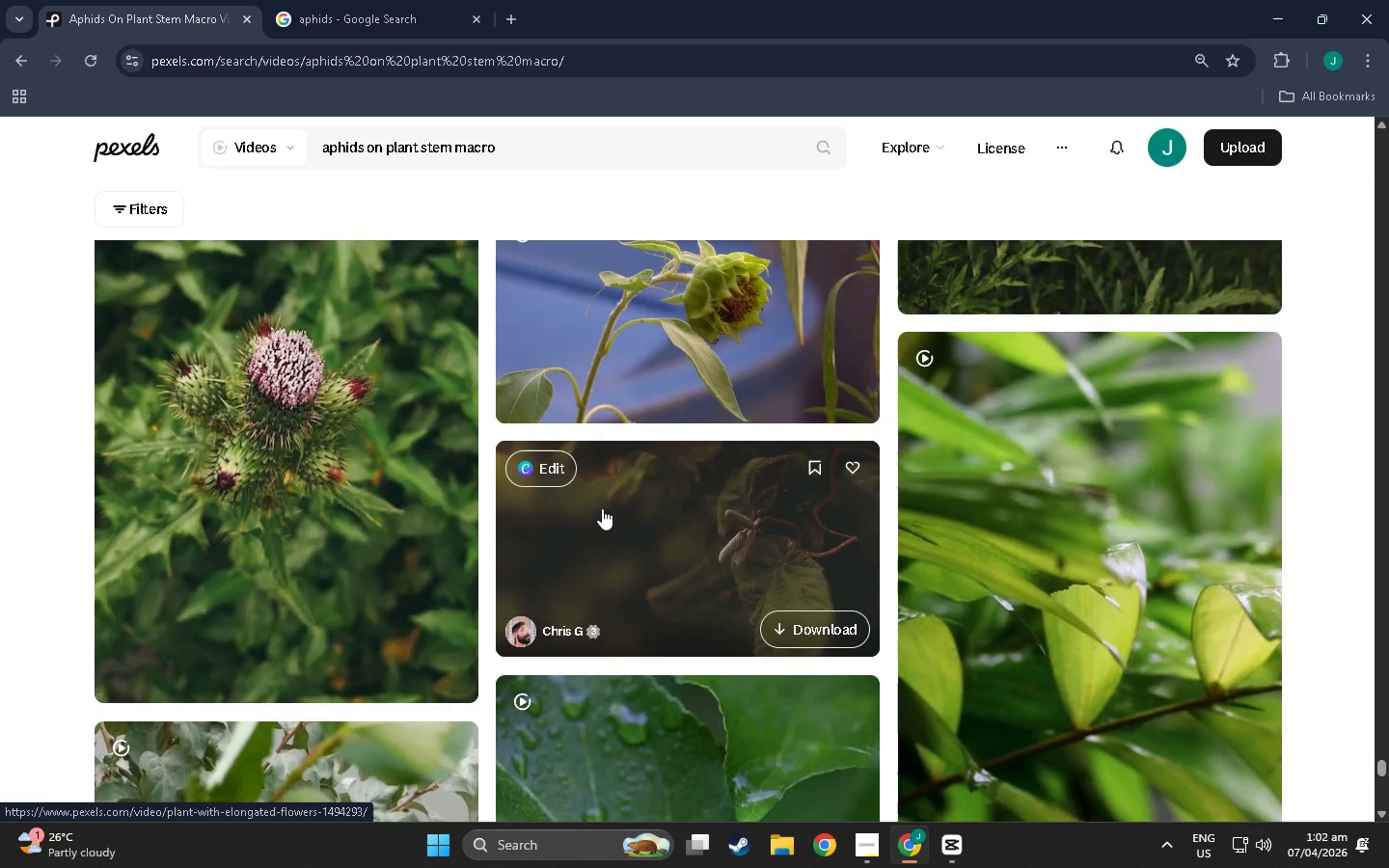 
scroll: coordinate [587, 541], scroll_direction: down, amount: 37.0
 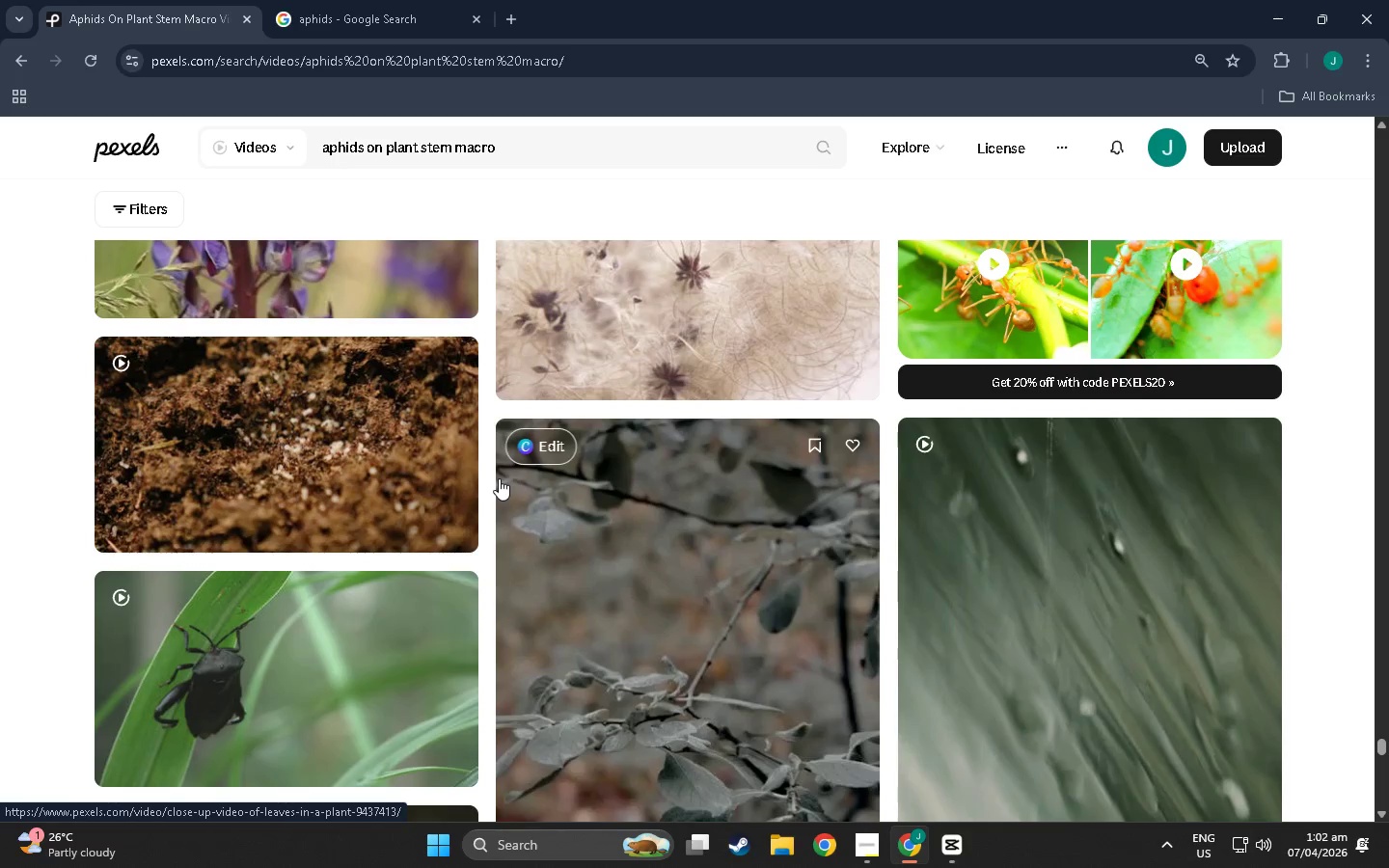 
scroll: coordinate [1163, 339], scroll_direction: down, amount: 42.0
 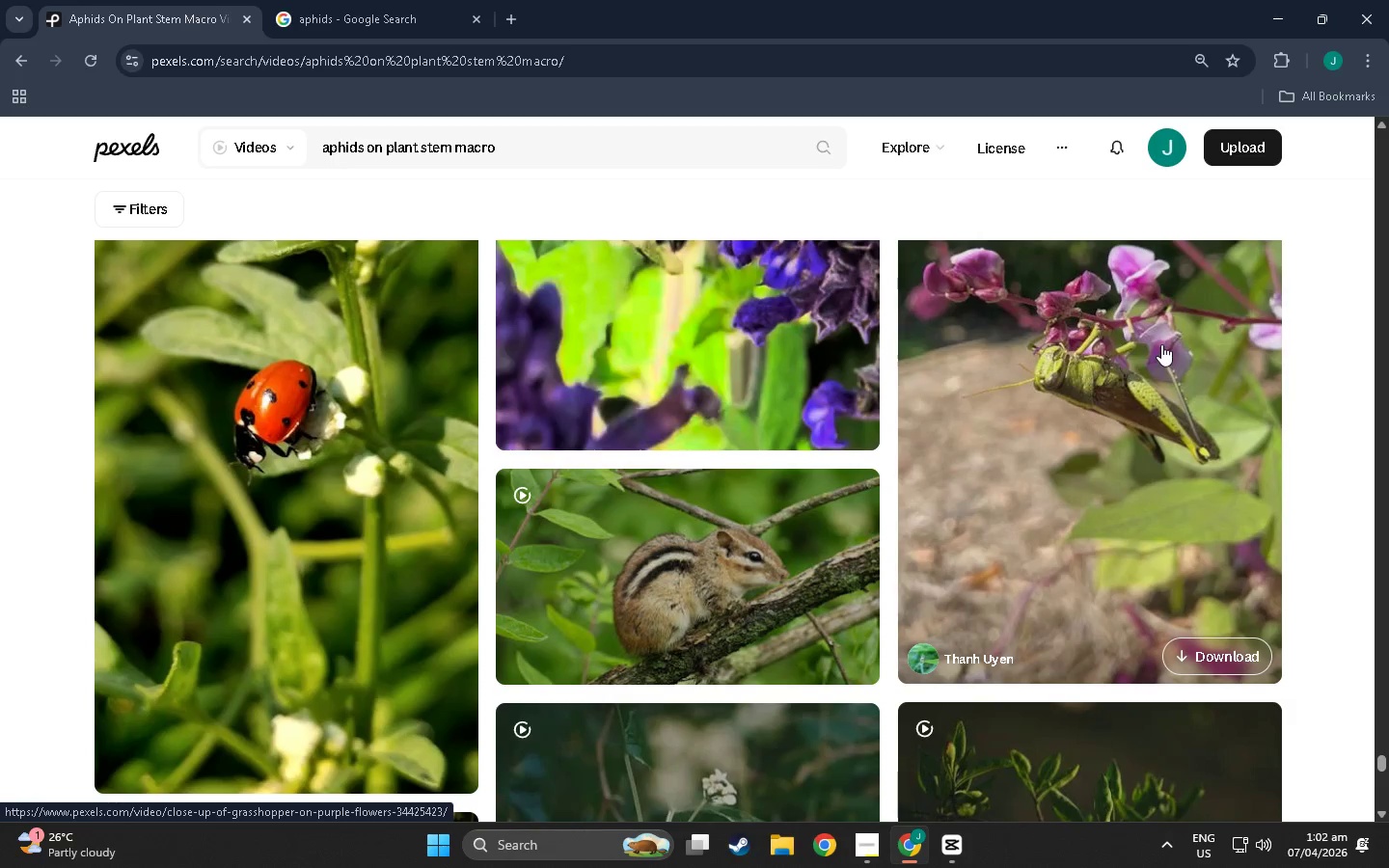 
scroll: coordinate [1023, 411], scroll_direction: up, amount: 4.0
 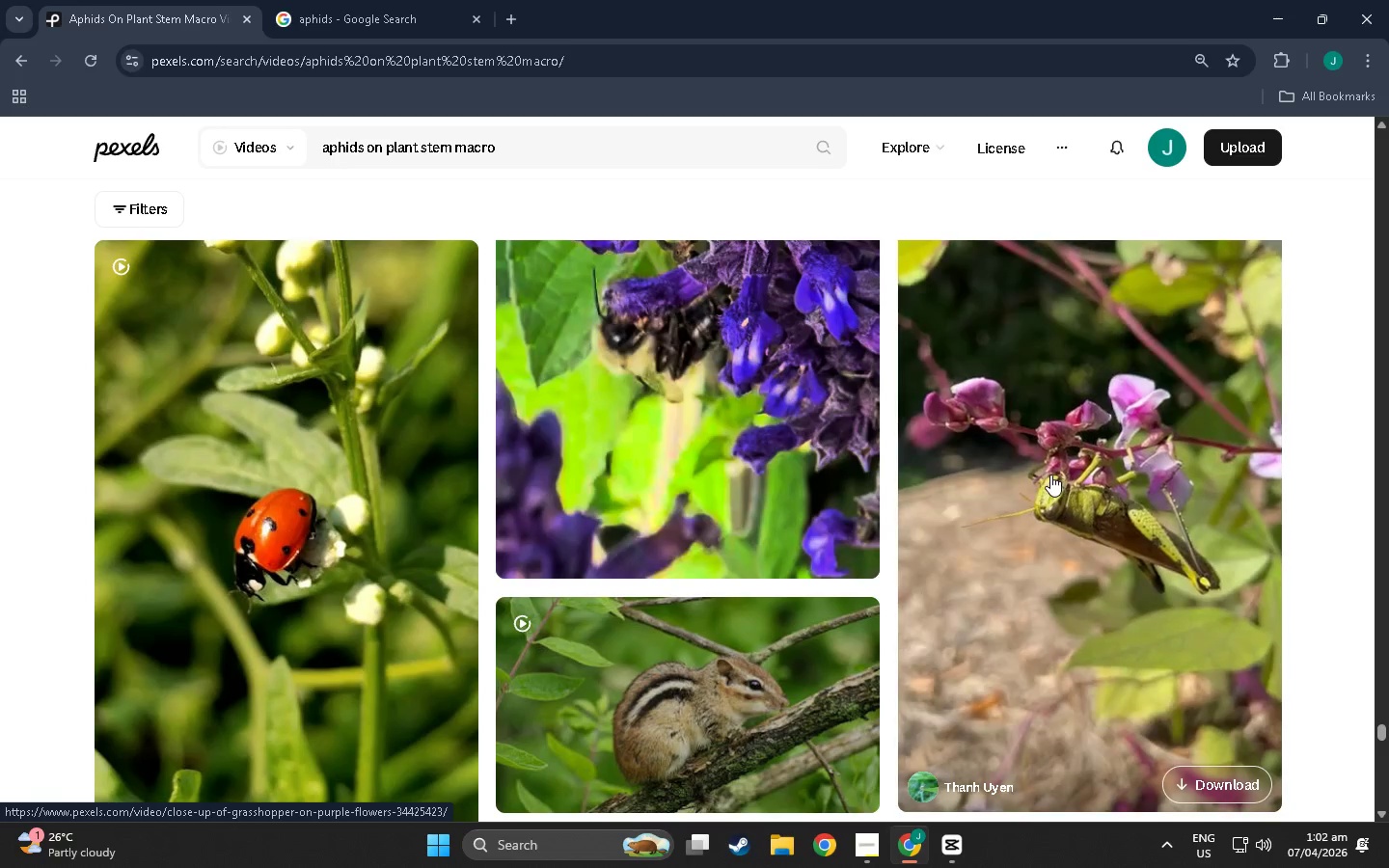 
scroll: coordinate [1050, 475], scroll_direction: down, amount: 6.0
 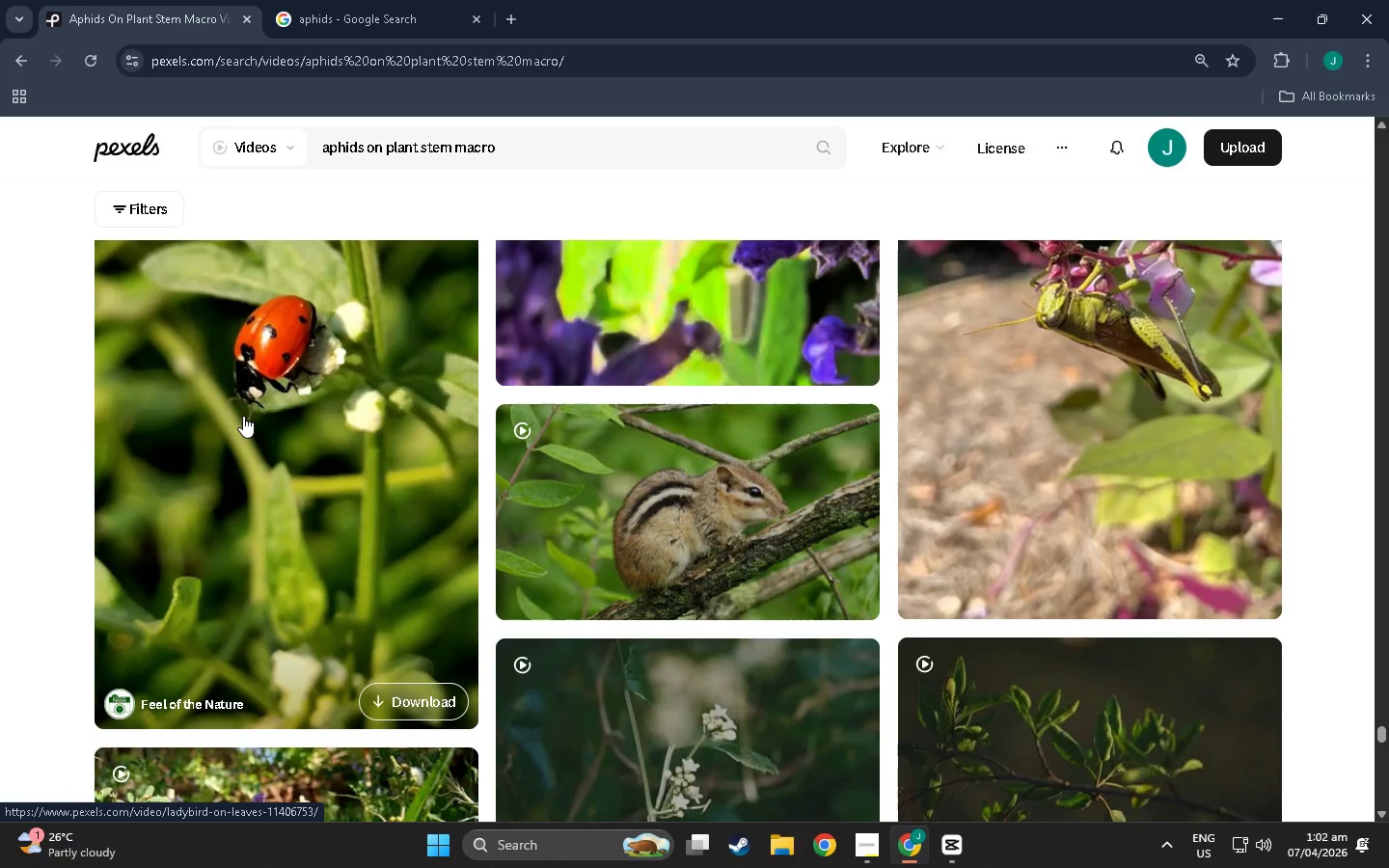 
scroll: coordinate [243, 416], scroll_direction: up, amount: 4.0
 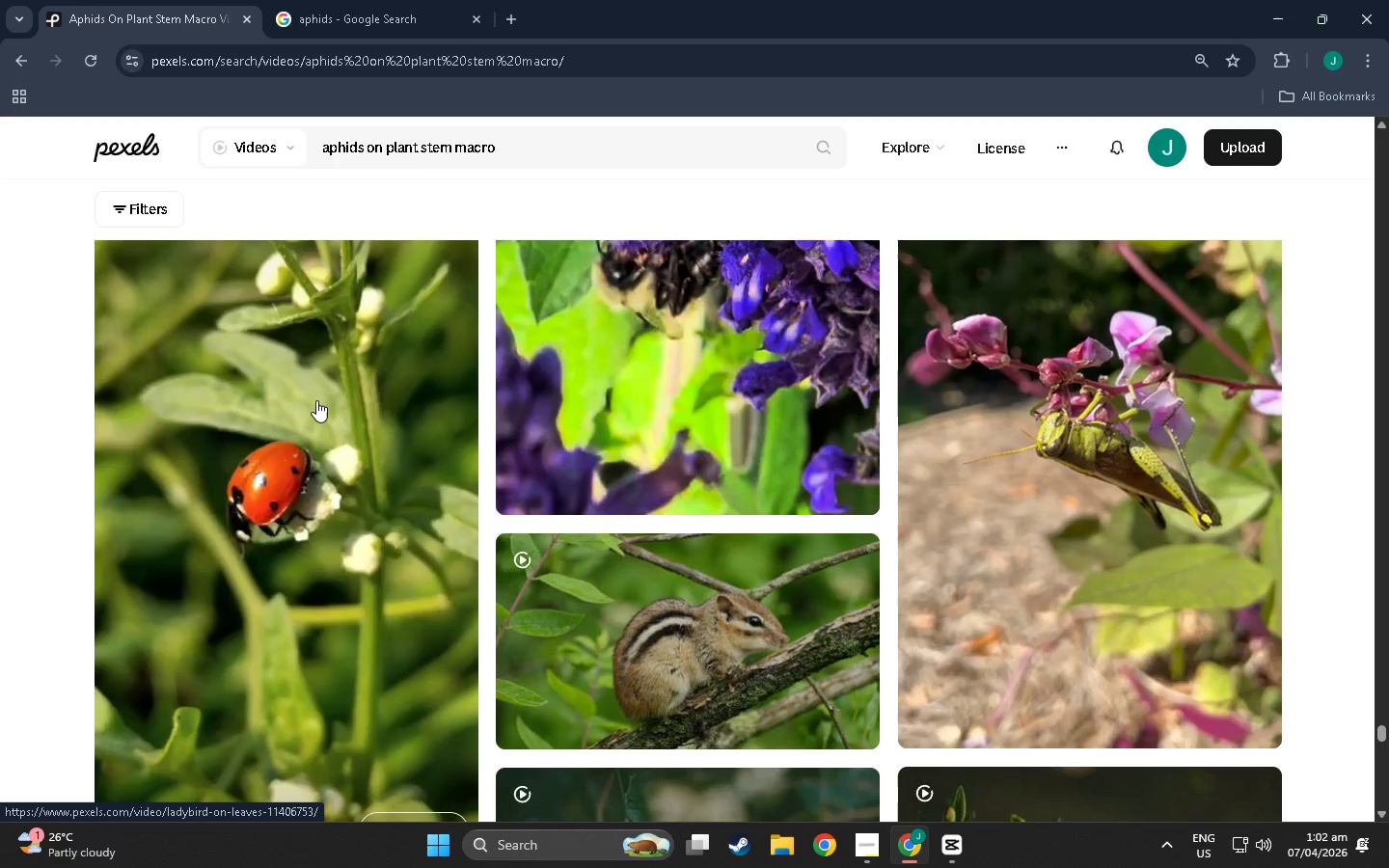 
scroll: coordinate [661, 495], scroll_direction: down, amount: 388.0
 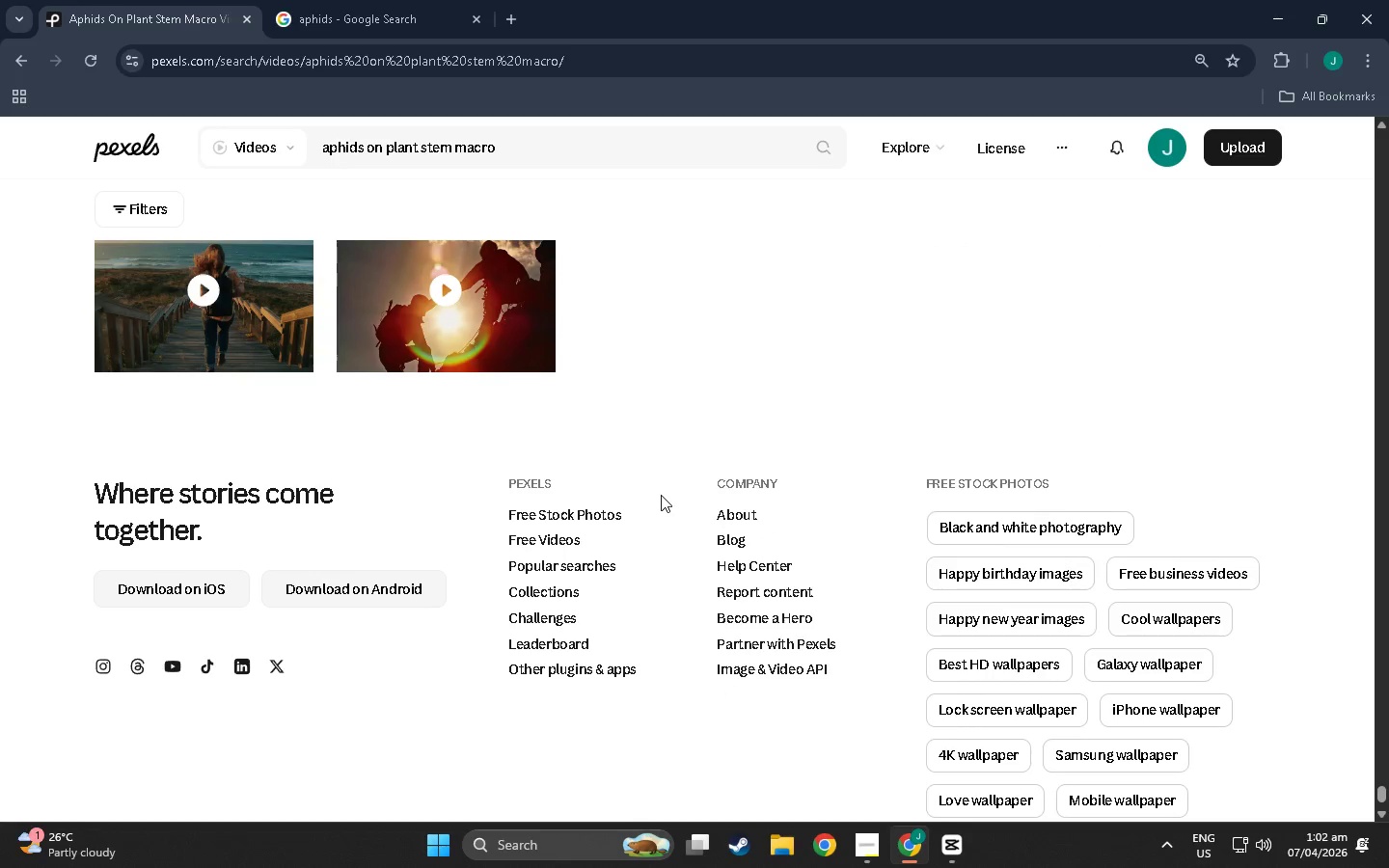 
scroll: coordinate [636, 478], scroll_direction: down, amount: 14.0
 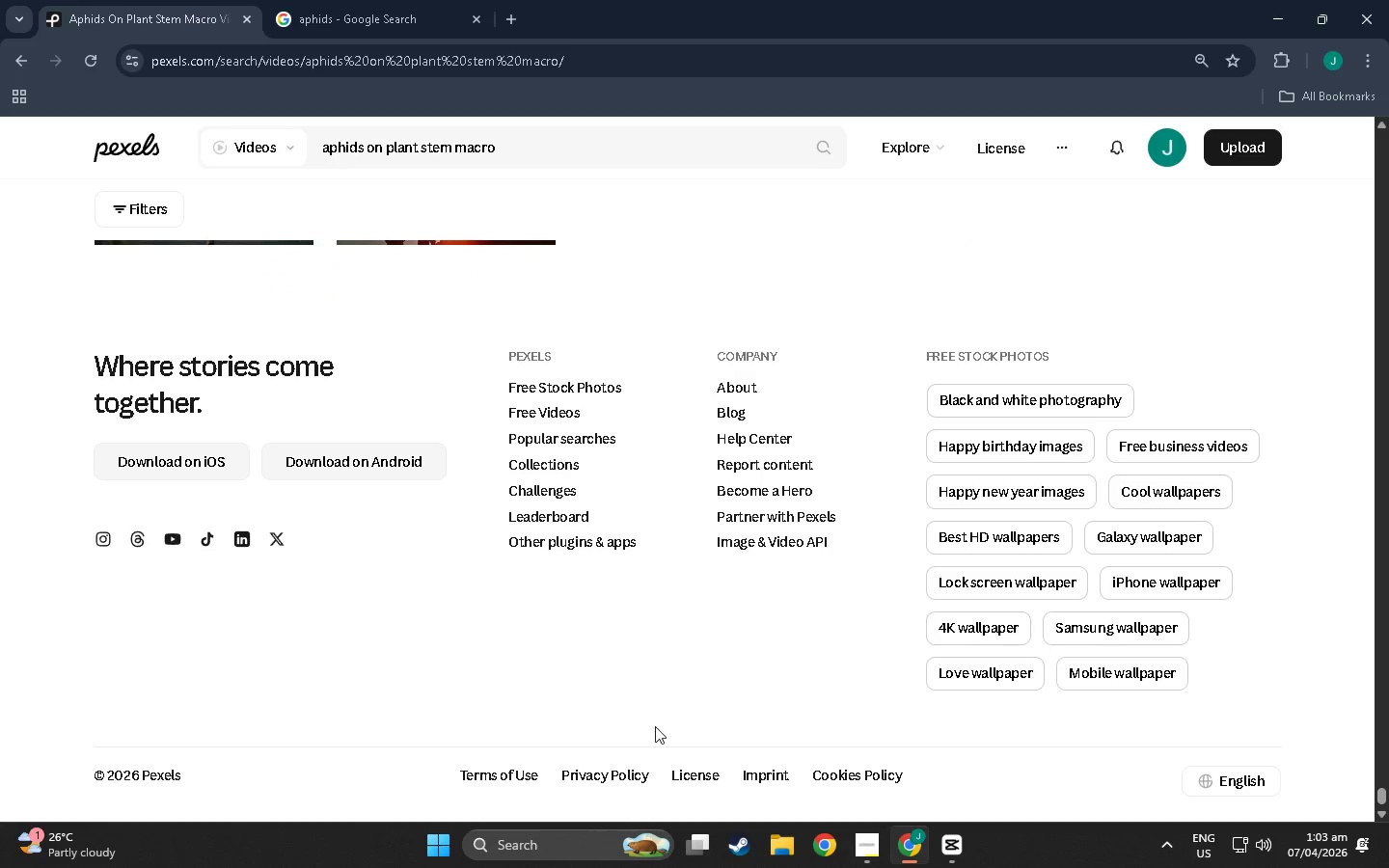 
scroll: coordinate [573, 529], scroll_direction: none, amount: 0.0
 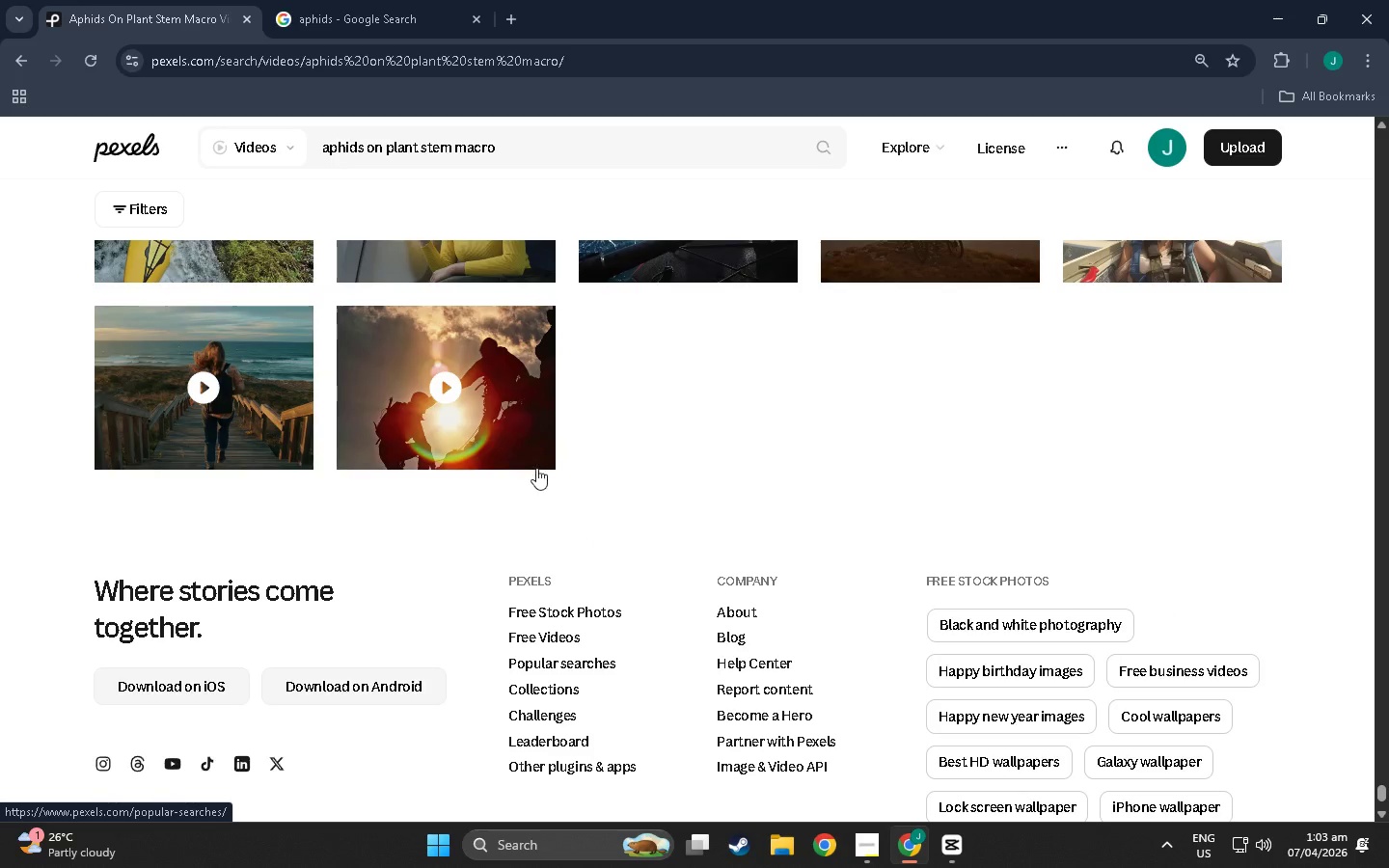 
scroll: coordinate [870, 646], scroll_direction: up, amount: 36.0
 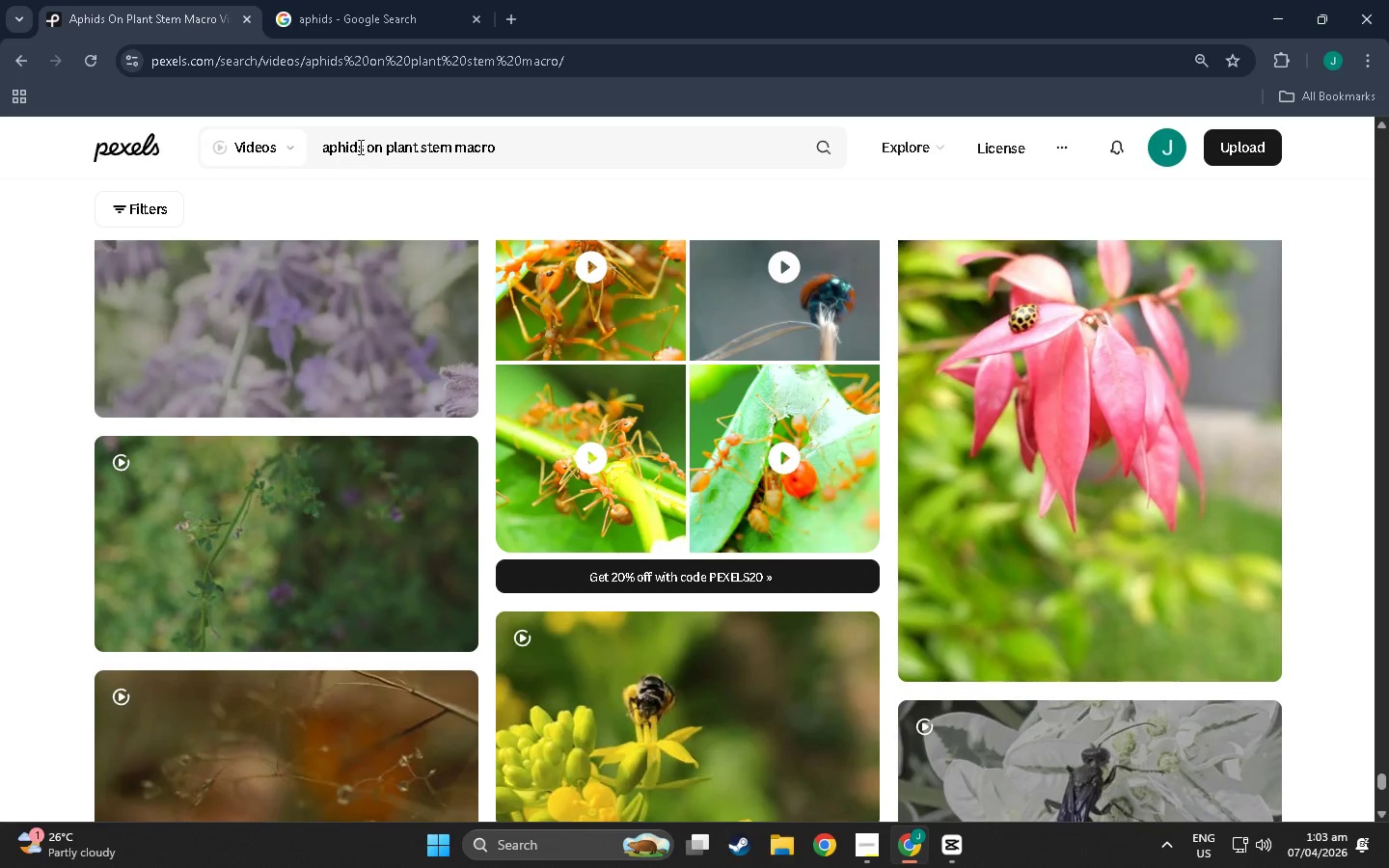 
left_click([365, 147])
 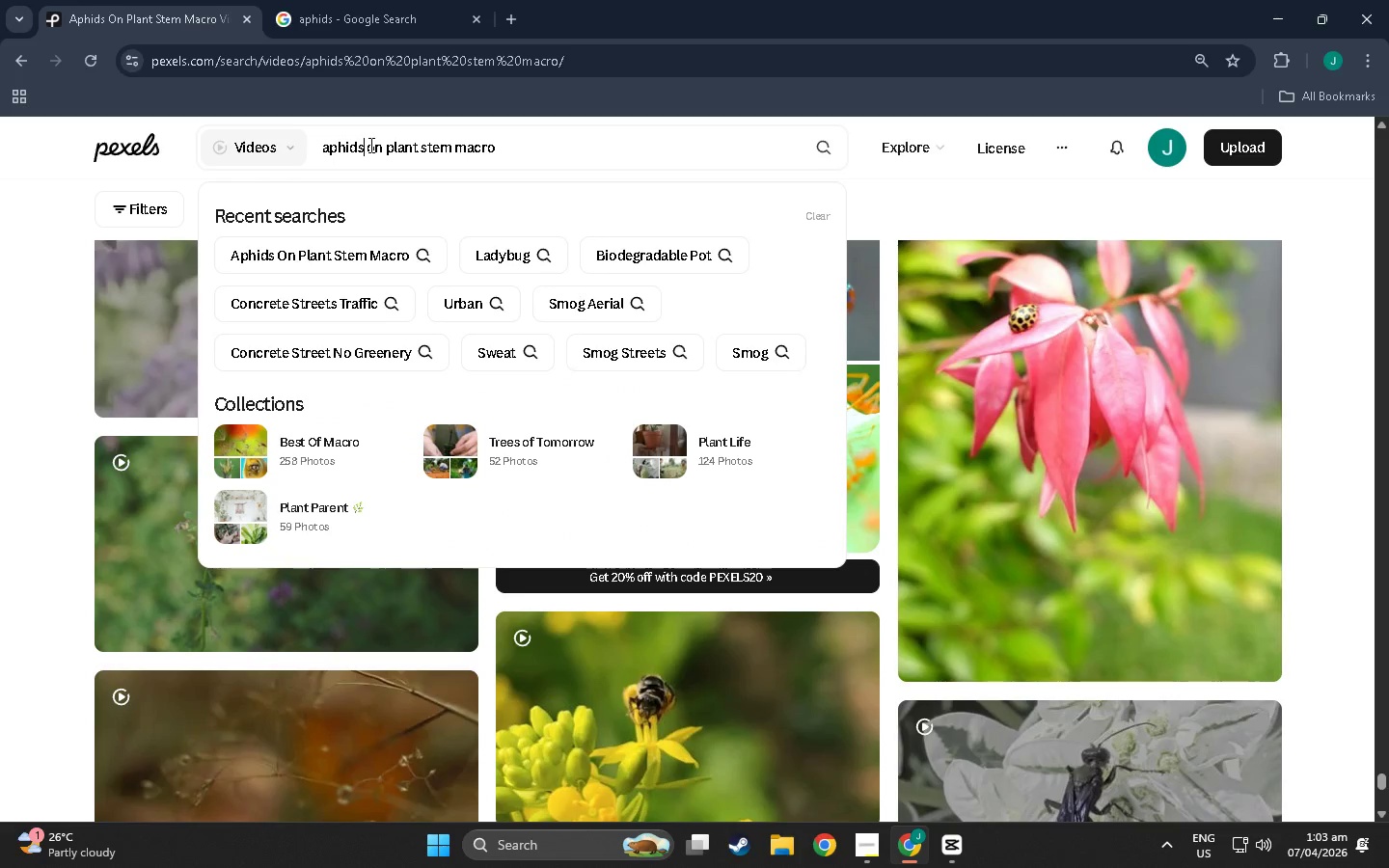 
hold_key(key=Backspace, duration=0.88)
 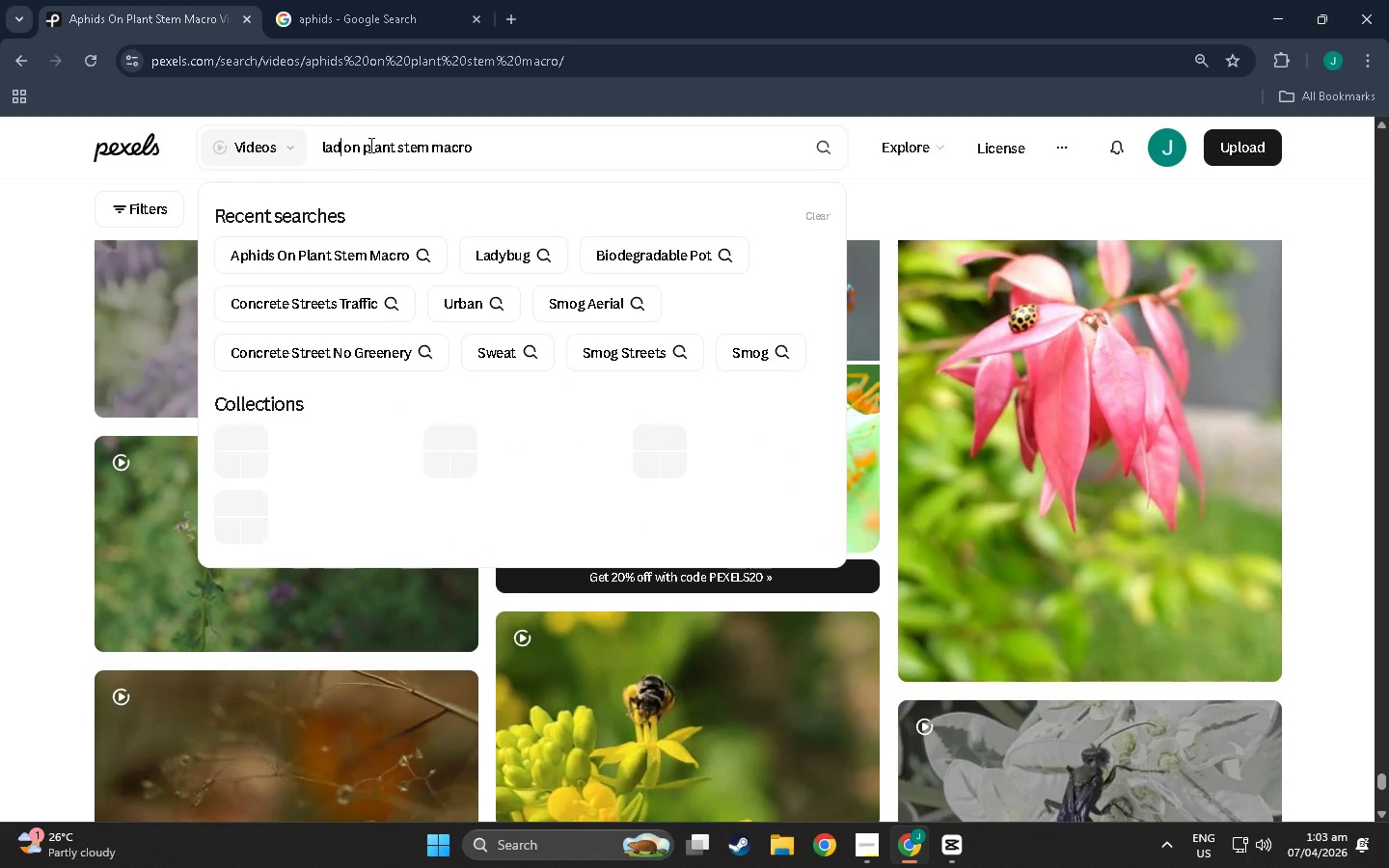 
type(lady bug)
 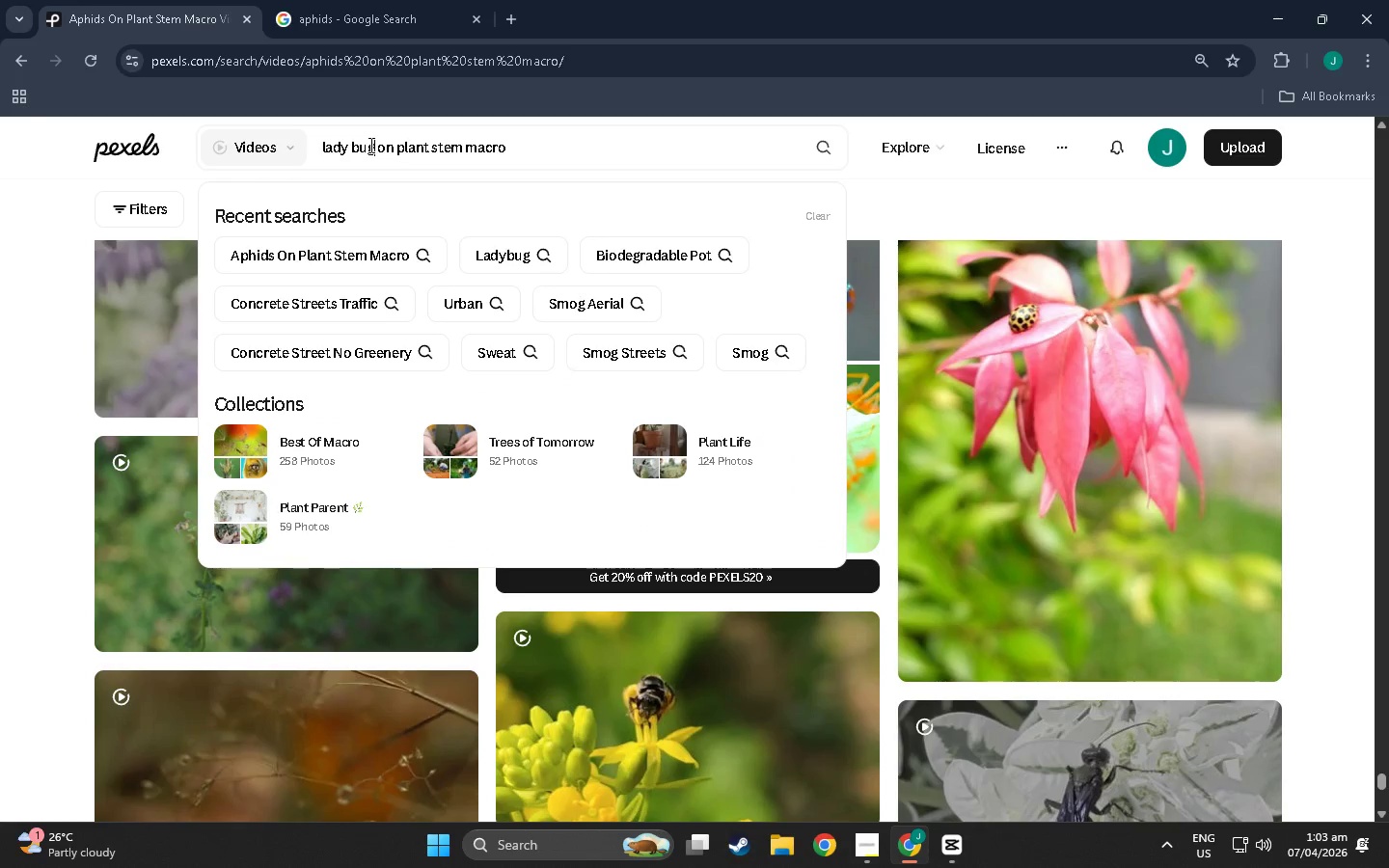 
key(Enter)
 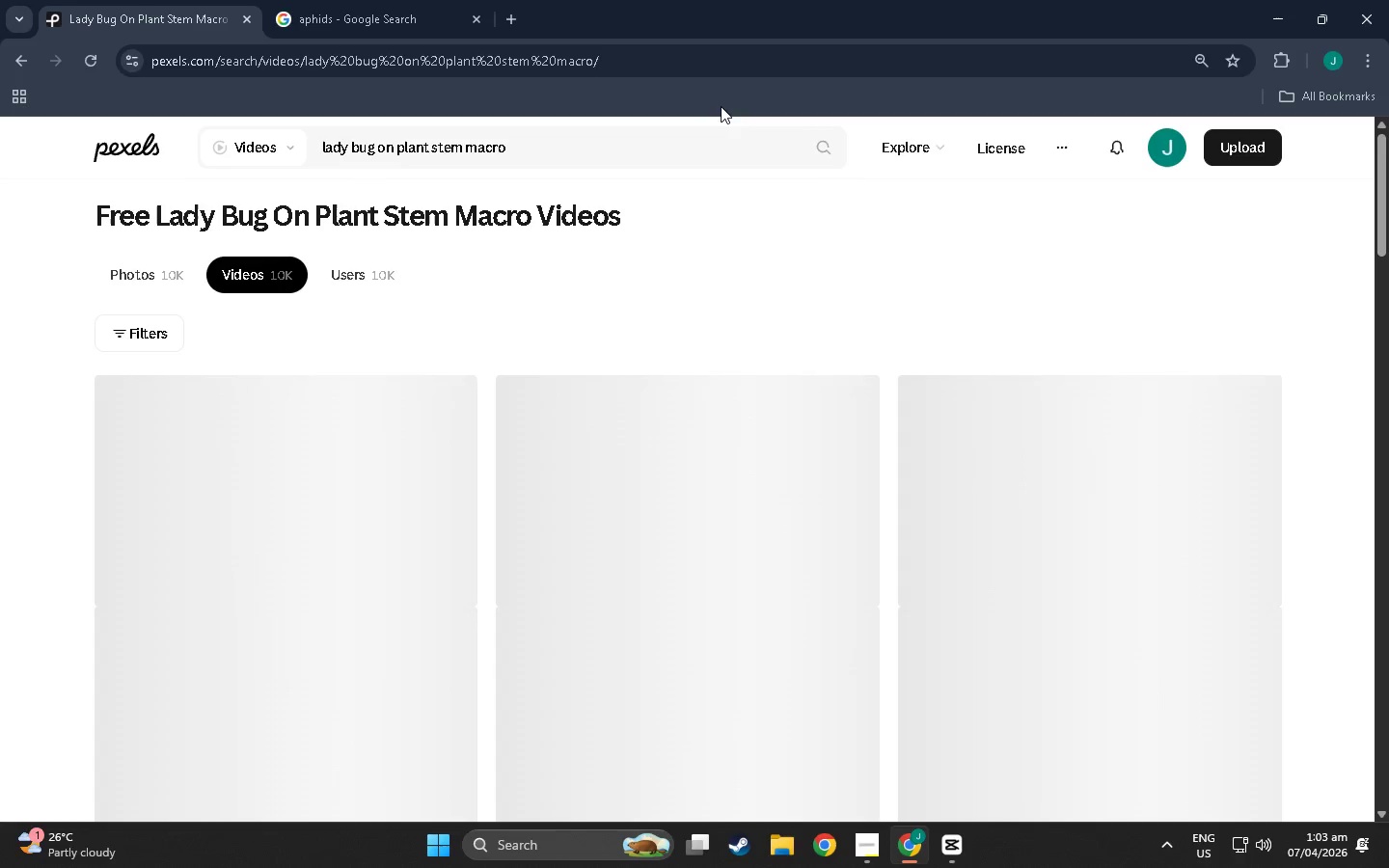 
scroll: coordinate [720, 439], scroll_direction: down, amount: 1.0
 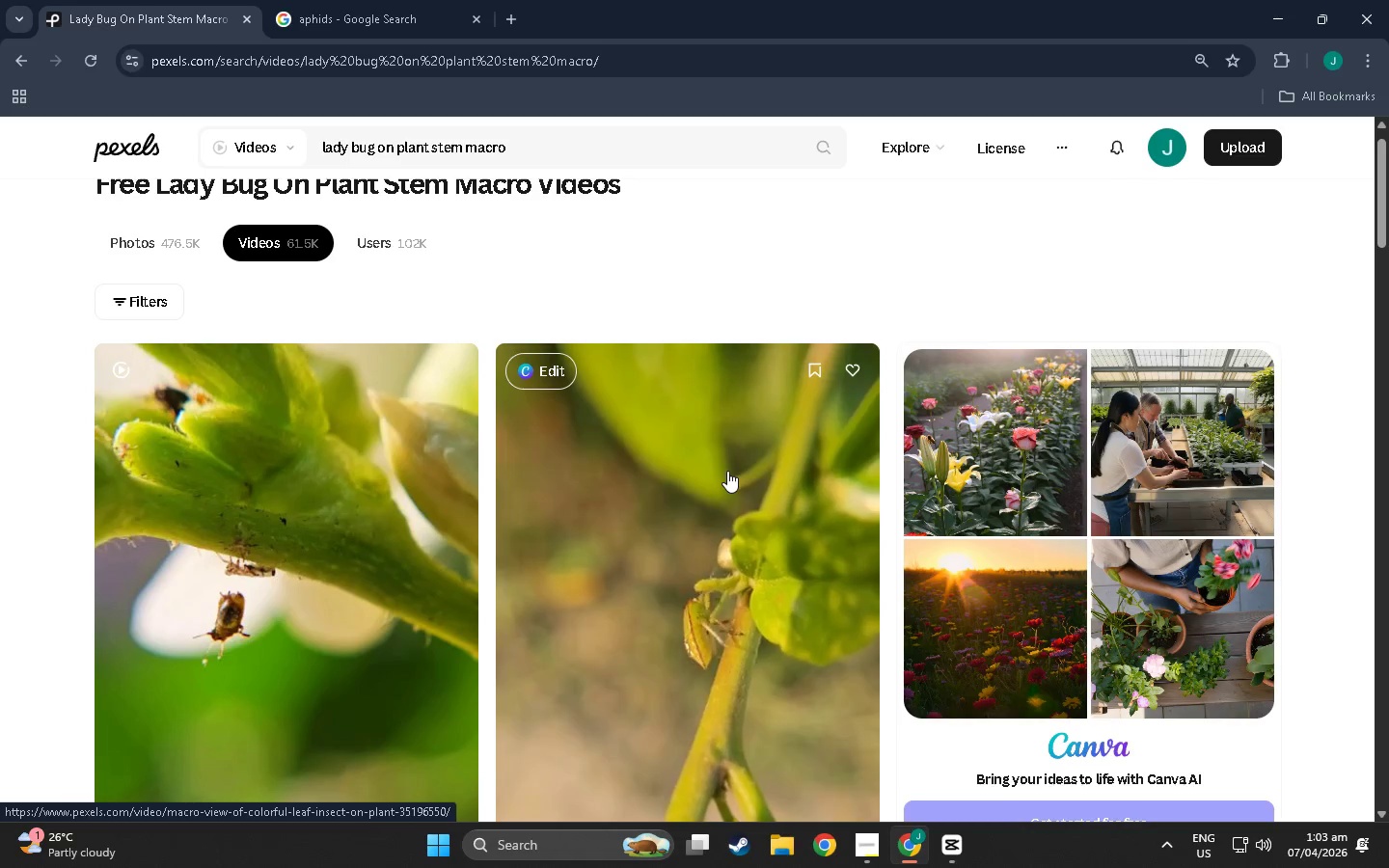 
left_click([727, 471])
 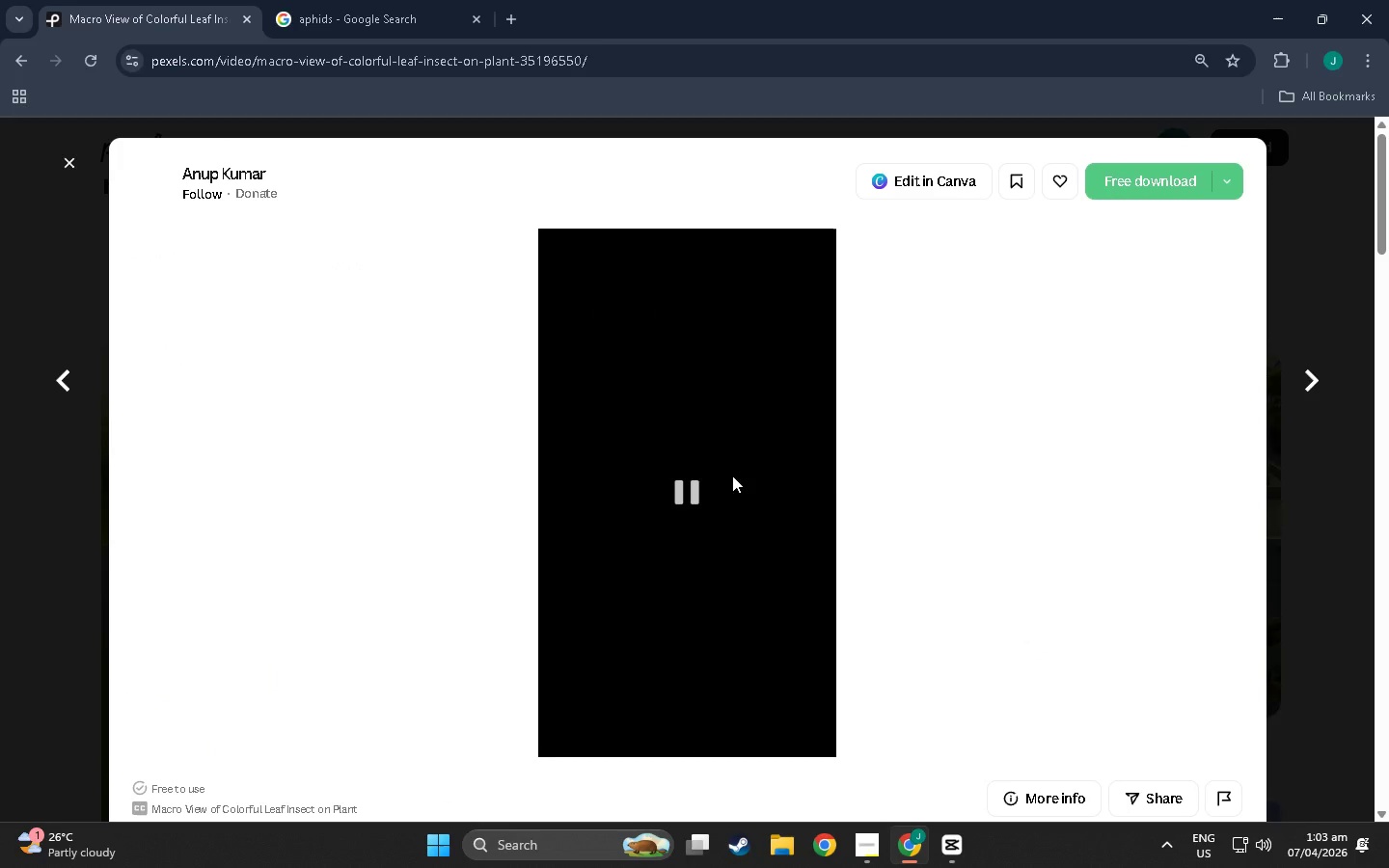 
scroll: coordinate [870, 483], scroll_direction: down, amount: 3.0
 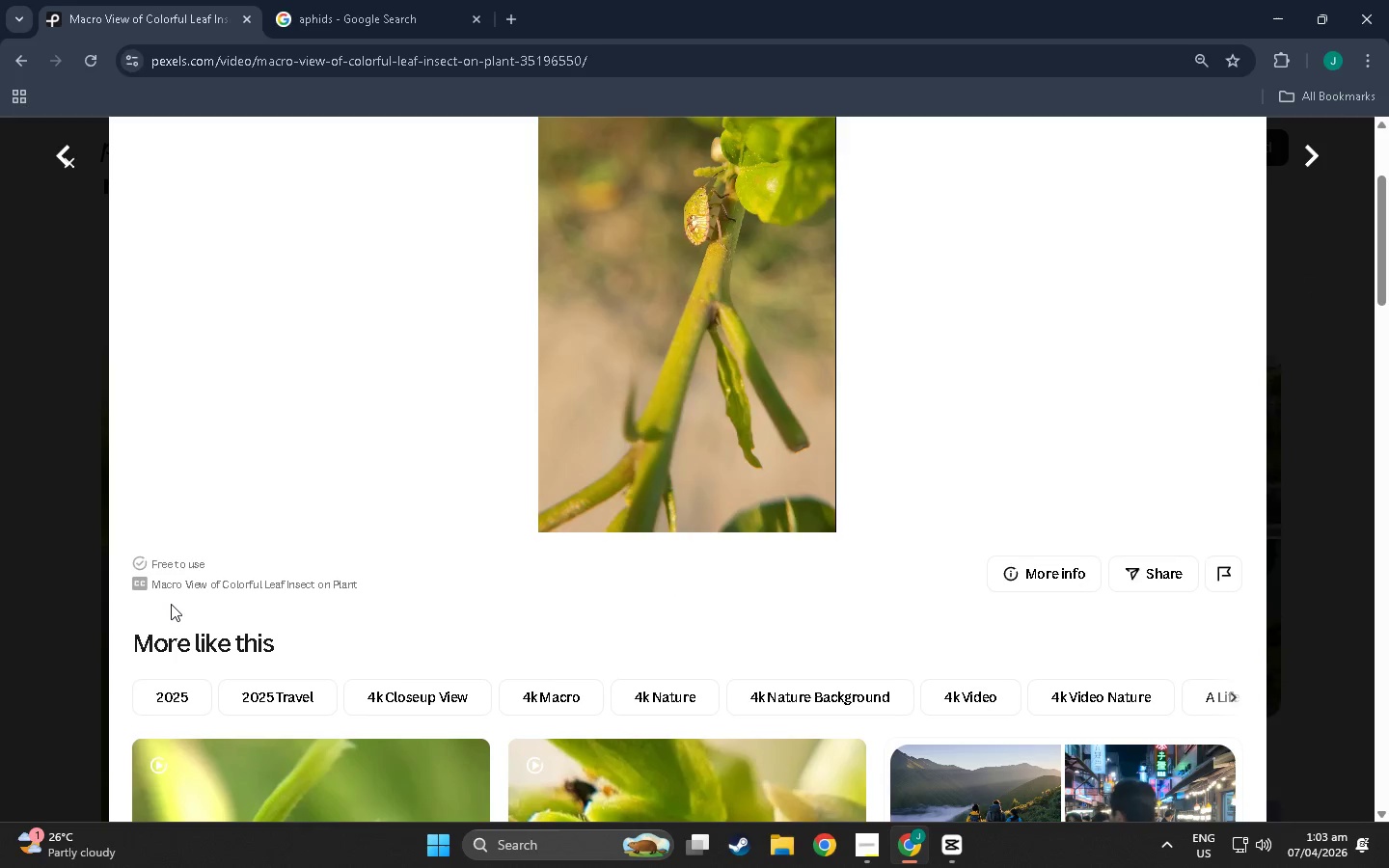 
scroll: coordinate [714, 447], scroll_direction: up, amount: 10.0
 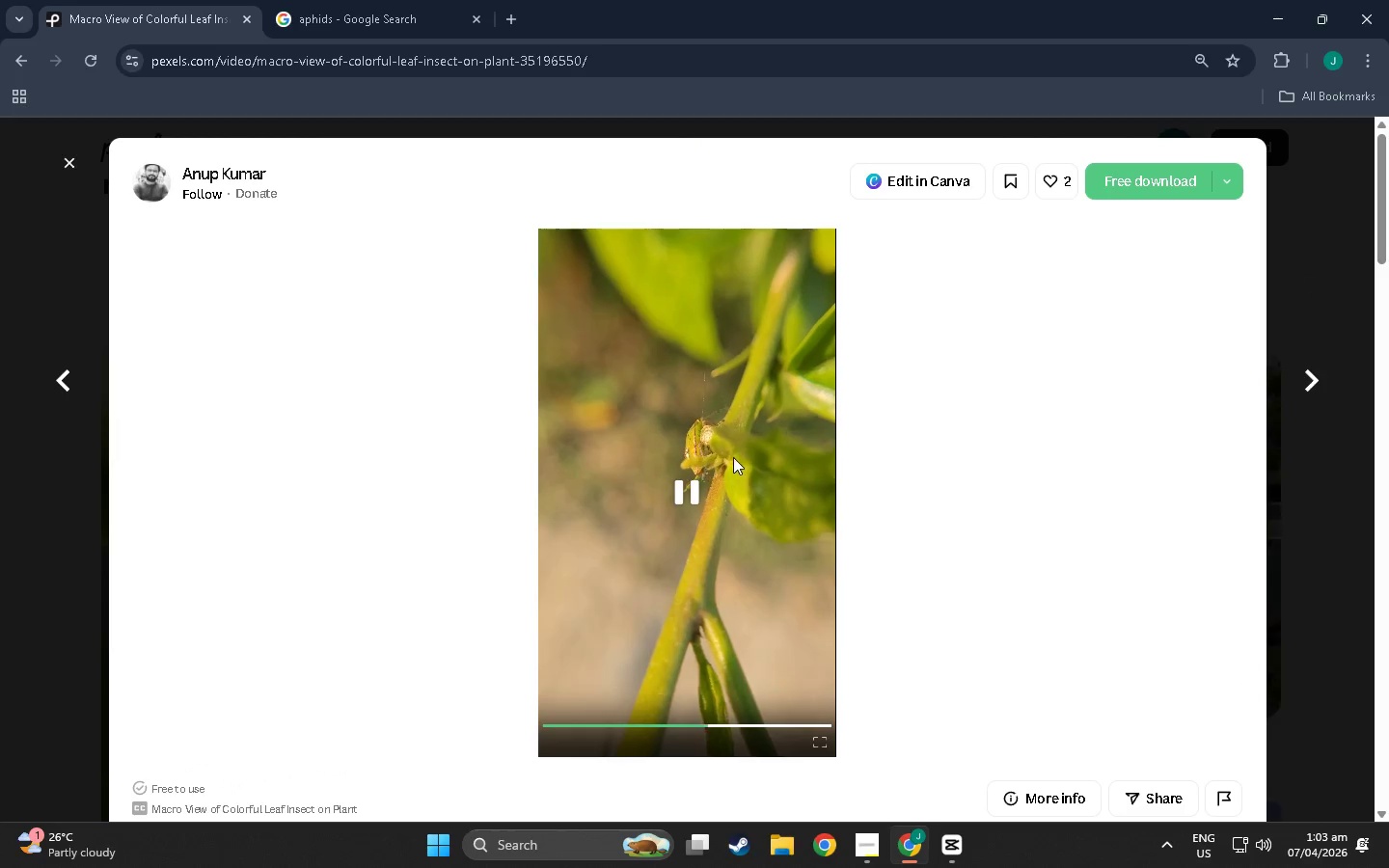 
key(Escape)
 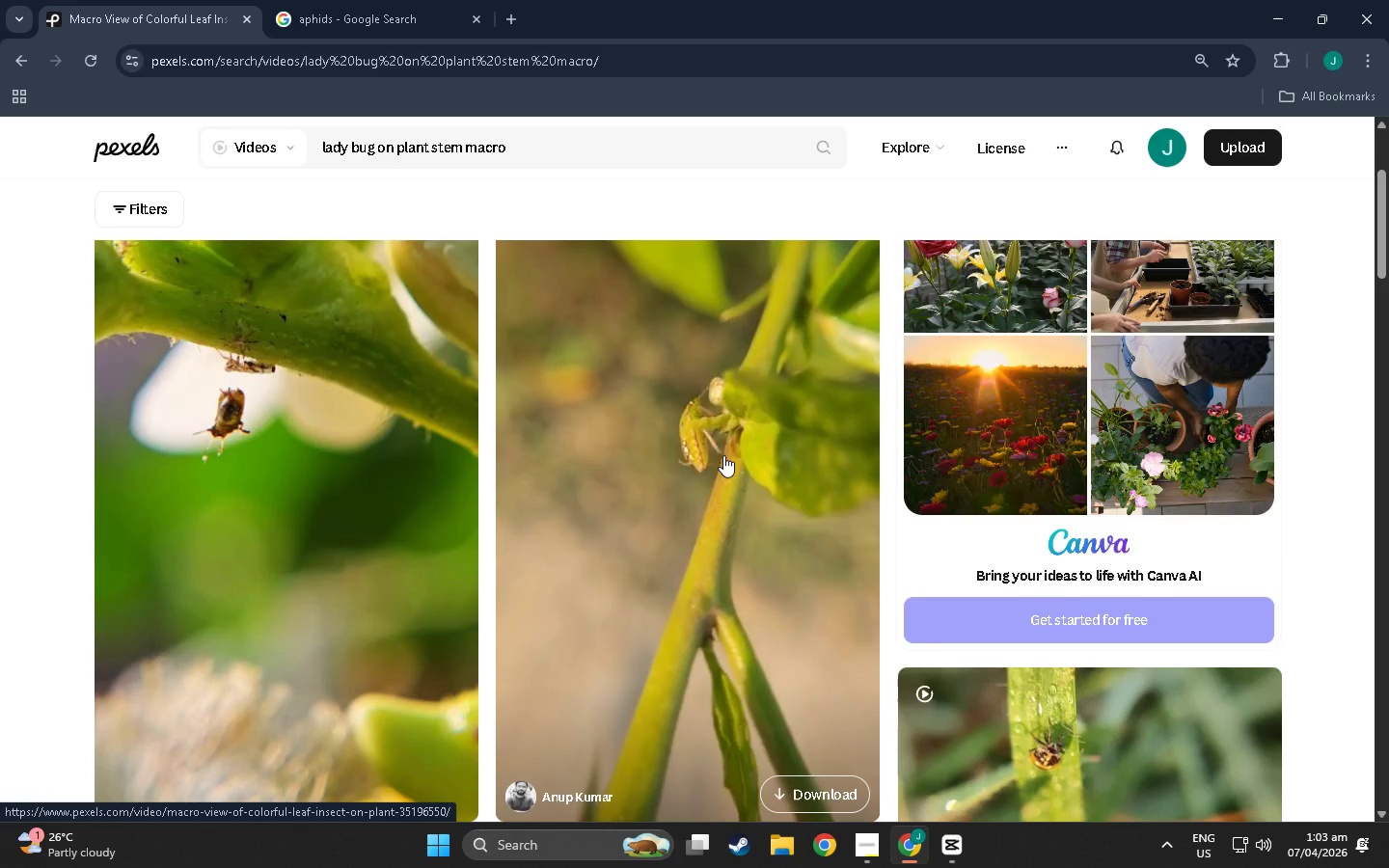 
scroll: coordinate [287, 458], scroll_direction: down, amount: 3.0
 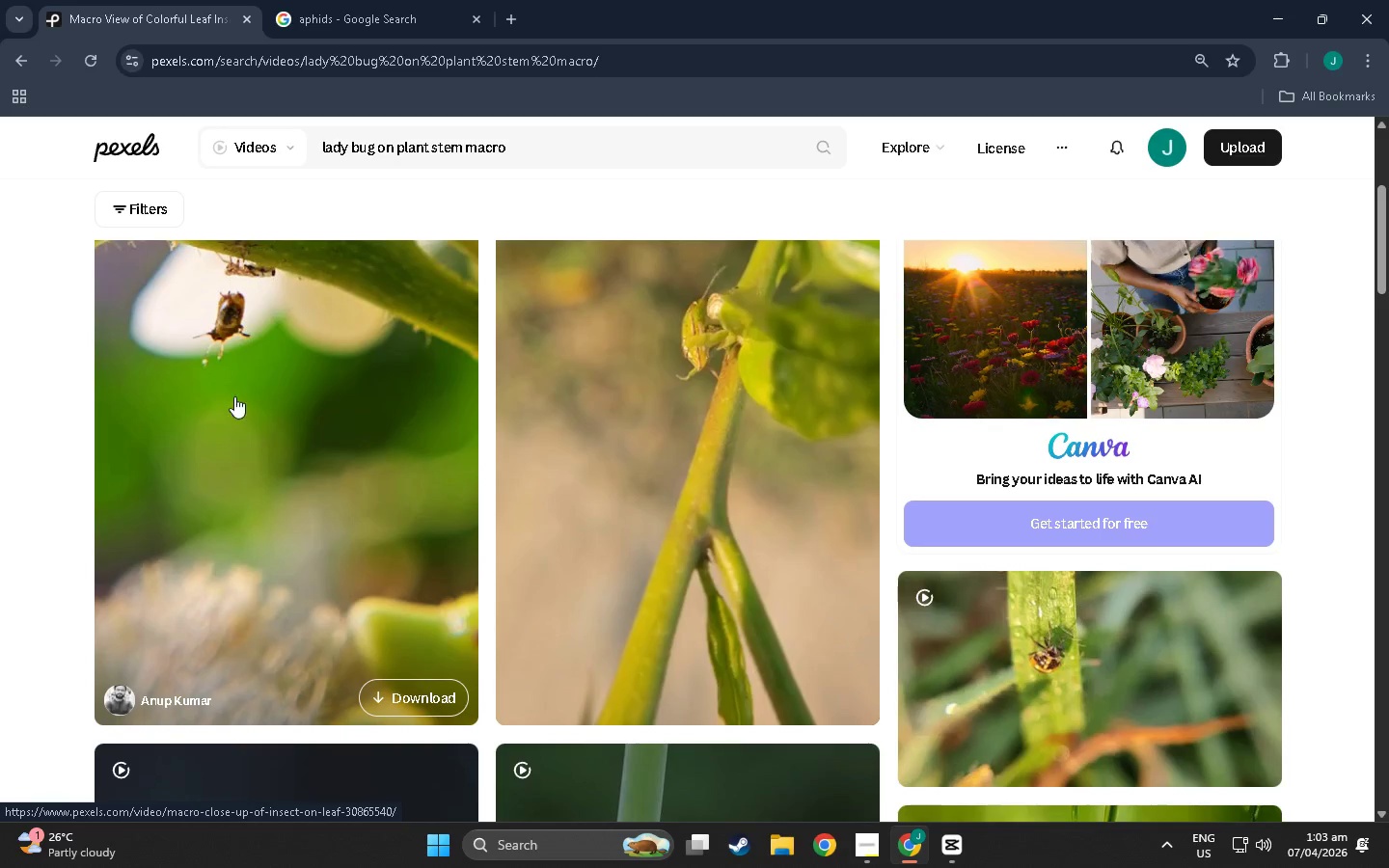 
left_click([297, 416])
 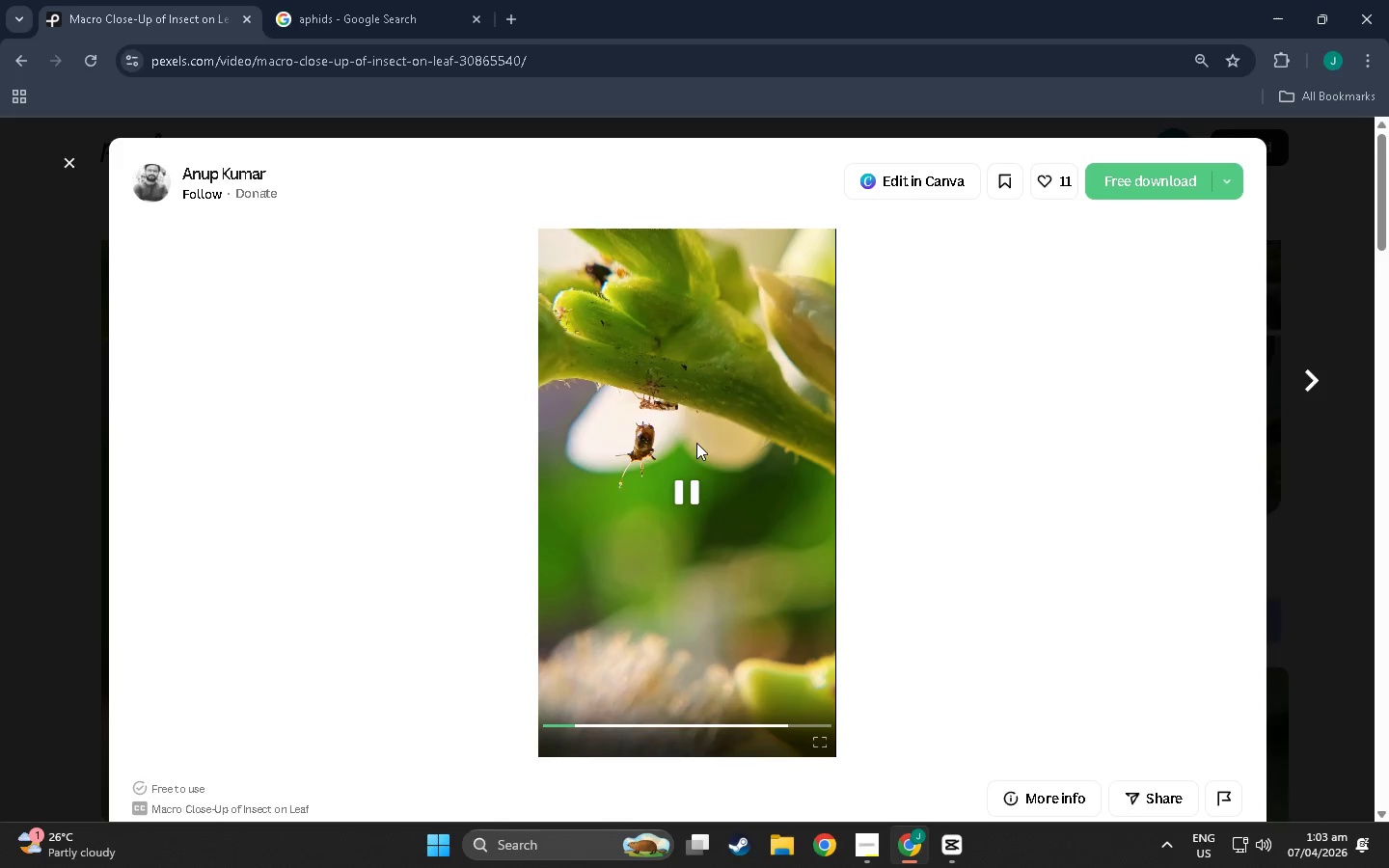 
scroll: coordinate [249, 339], scroll_direction: up, amount: 3.0
 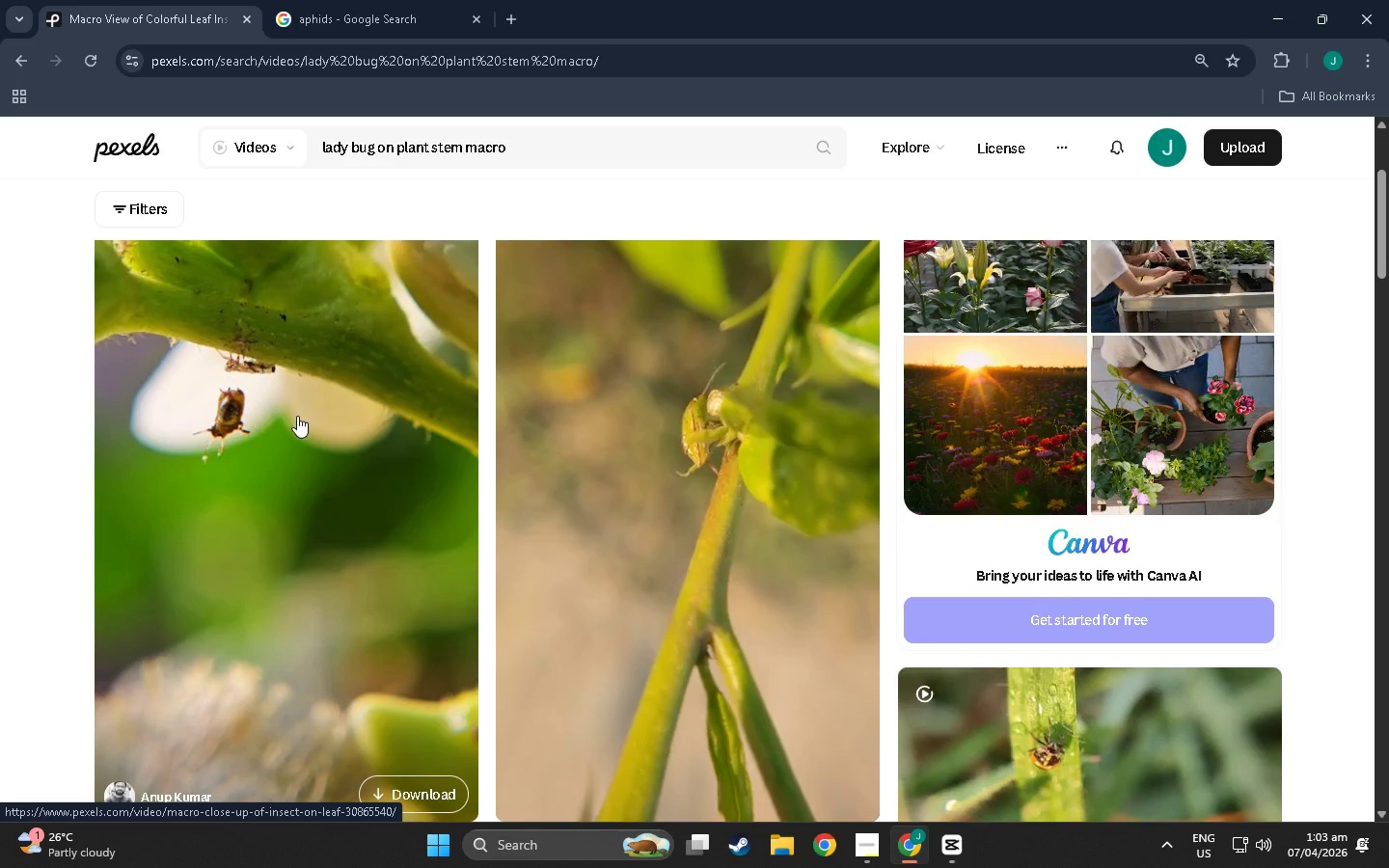 
wait(6.36)
 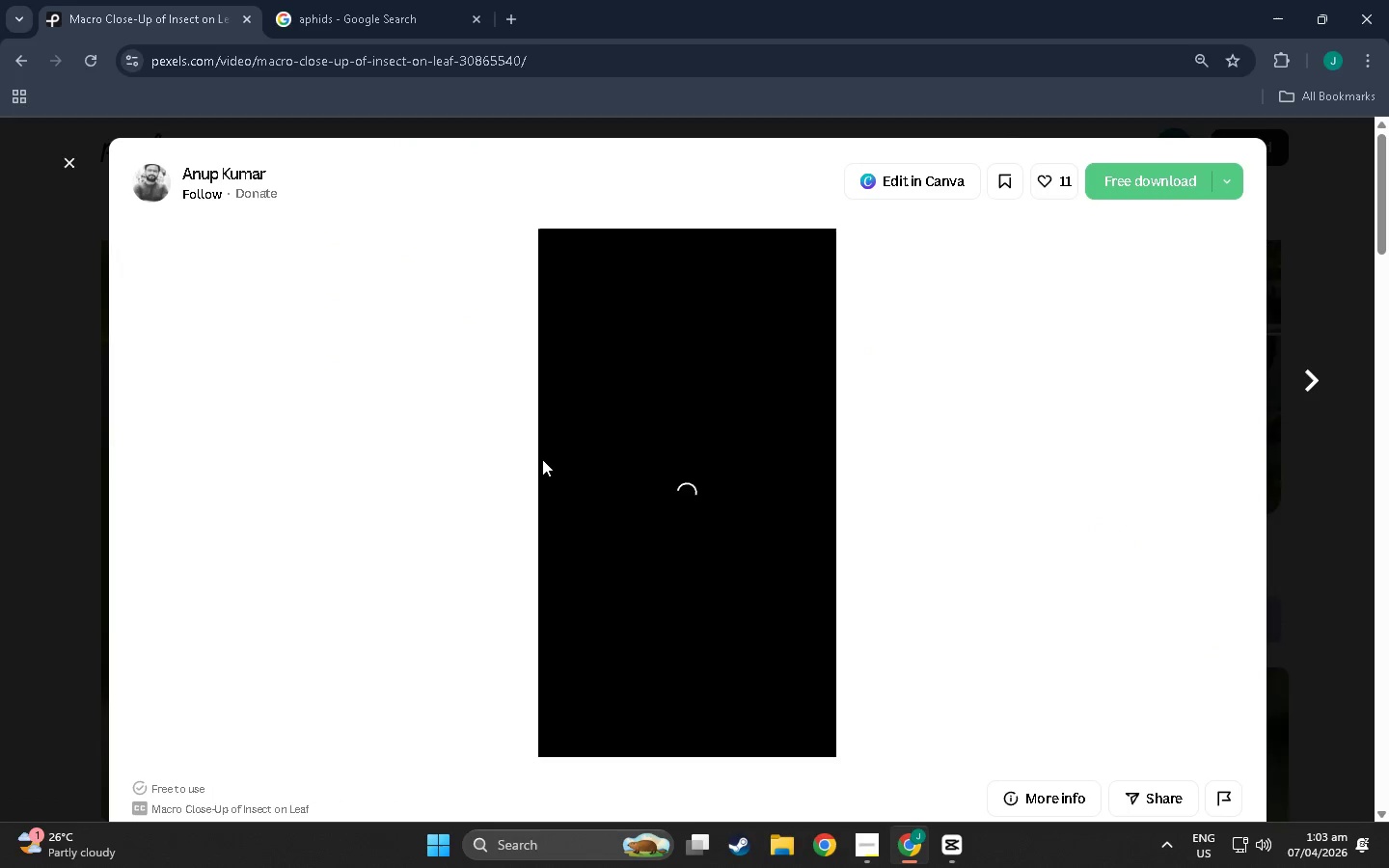 
key(Escape)
 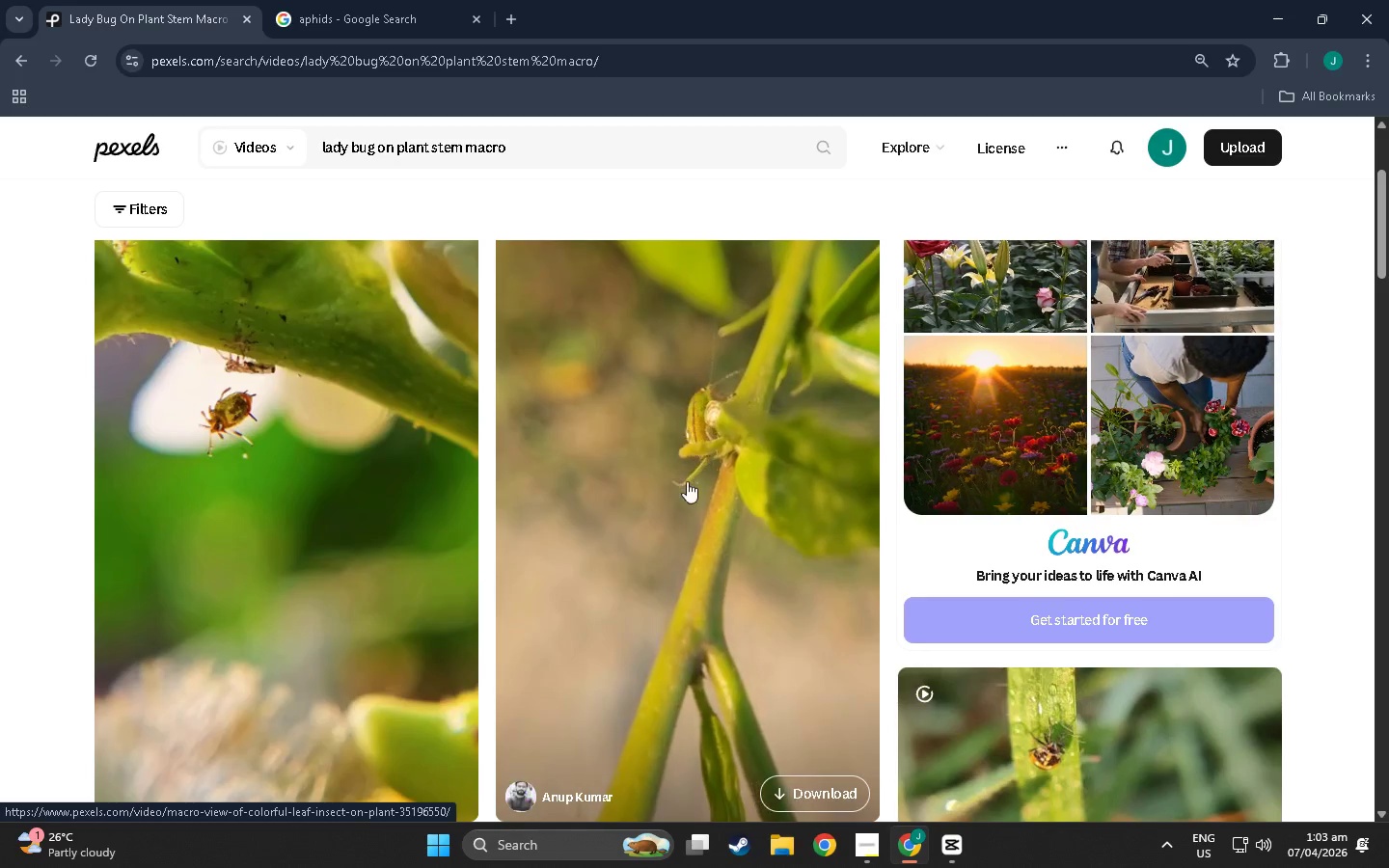 
scroll: coordinate [631, 617], scroll_direction: down, amount: 30.0
 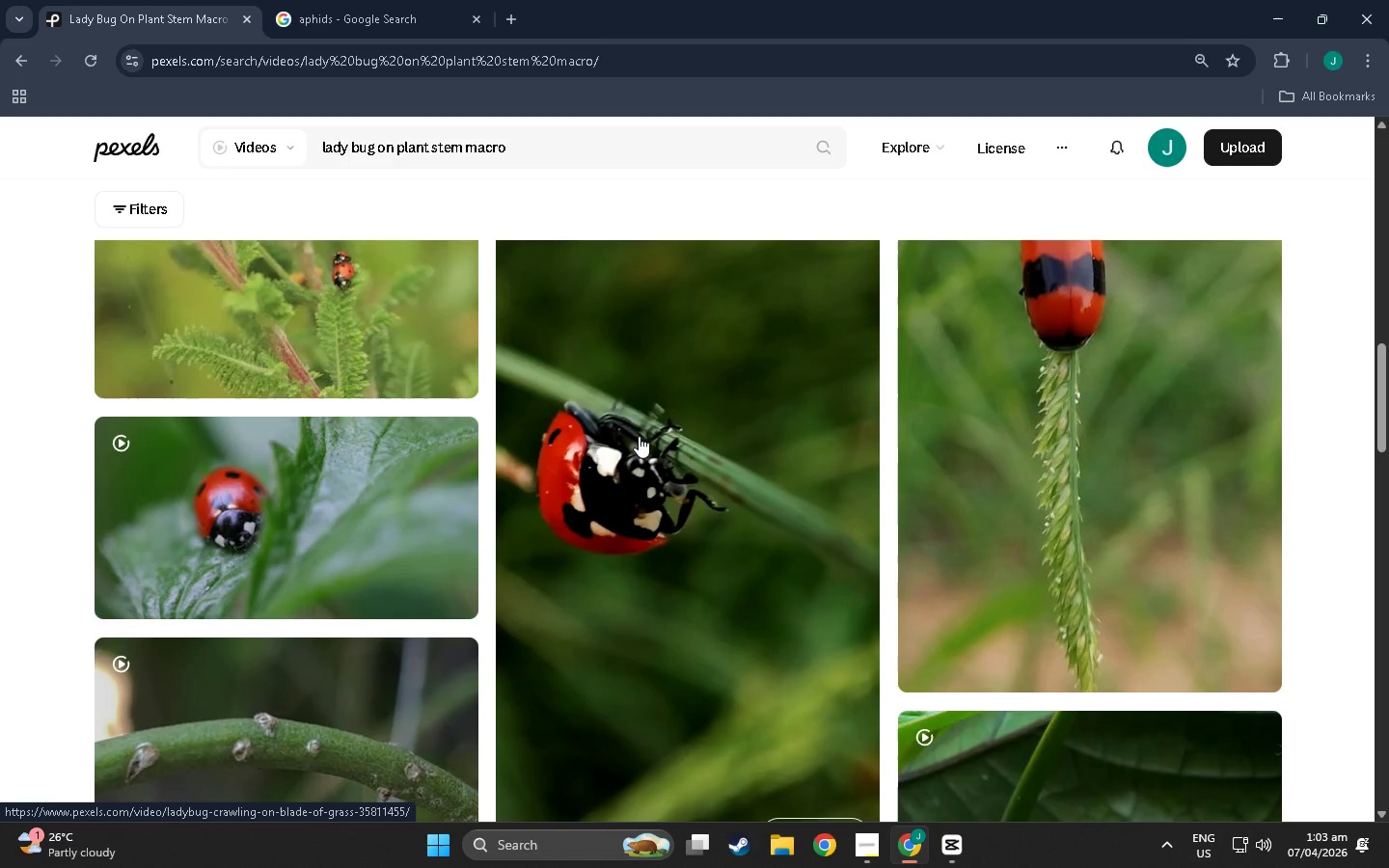 
scroll: coordinate [831, 490], scroll_direction: up, amount: 7.0
 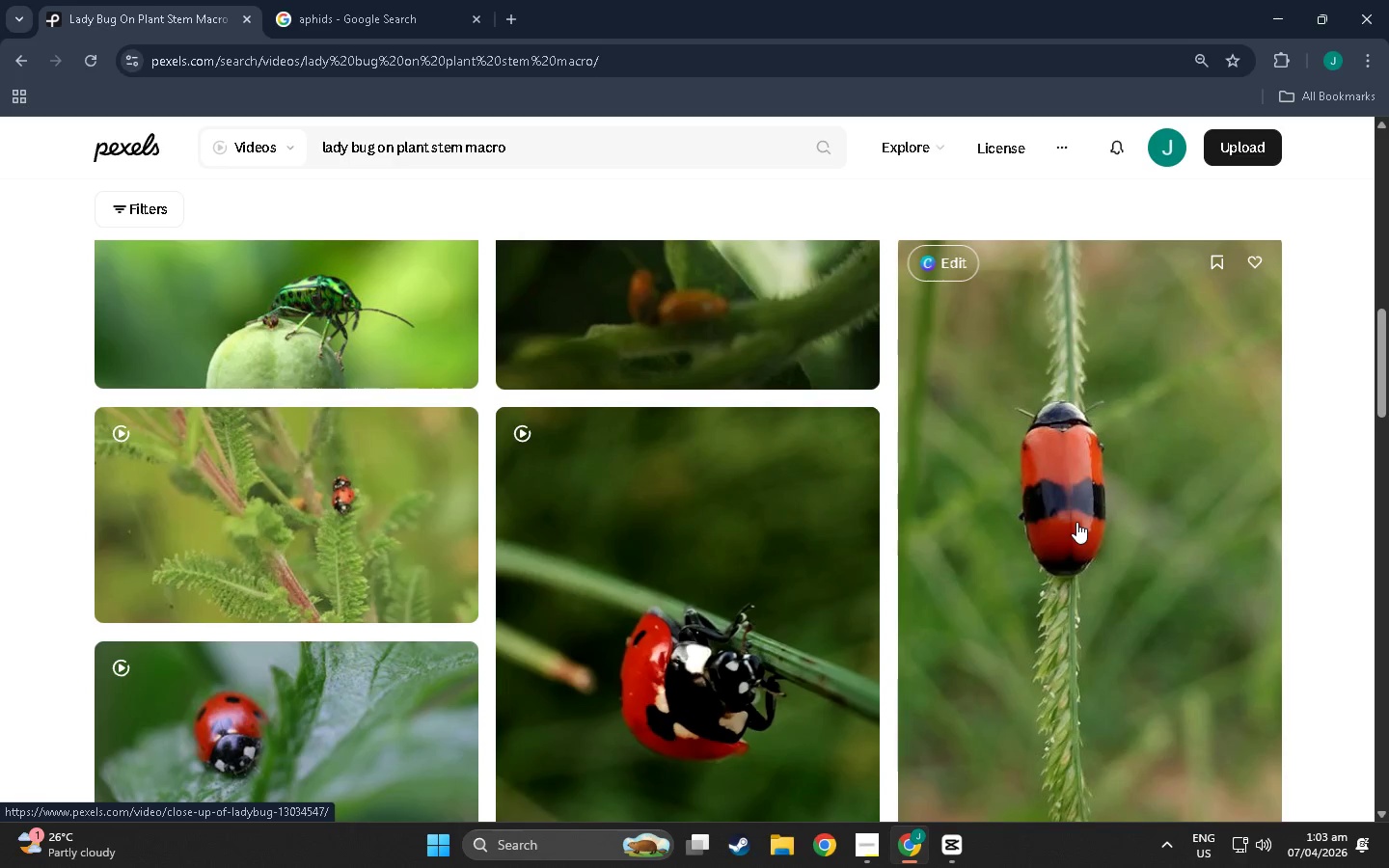 
scroll: coordinate [681, 473], scroll_direction: down, amount: 61.0
 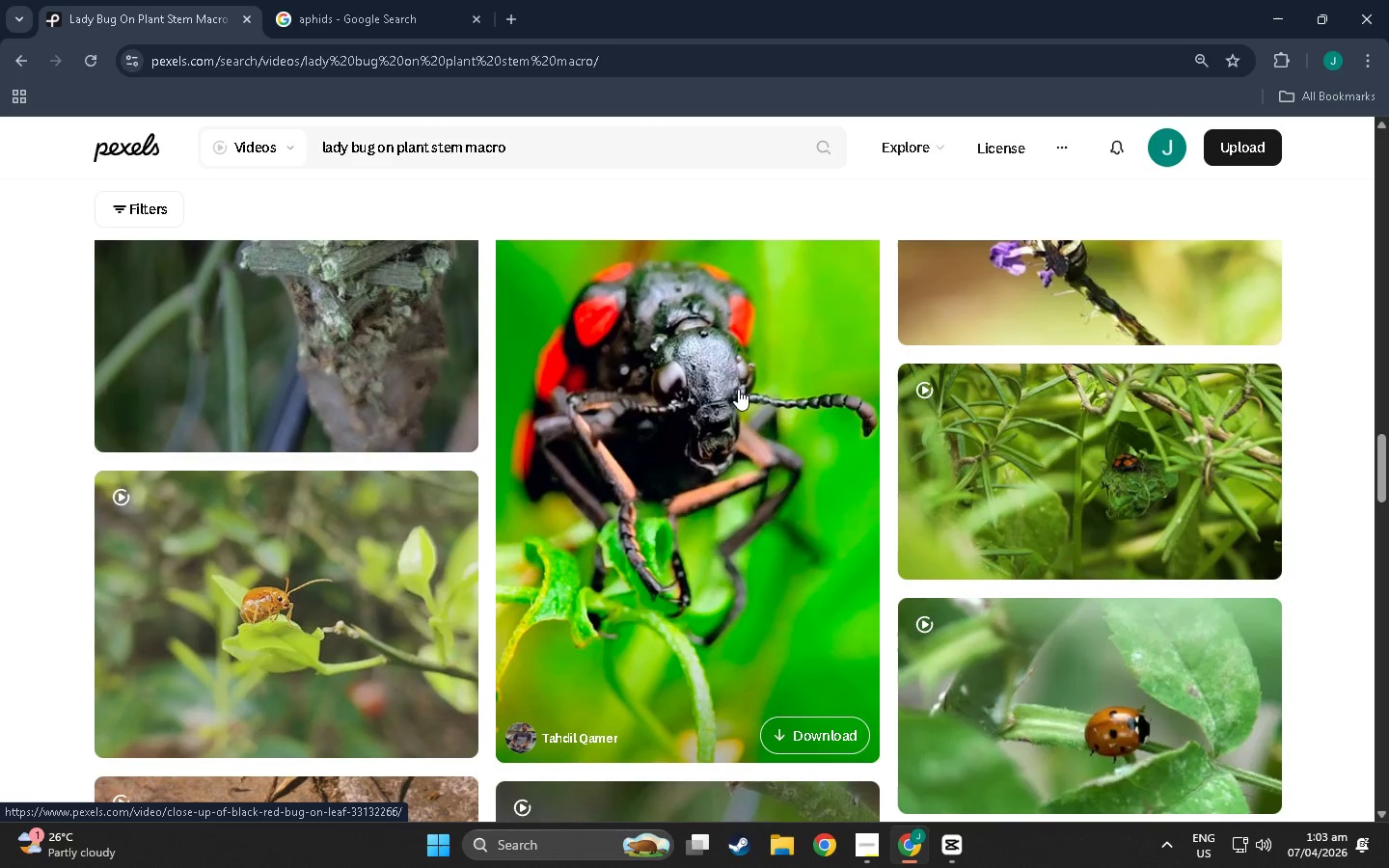 
wait(5.18)
 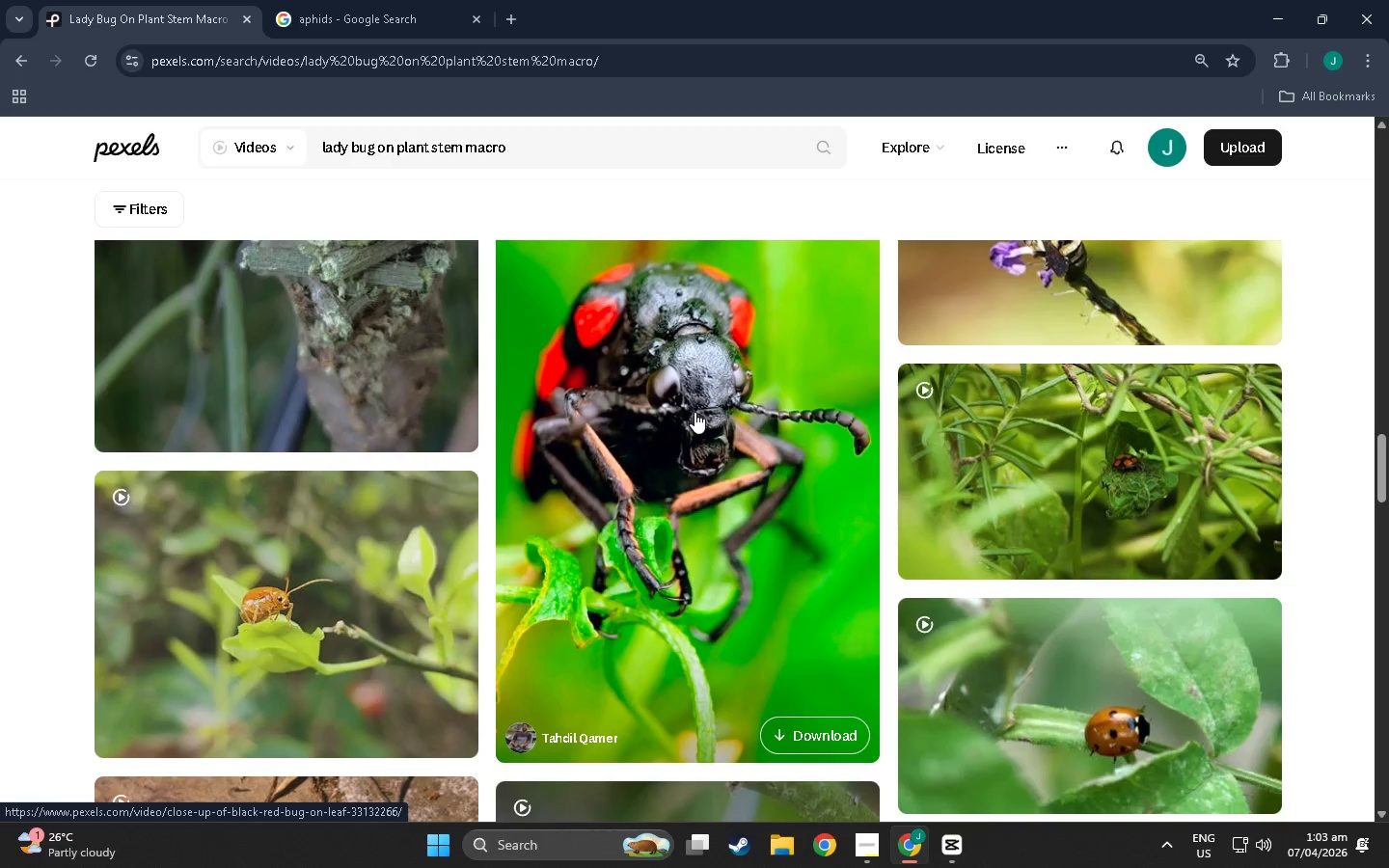 
scroll: coordinate [750, 515], scroll_direction: up, amount: 5.0
 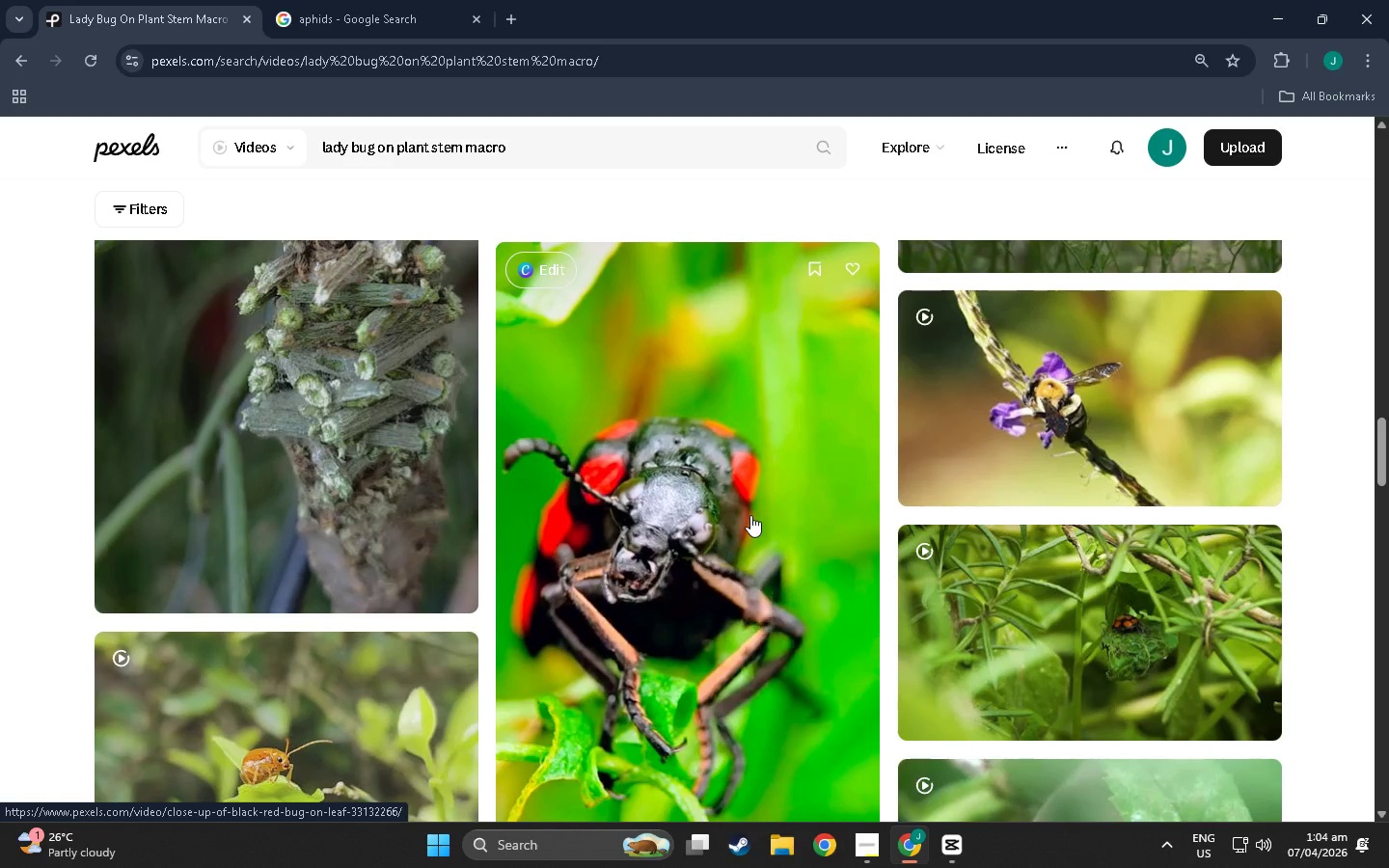 
scroll: coordinate [750, 515], scroll_direction: down, amount: 5.0
 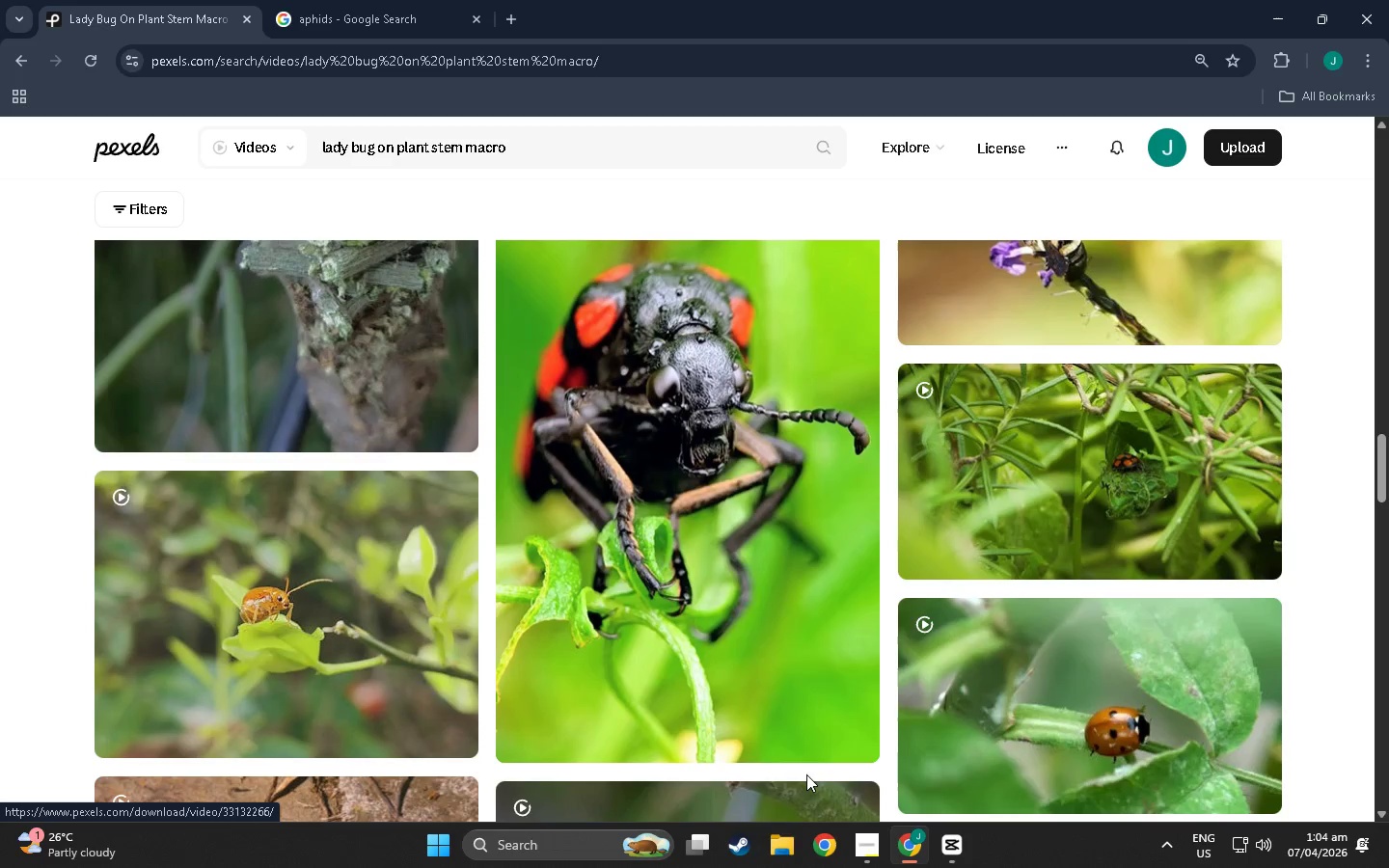 
left_click([800, 730])
 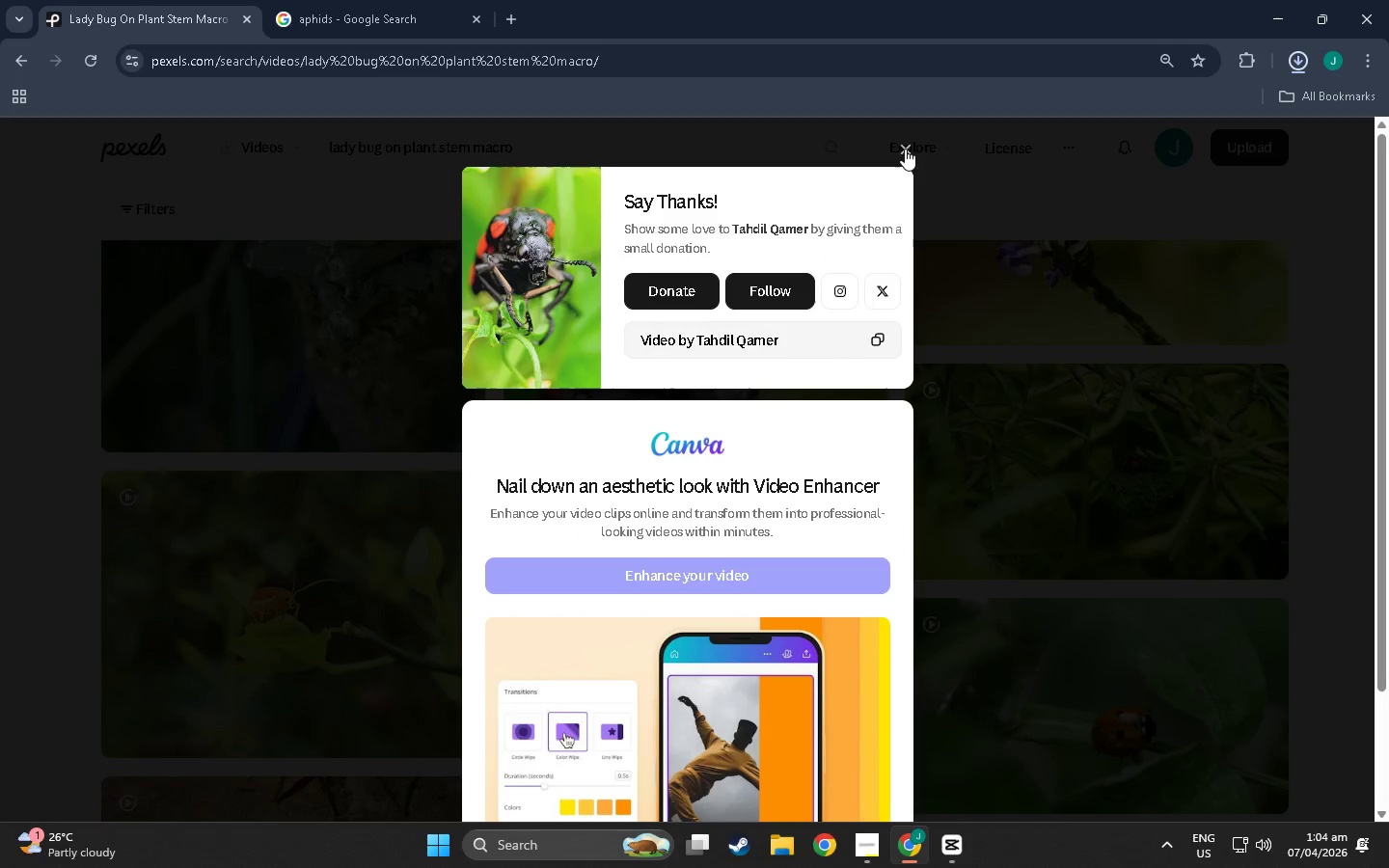 
left_click([905, 149])
 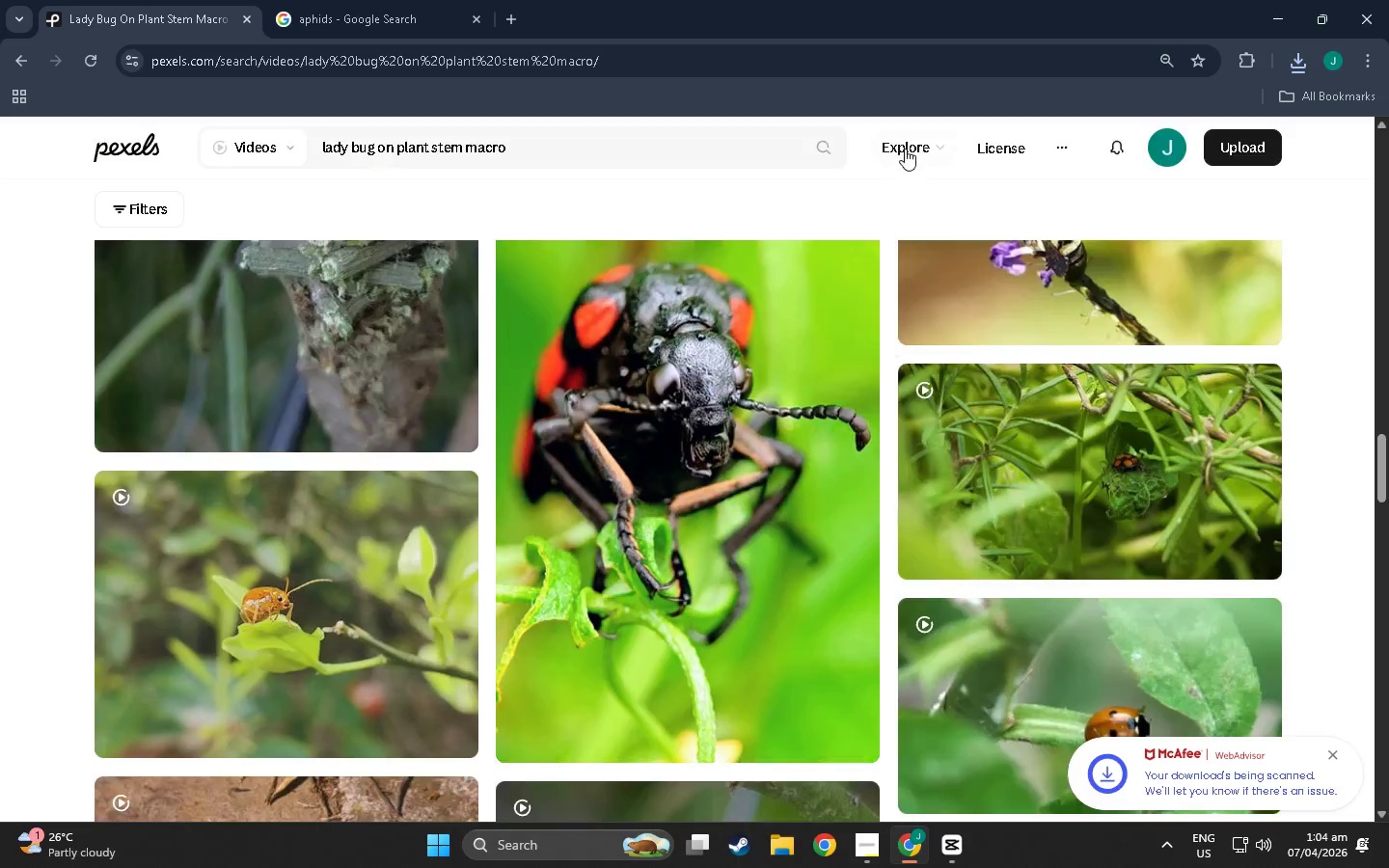 
key(Alt+Tab)
 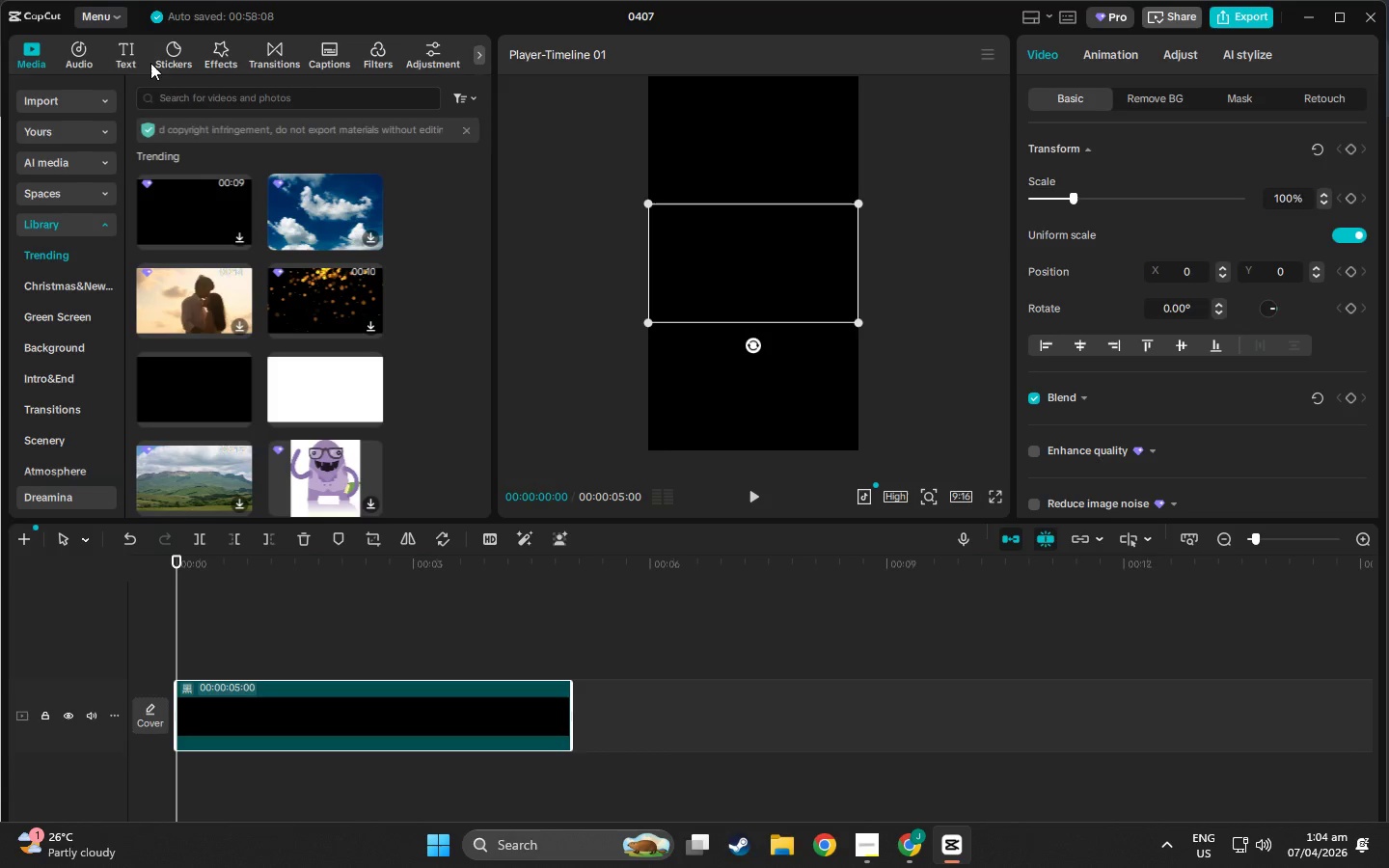 
left_click([45, 95])
 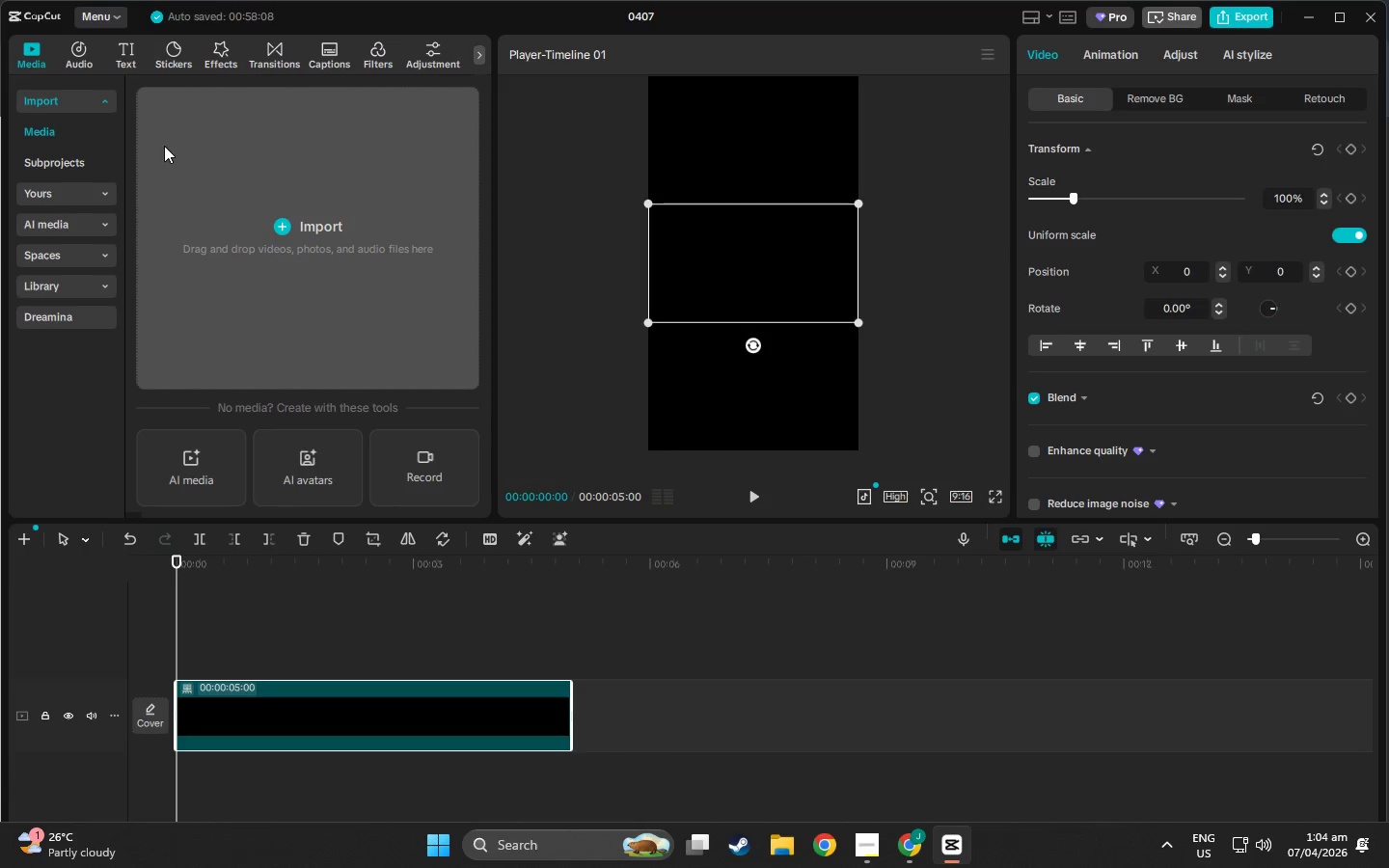 
left_click([264, 180])
 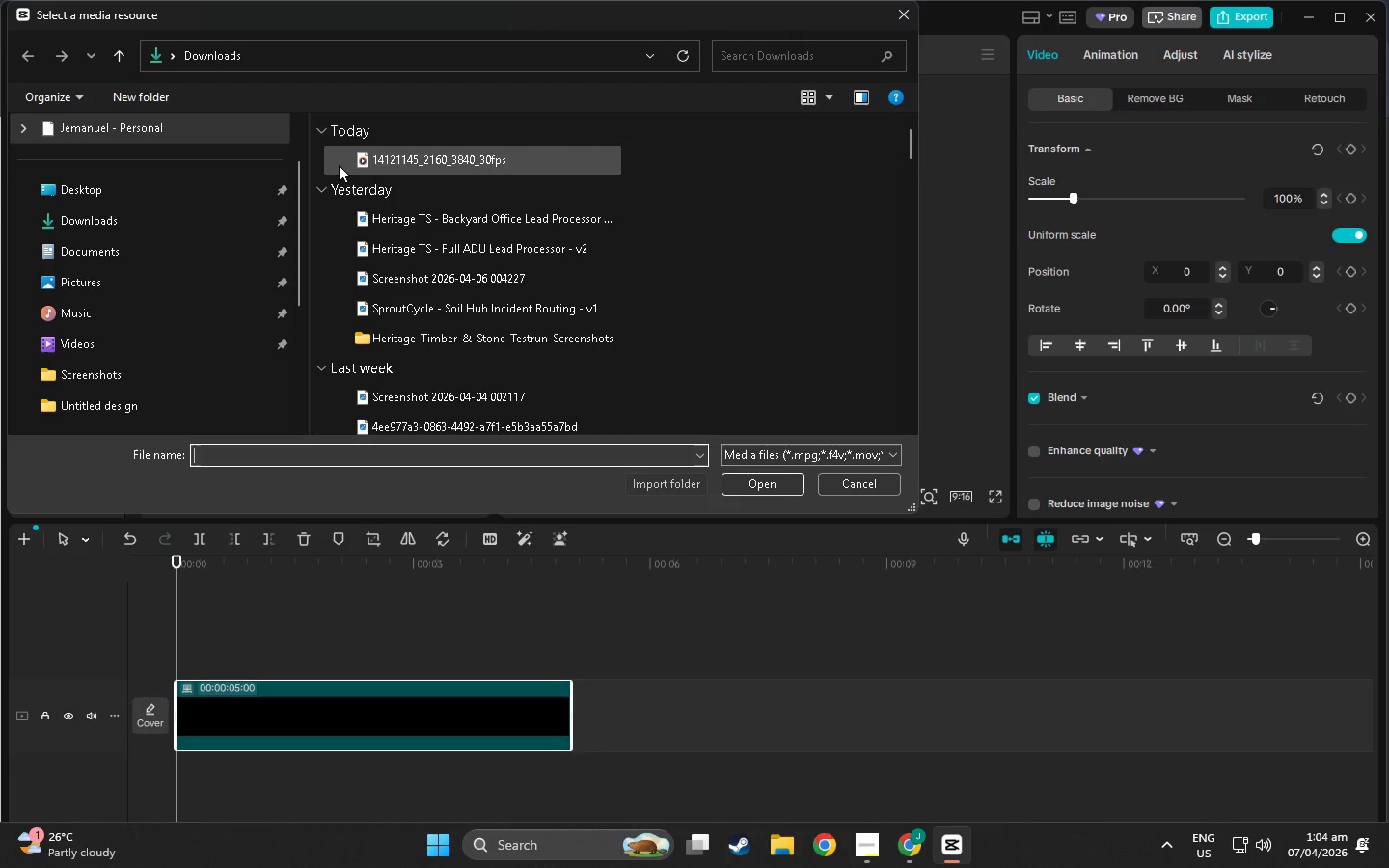 
double_click([343, 165])
 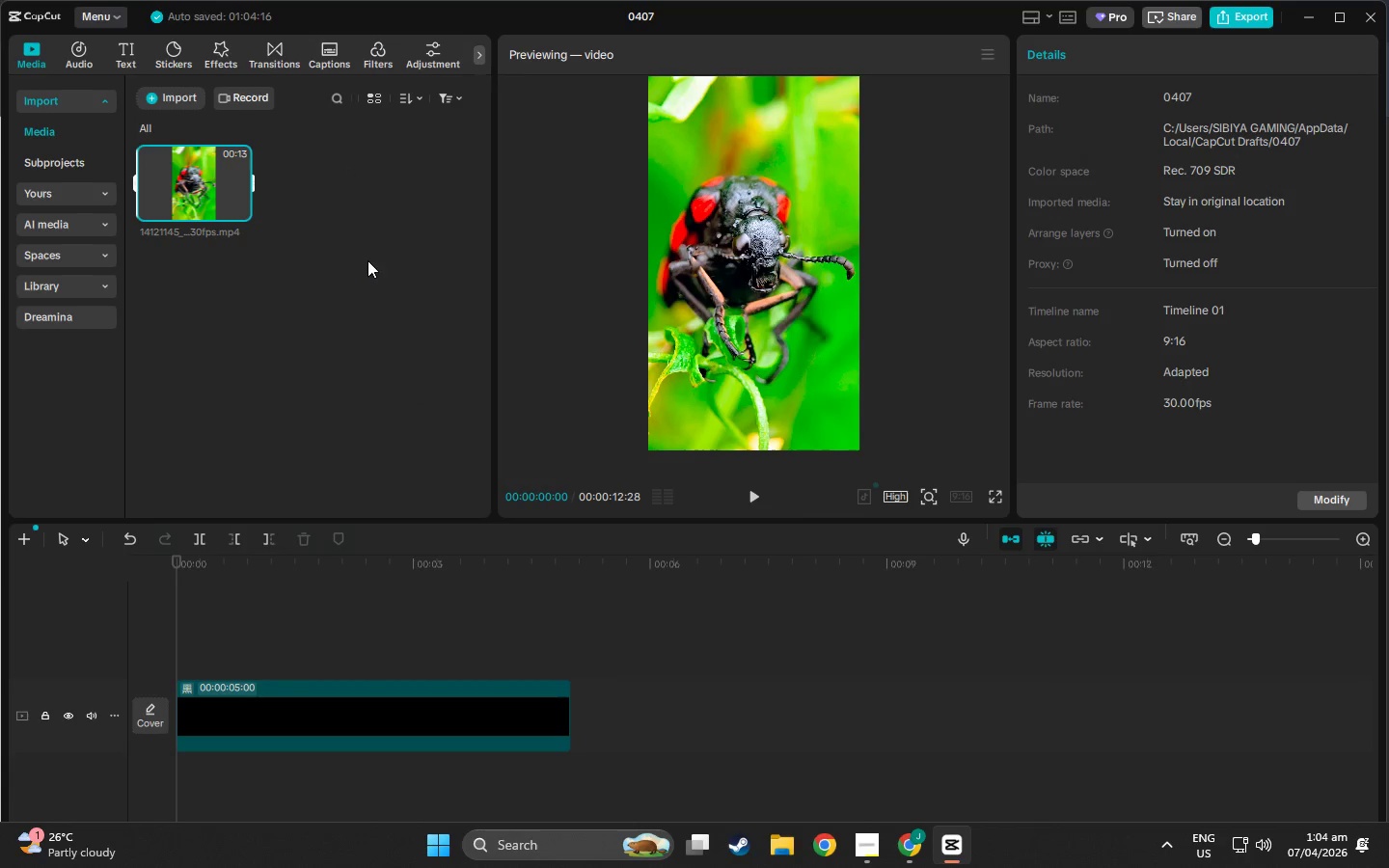 
left_click_drag(start_coordinate=[171, 199], to_coordinate=[178, 651])
 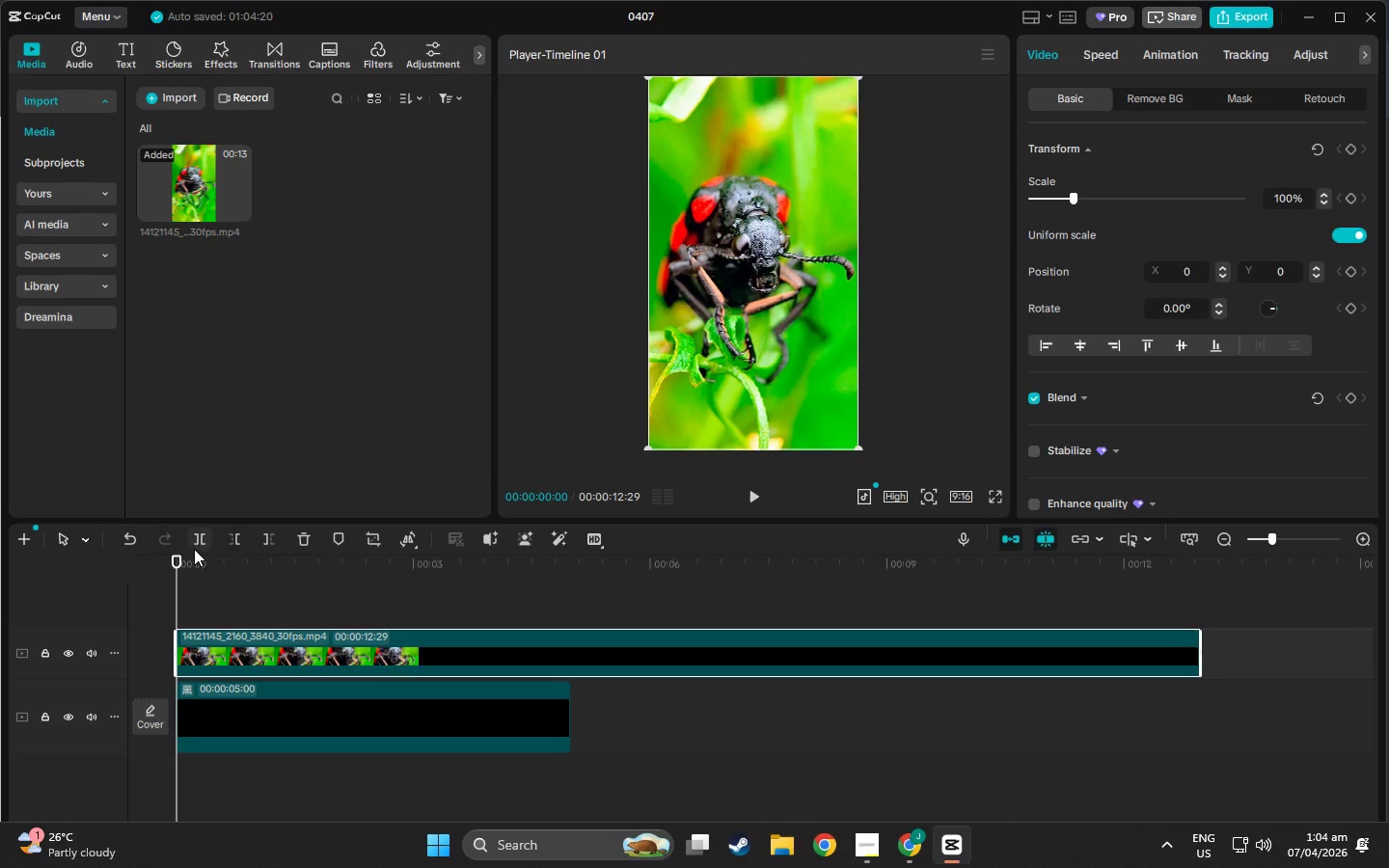 
left_click_drag(start_coordinate=[182, 558], to_coordinate=[373, 593])
 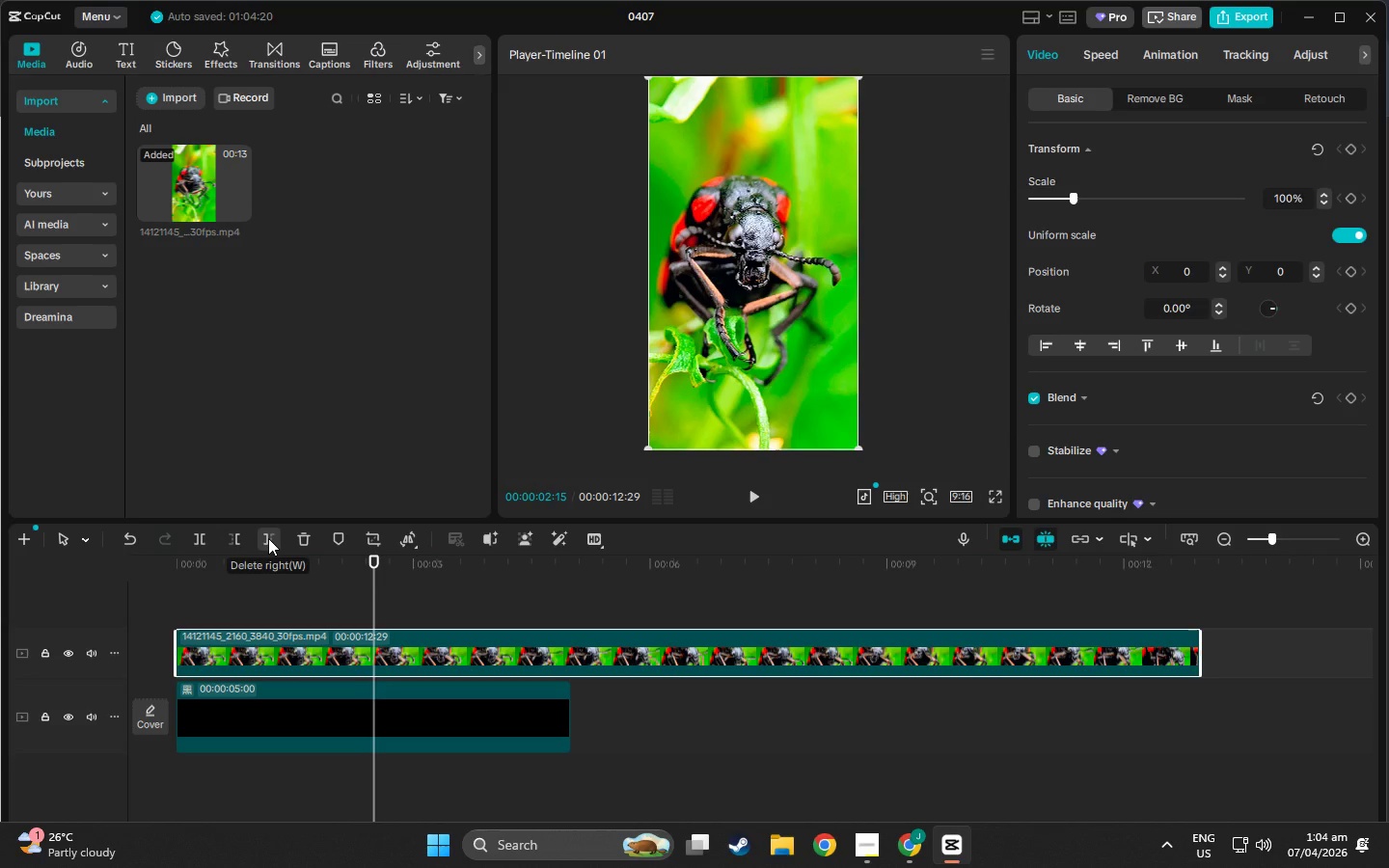 
wait(7.03)
 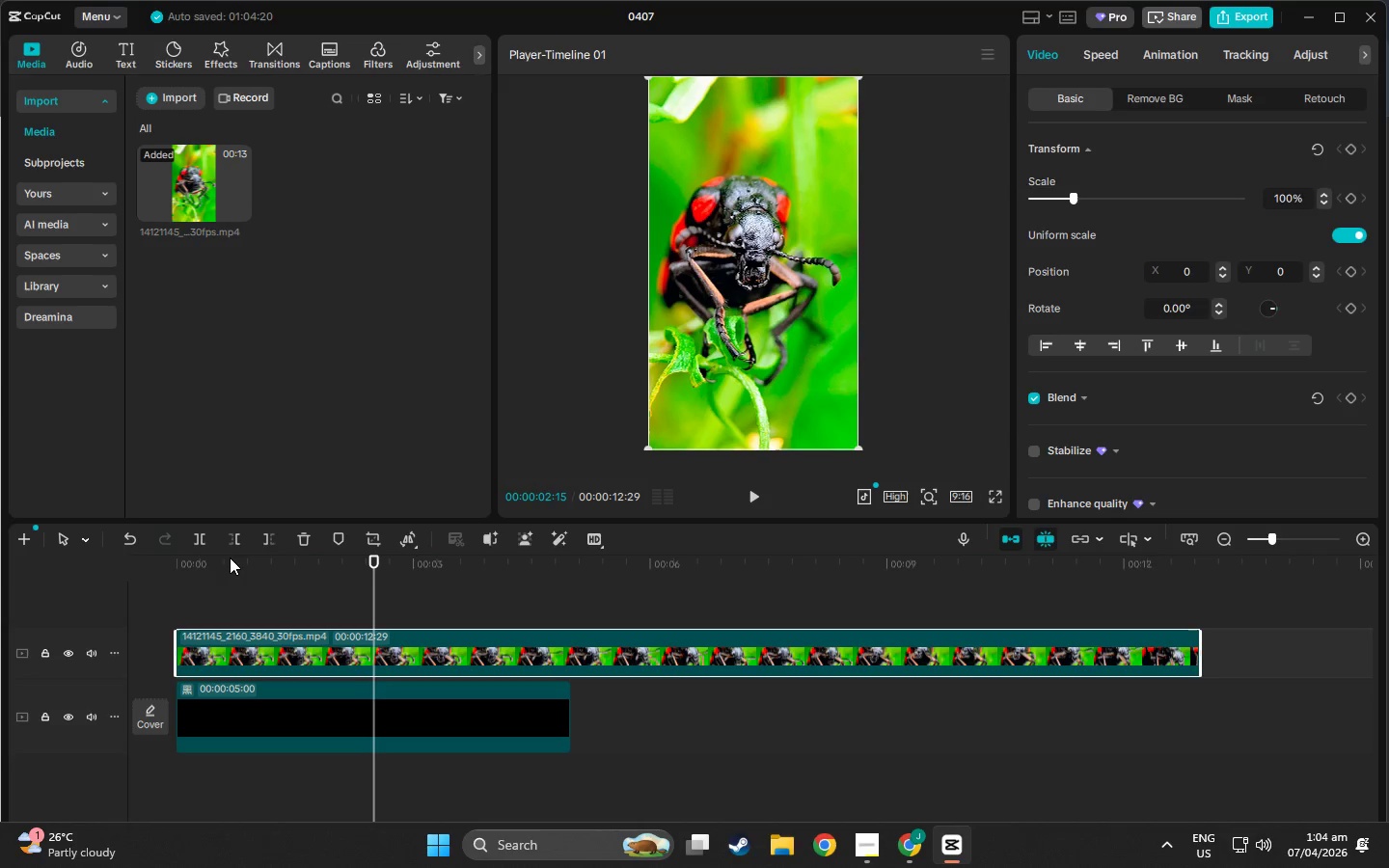 
left_click([268, 538])
 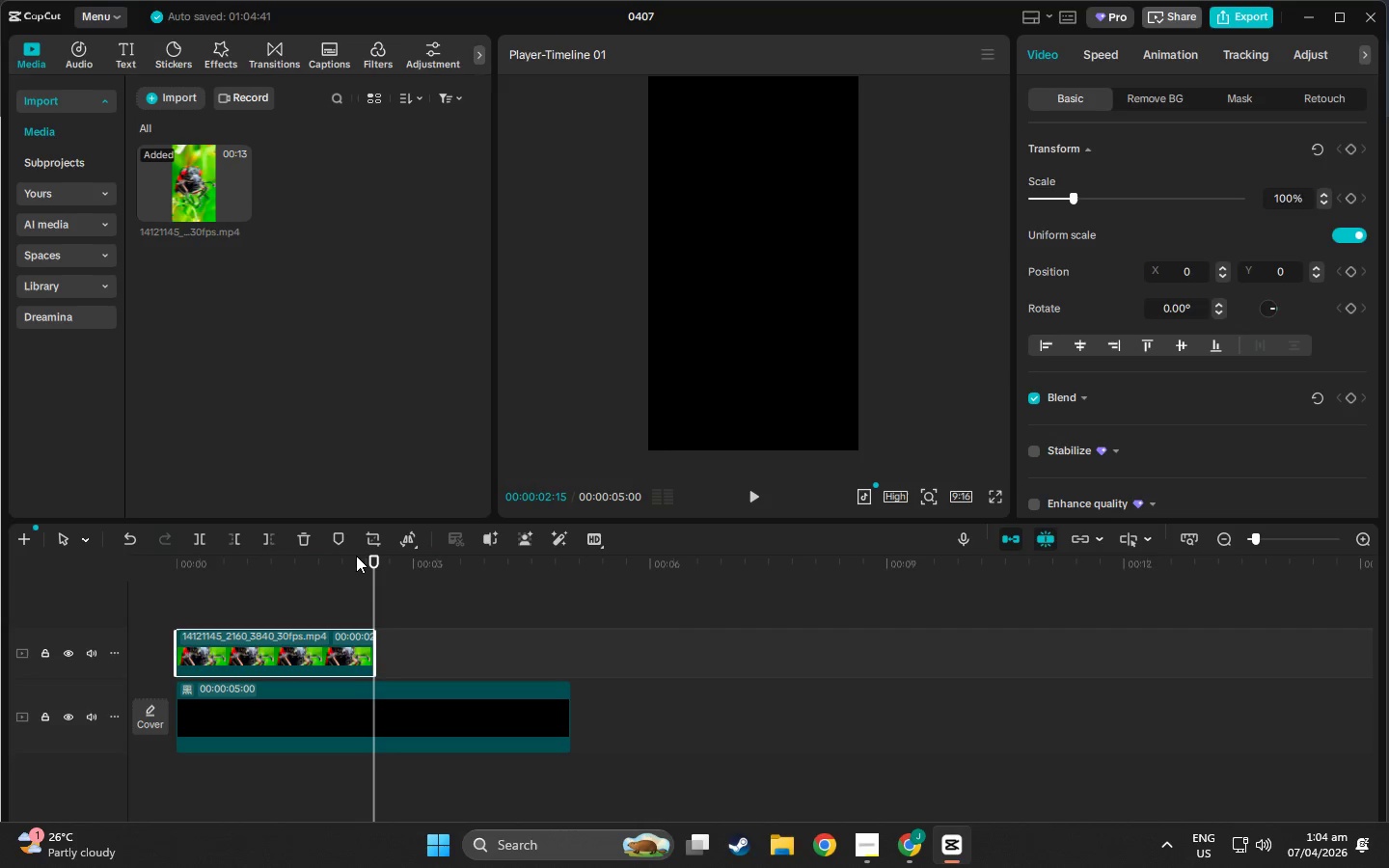 
left_click_drag(start_coordinate=[374, 561], to_coordinate=[155, 550])
 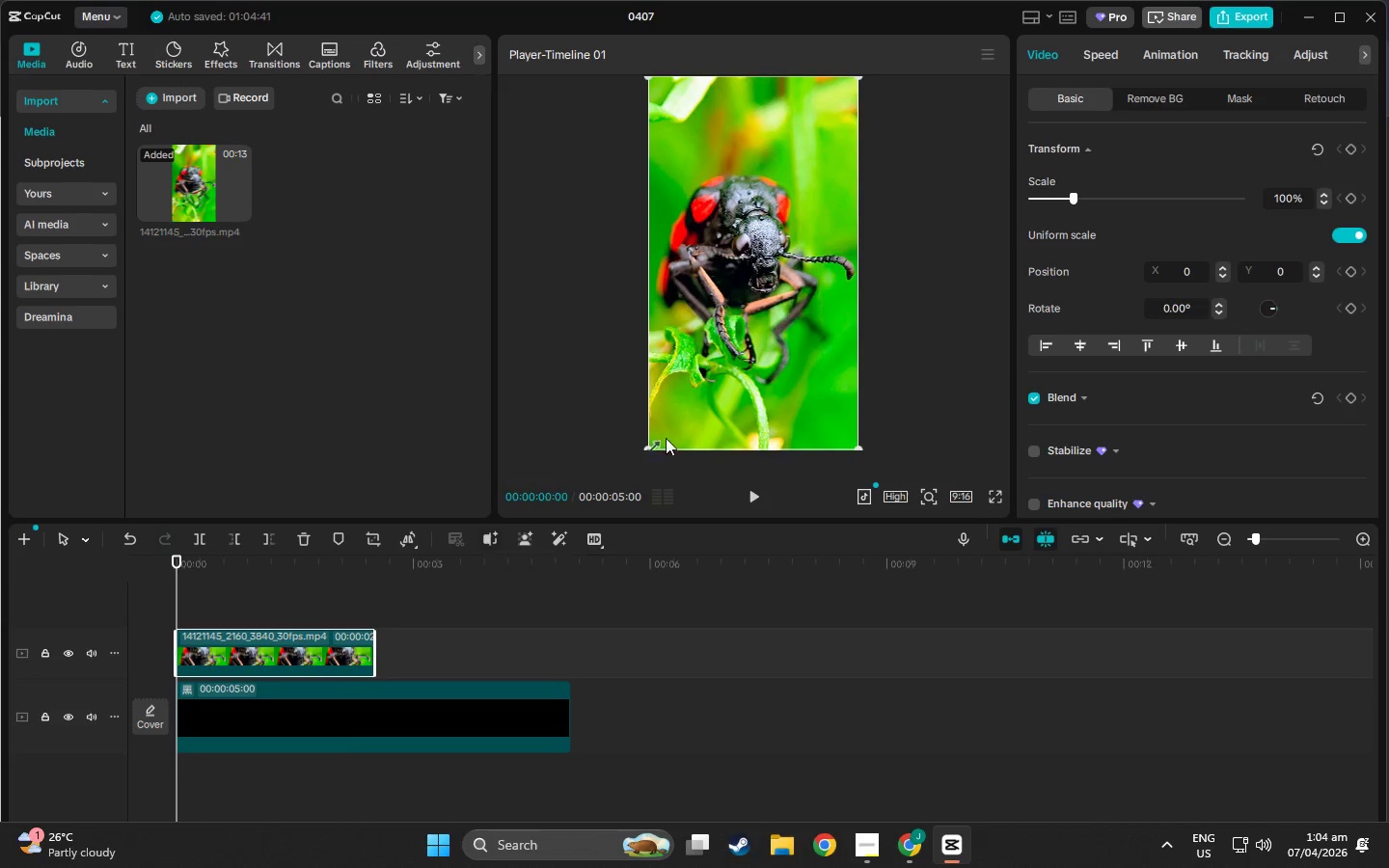 
key(Space)
 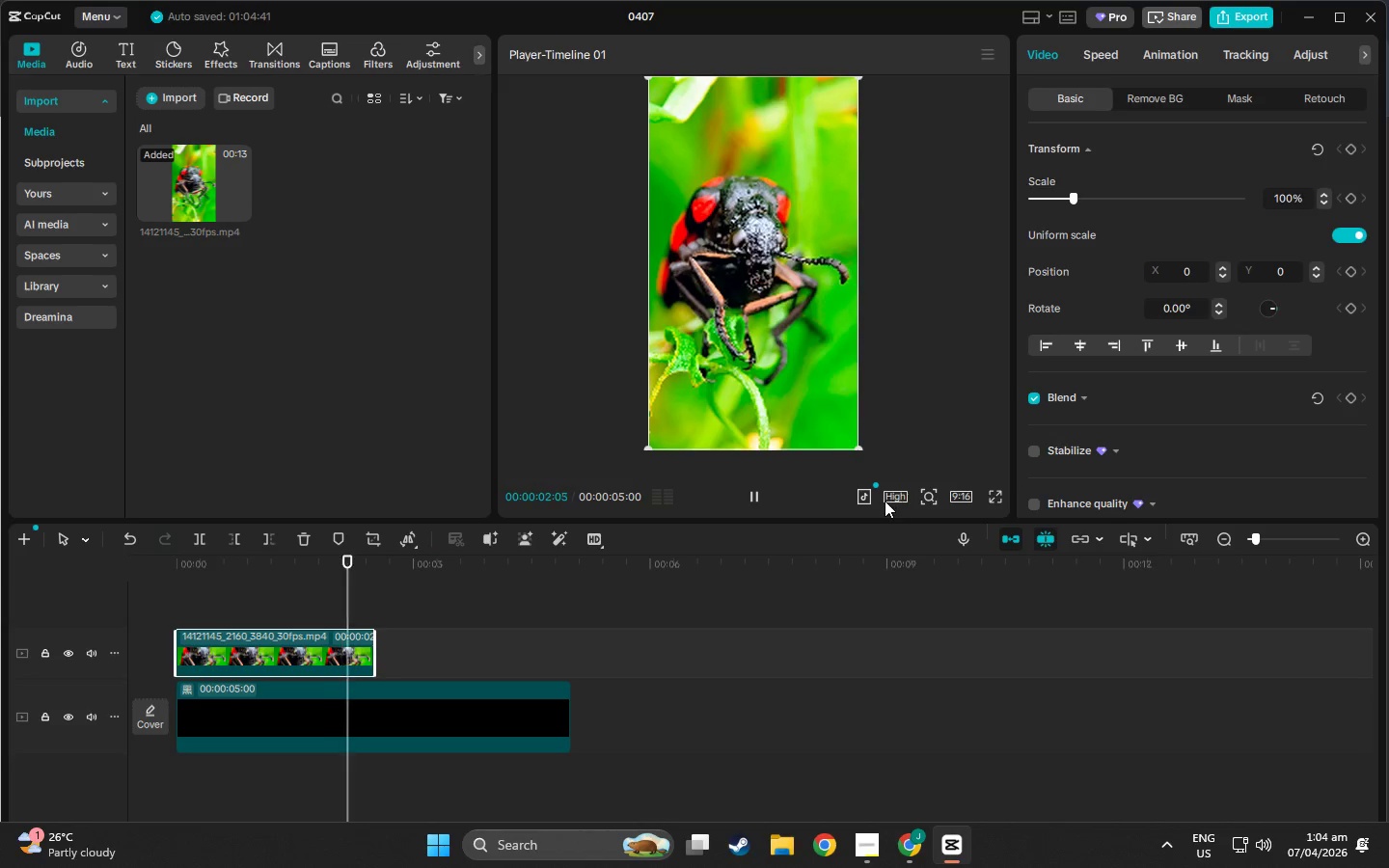 
key(Space)
 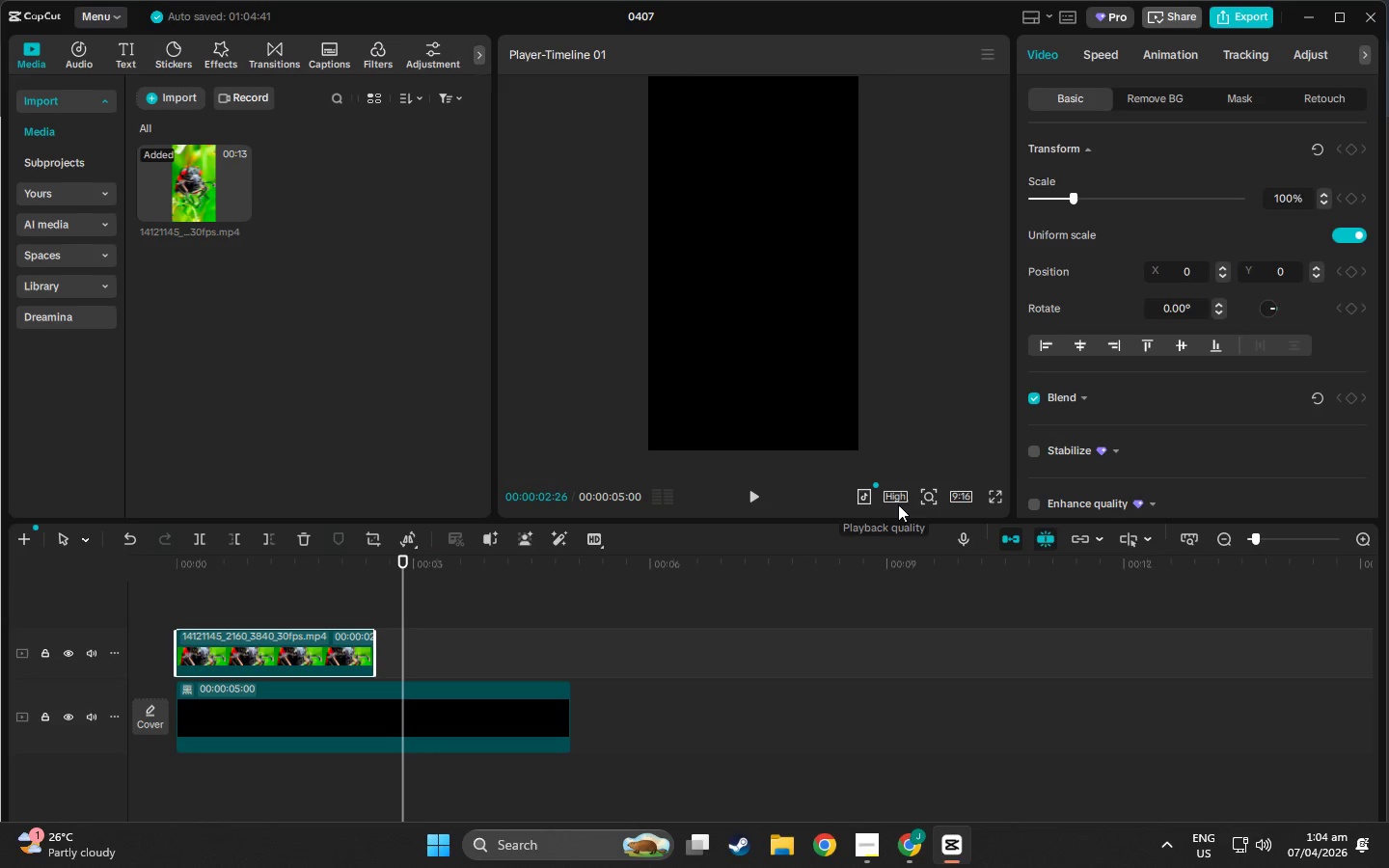 
left_click([898, 504])
 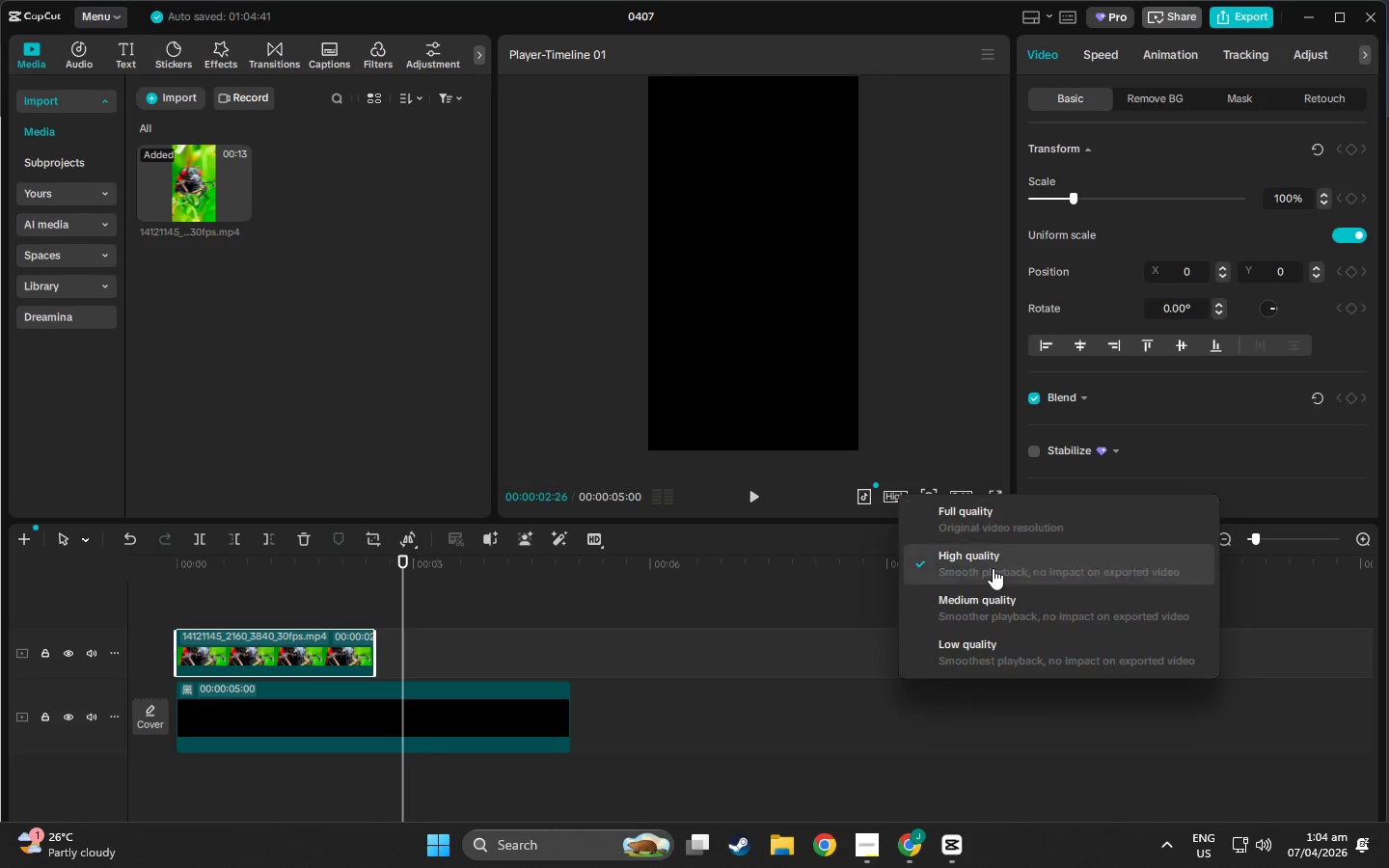 
left_click([999, 604])
 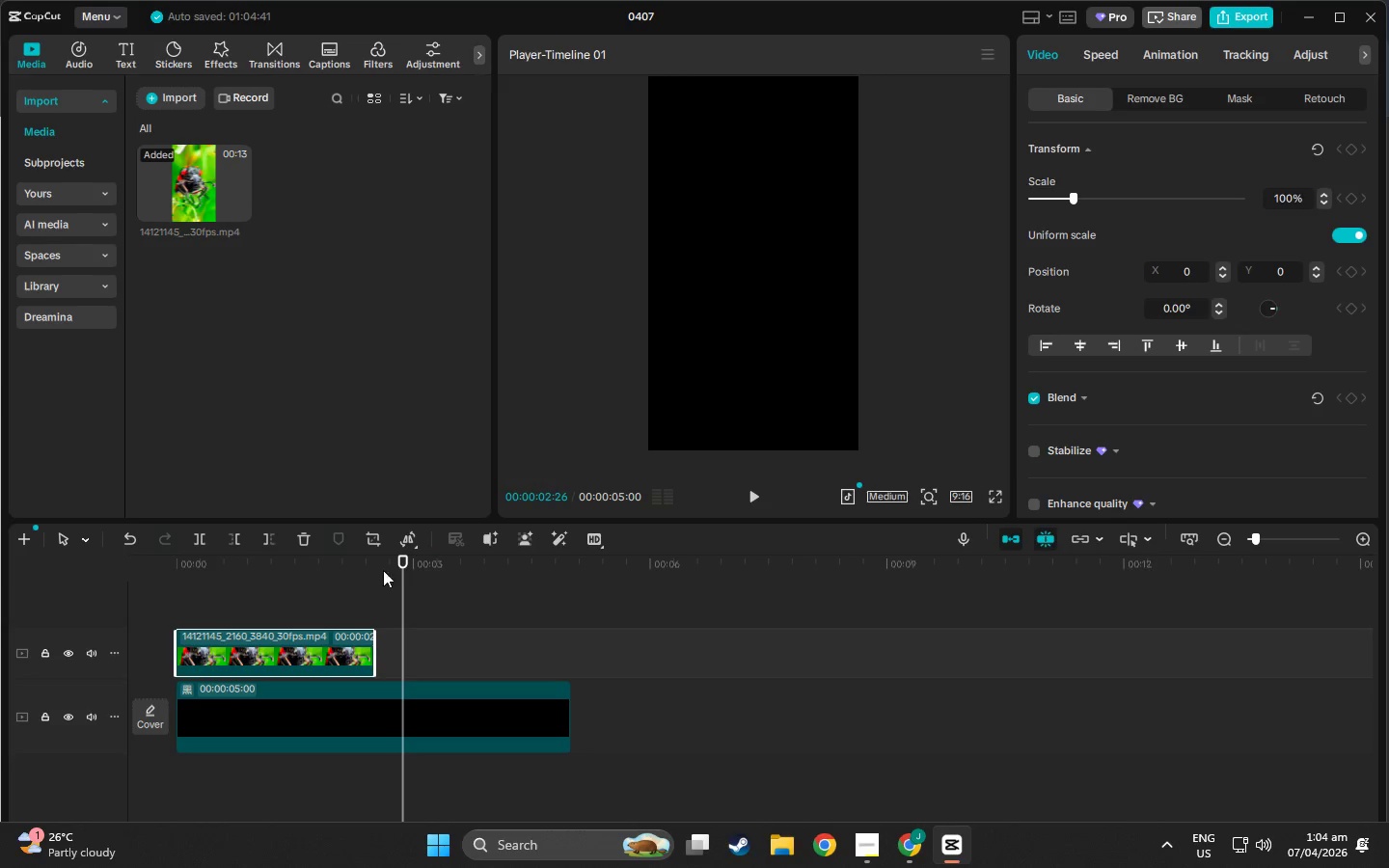 
left_click_drag(start_coordinate=[403, 566], to_coordinate=[157, 559])
 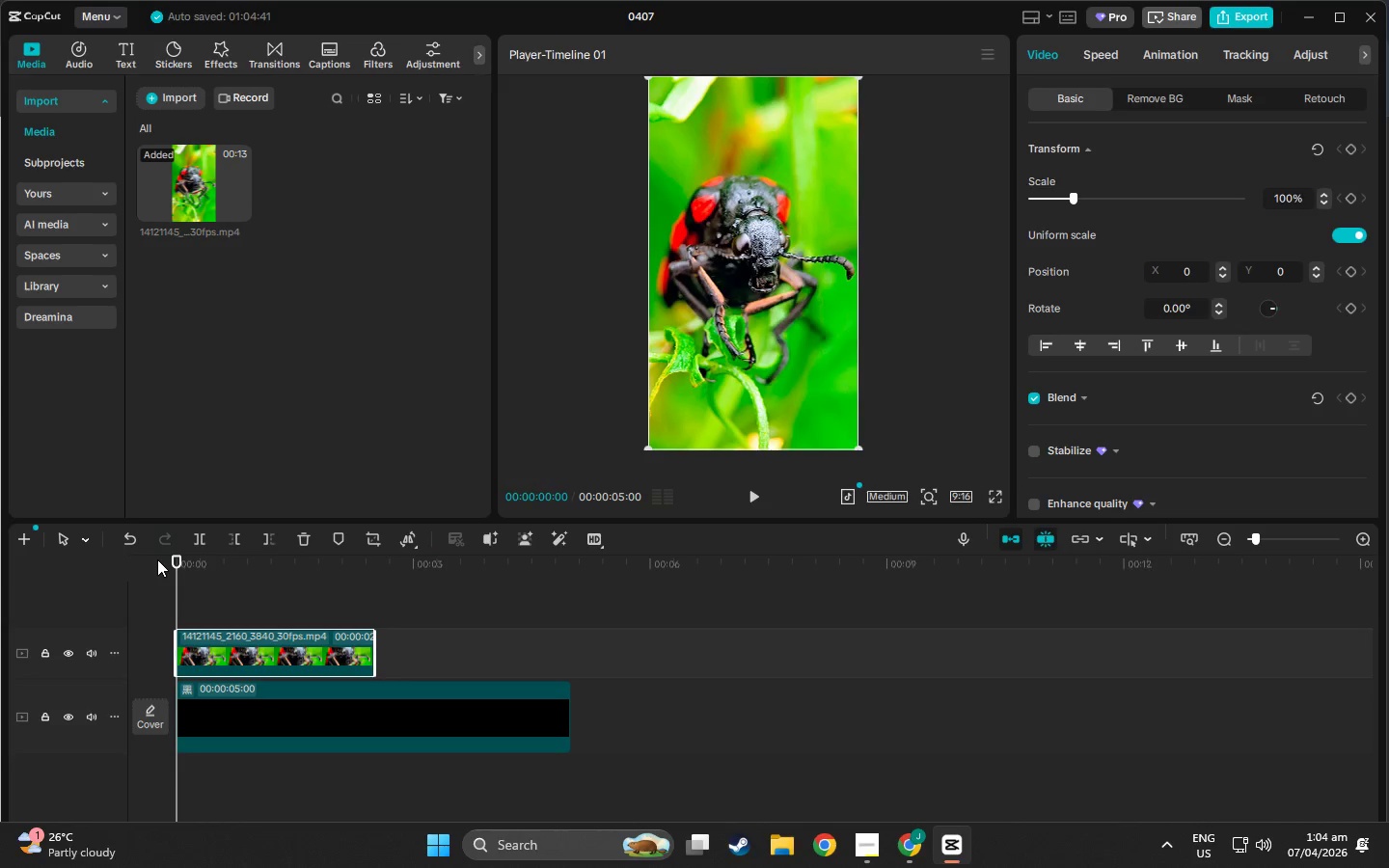 
key(Space)
 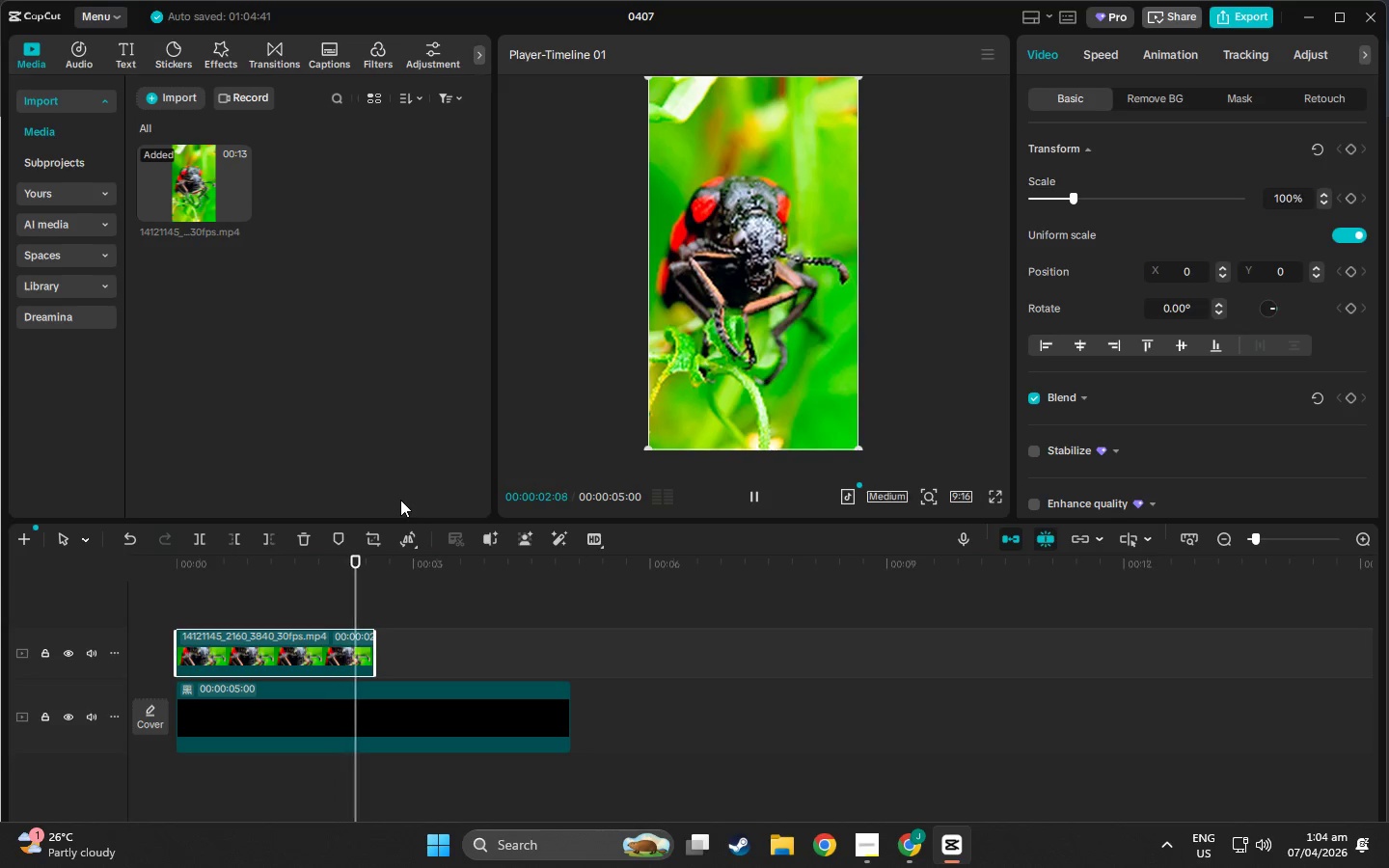 
key(Space)
 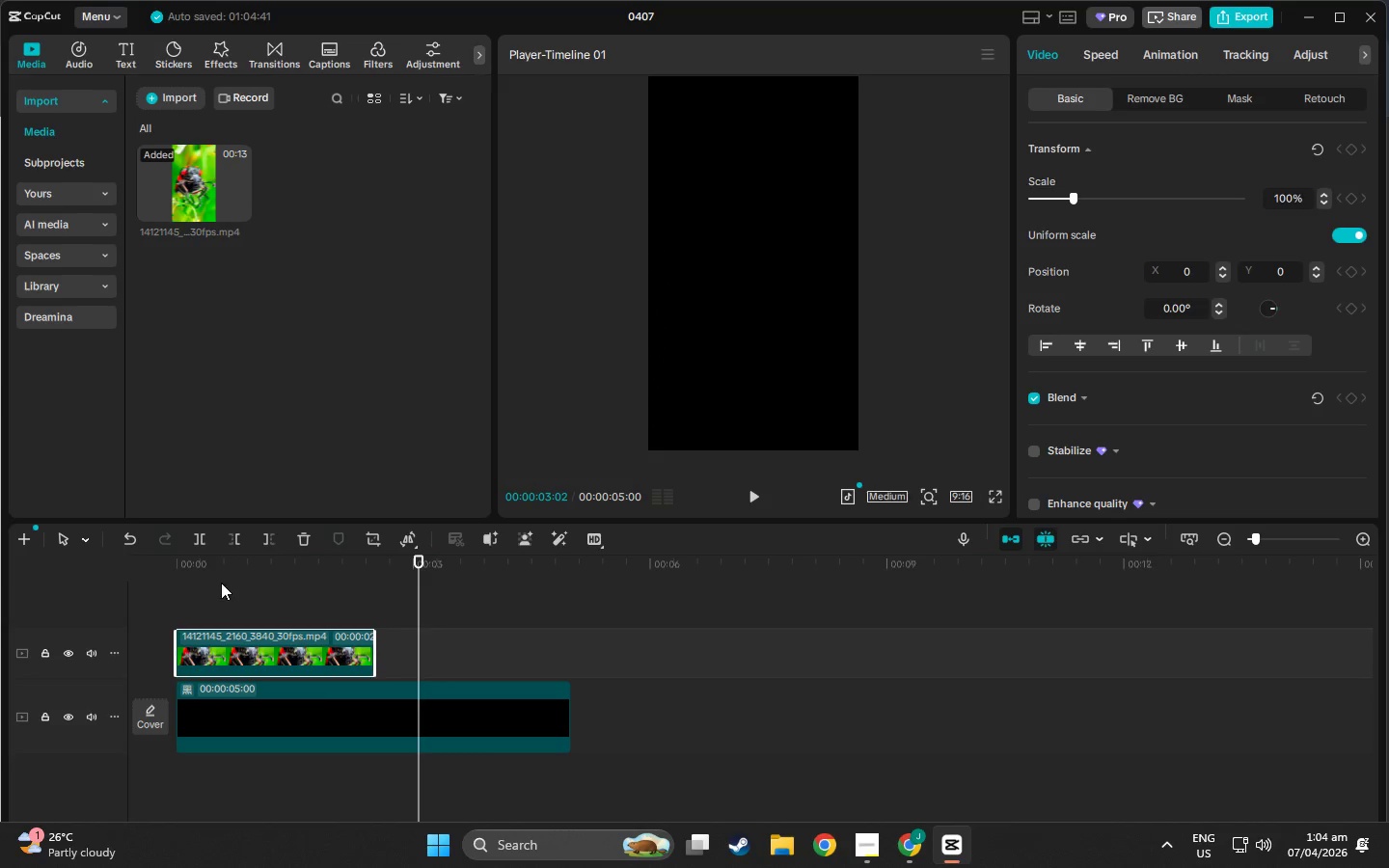 
left_click([219, 582])
 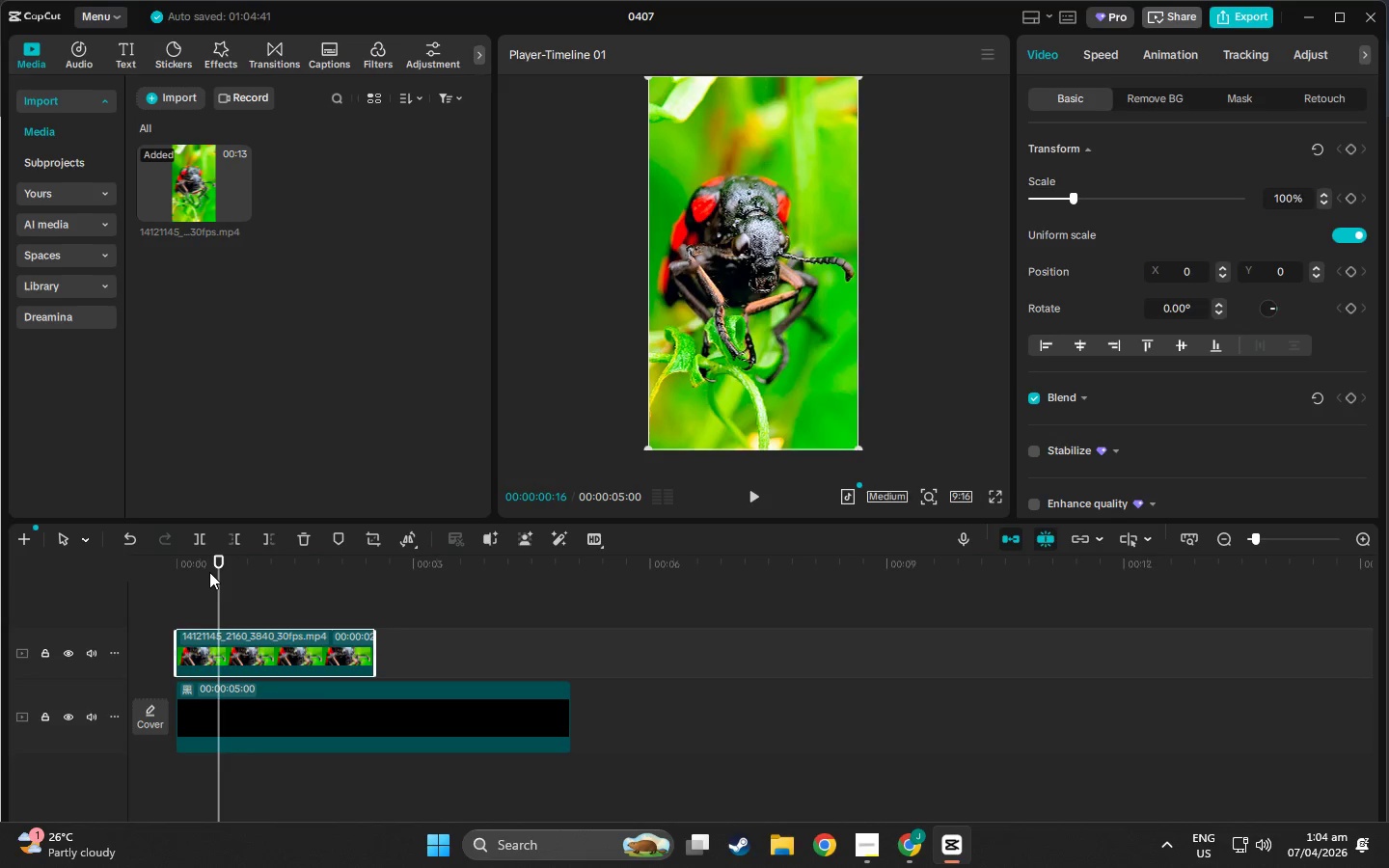 
key(Space)
 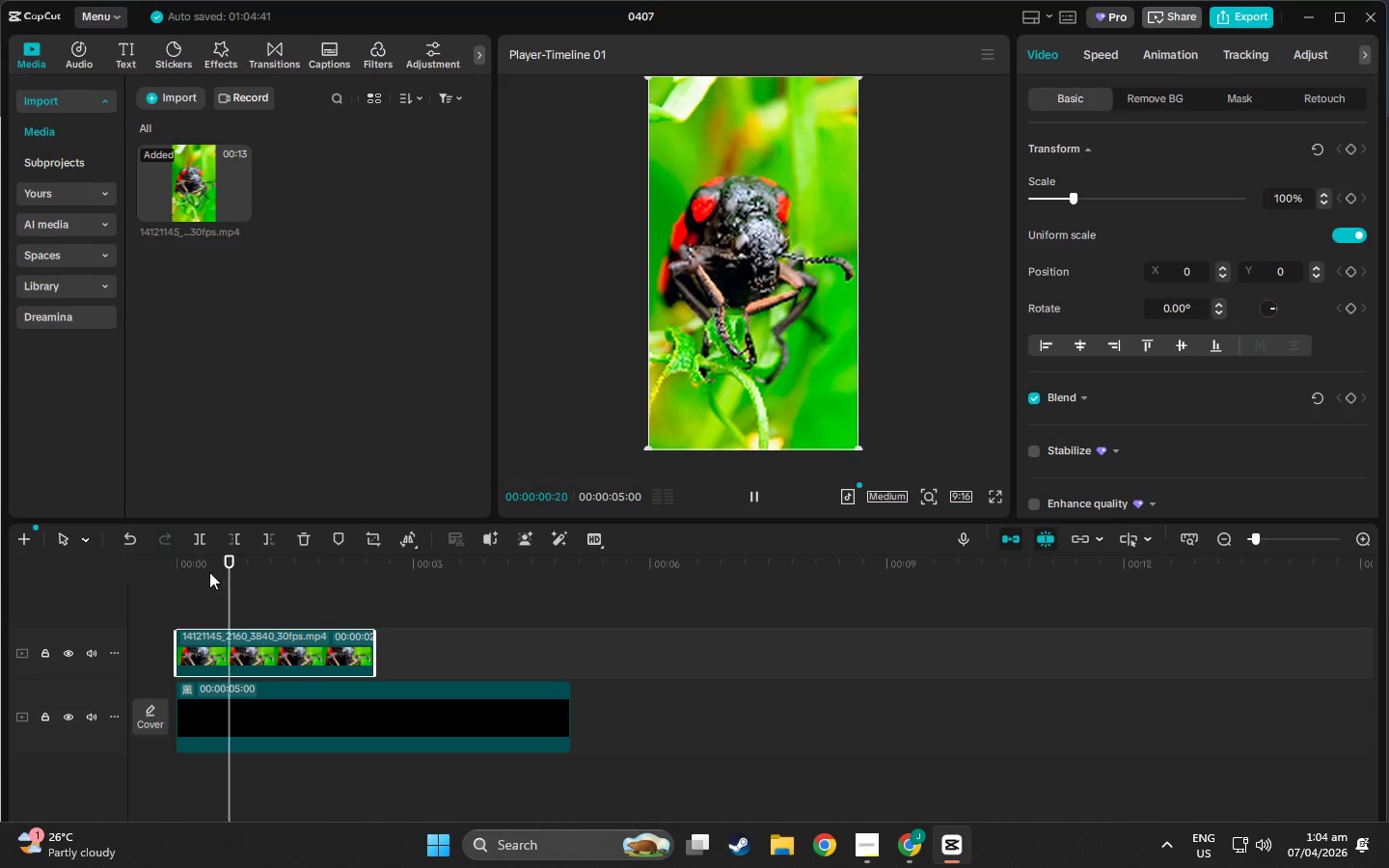 
hold_key(key=Space, duration=1.06)
 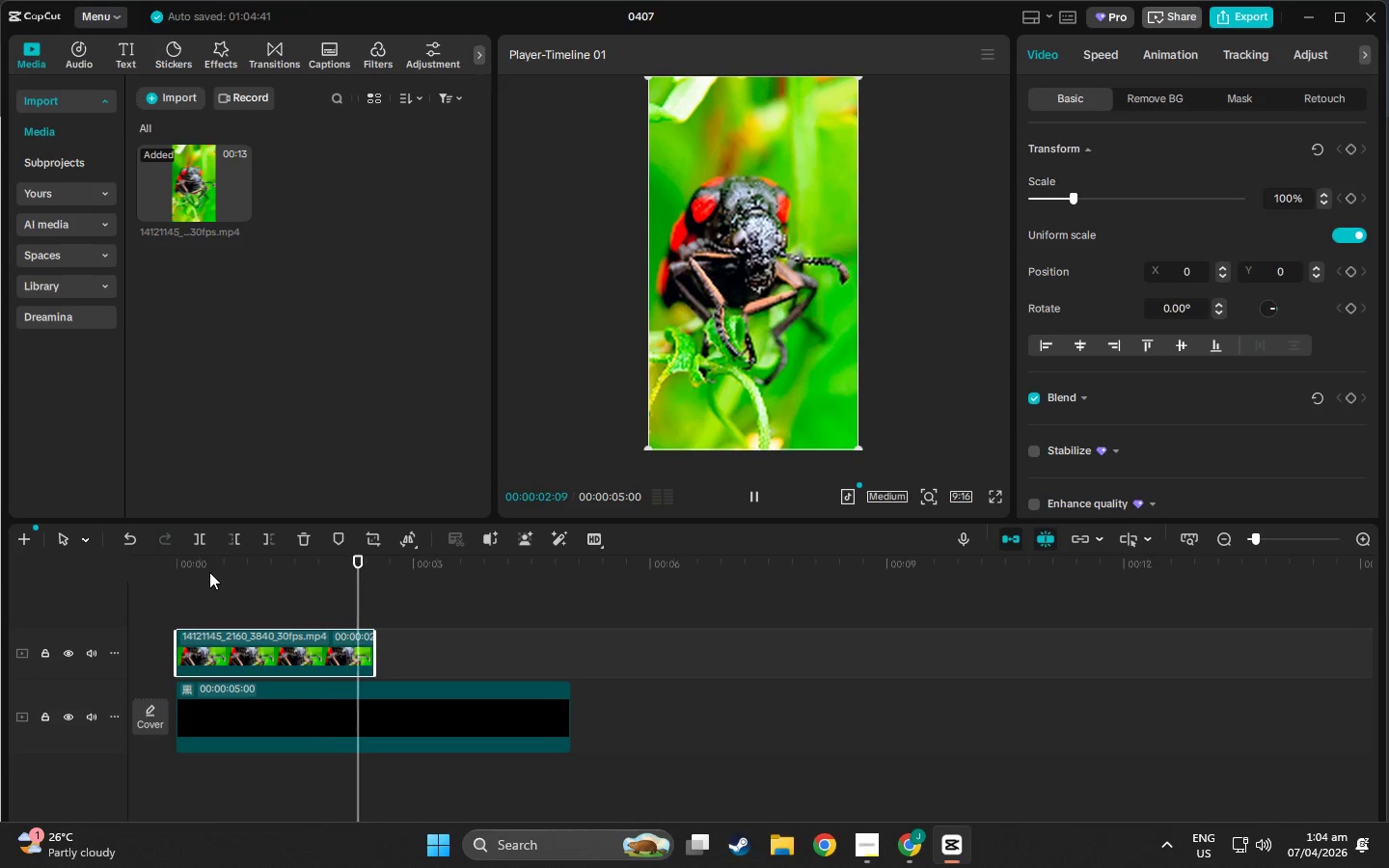 
key(Space)
 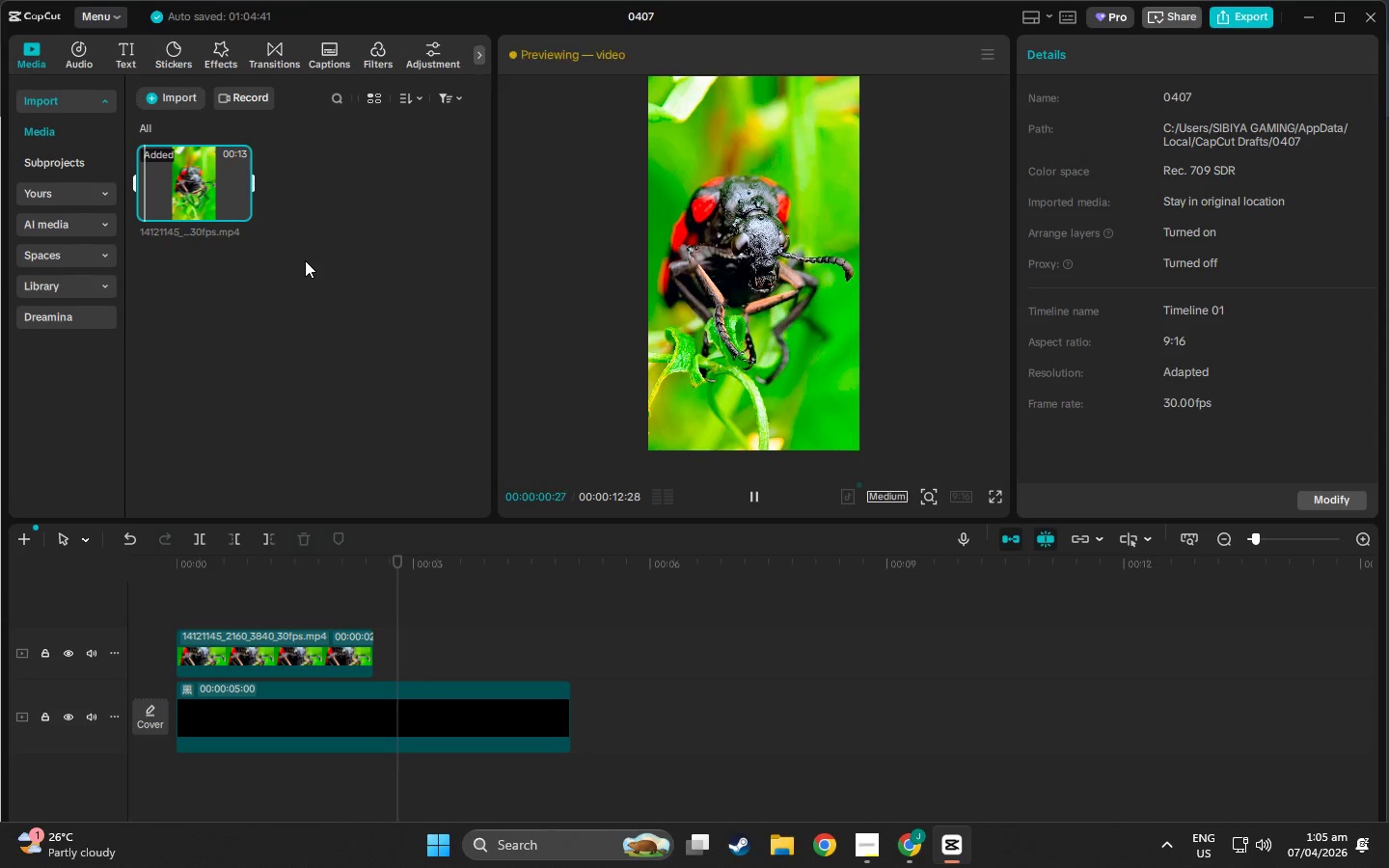 
key(Alt+Tab)
 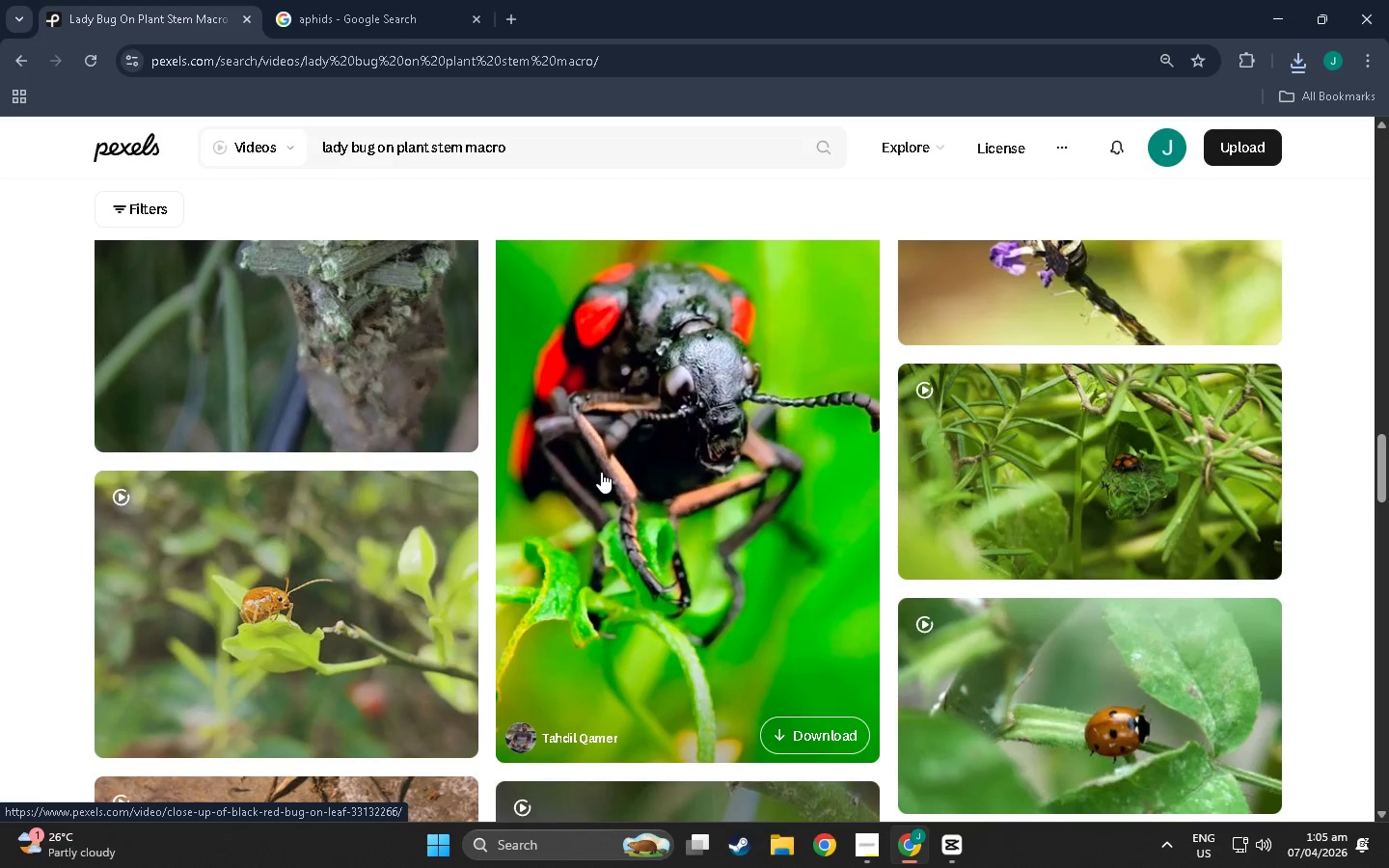 
wait(5.59)
 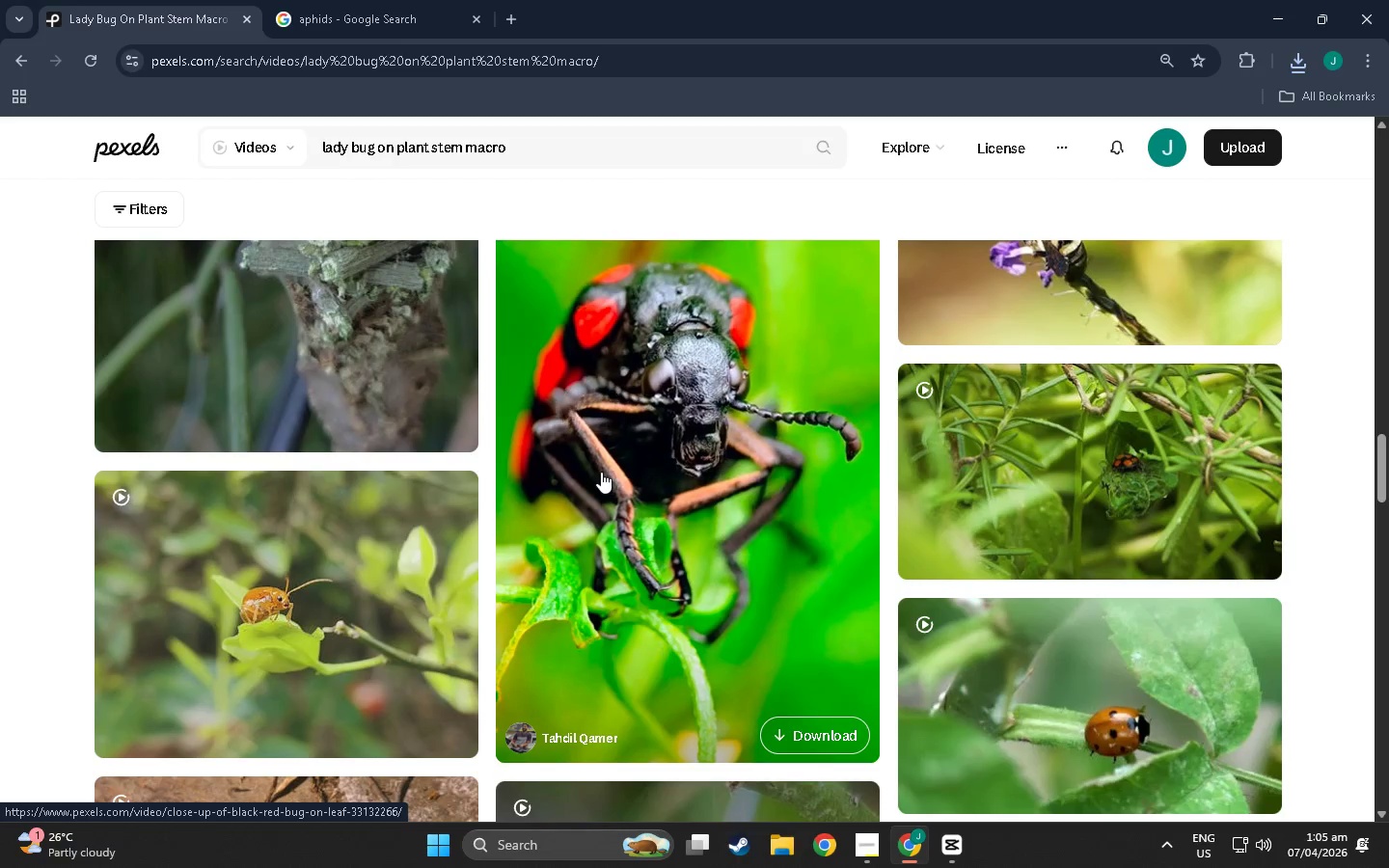 
key(Alt+Tab)
 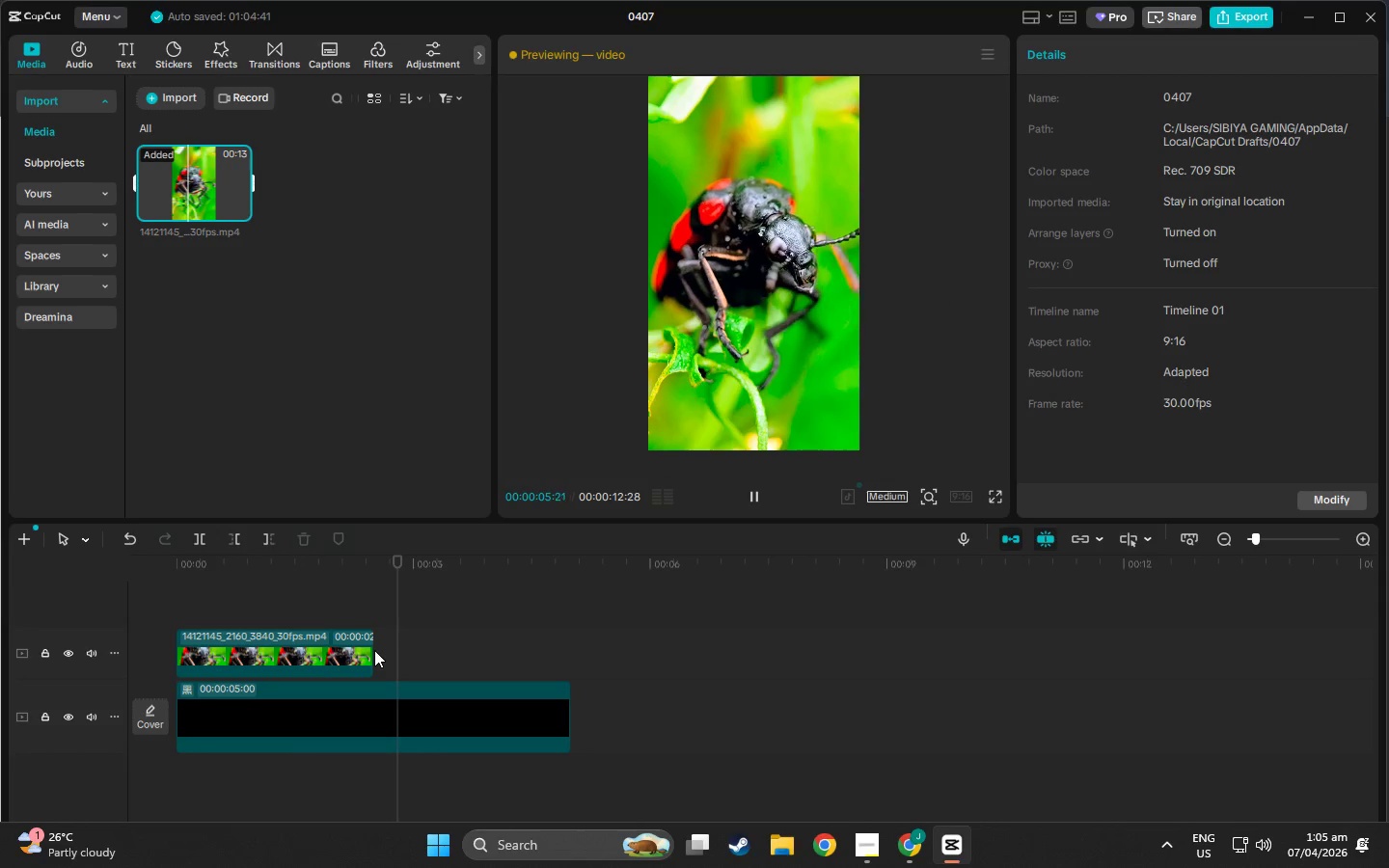 
left_click([251, 558])
 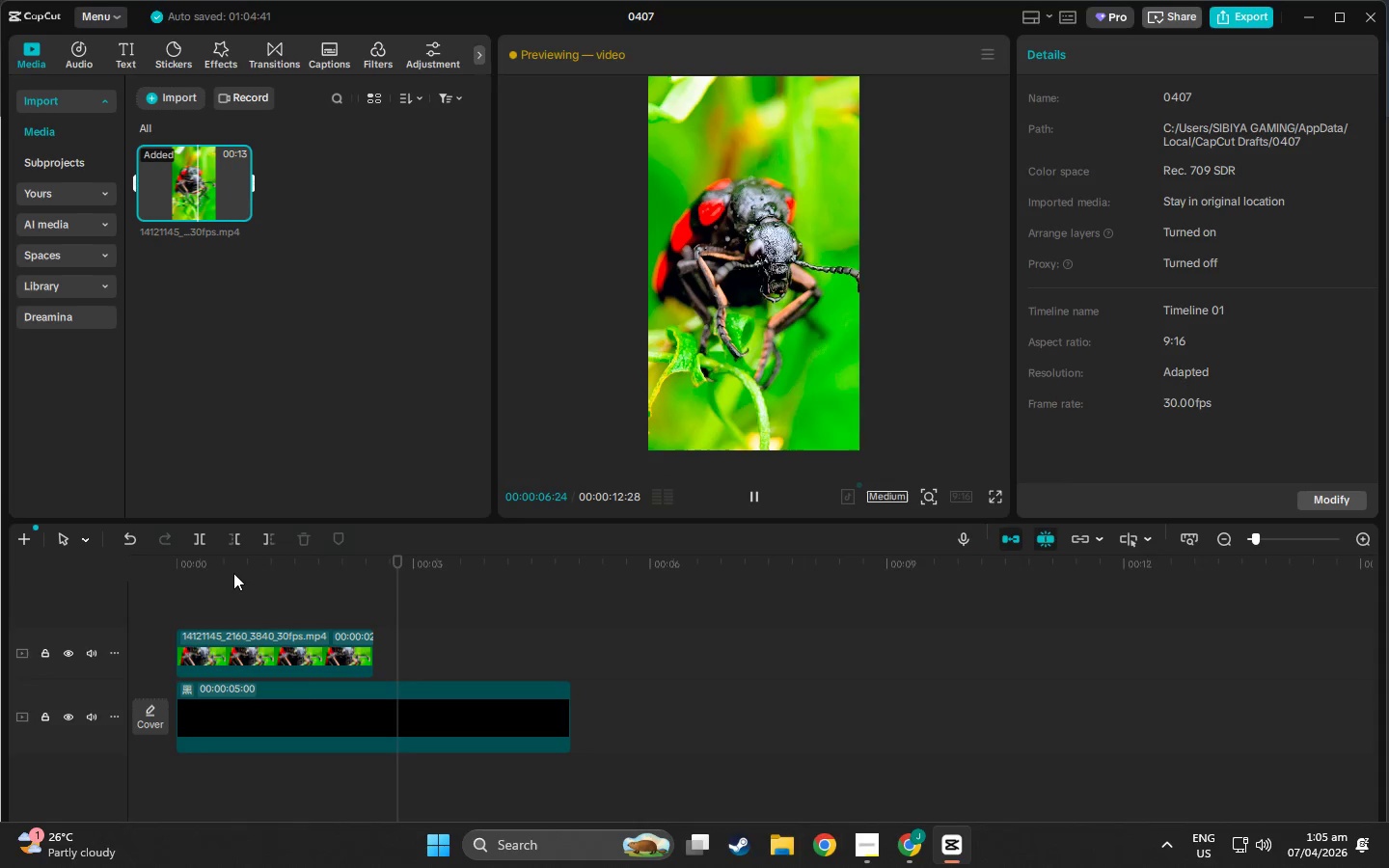 
left_click_drag(start_coordinate=[233, 578], to_coordinate=[224, 578])
 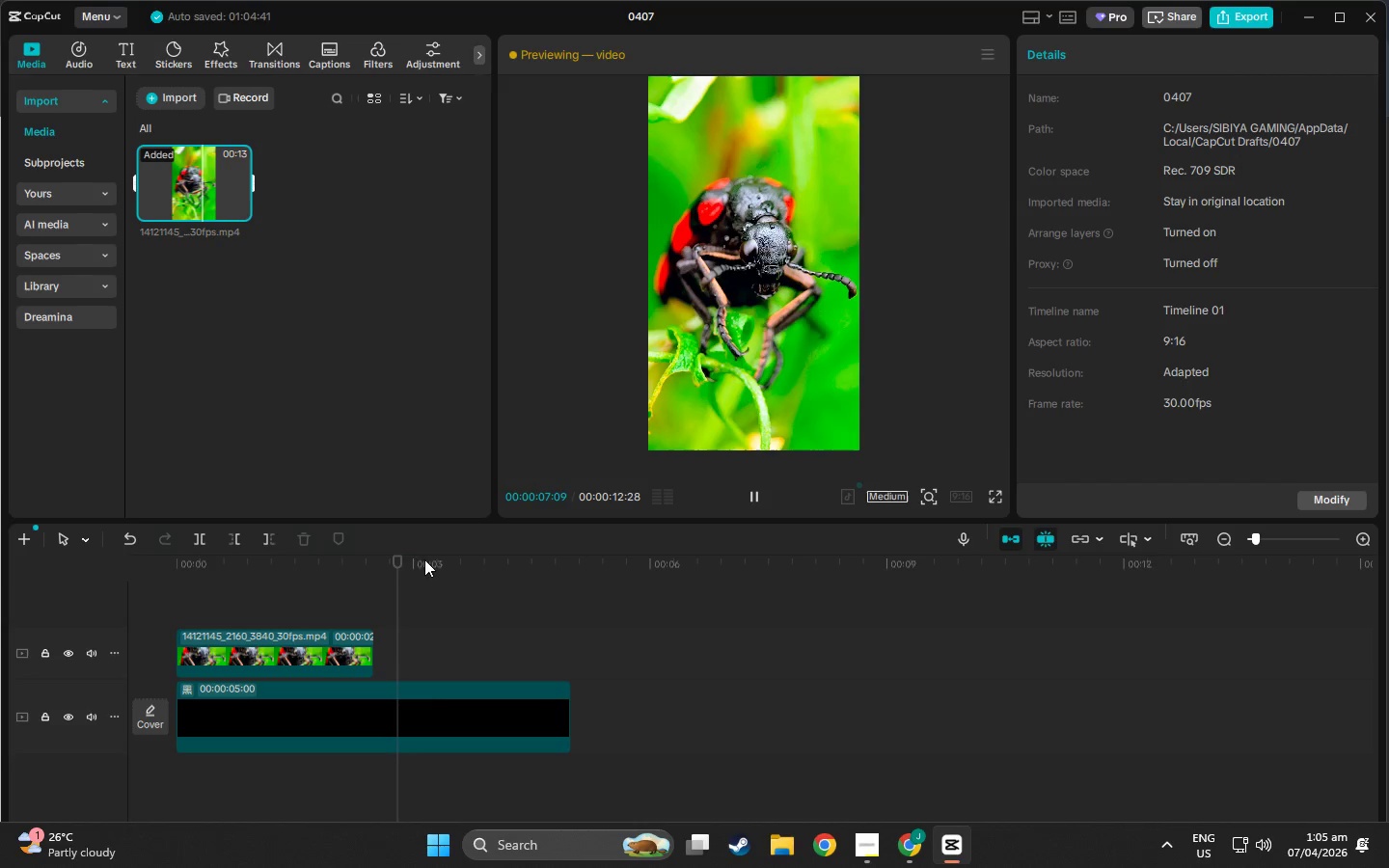 
left_click([401, 554])
 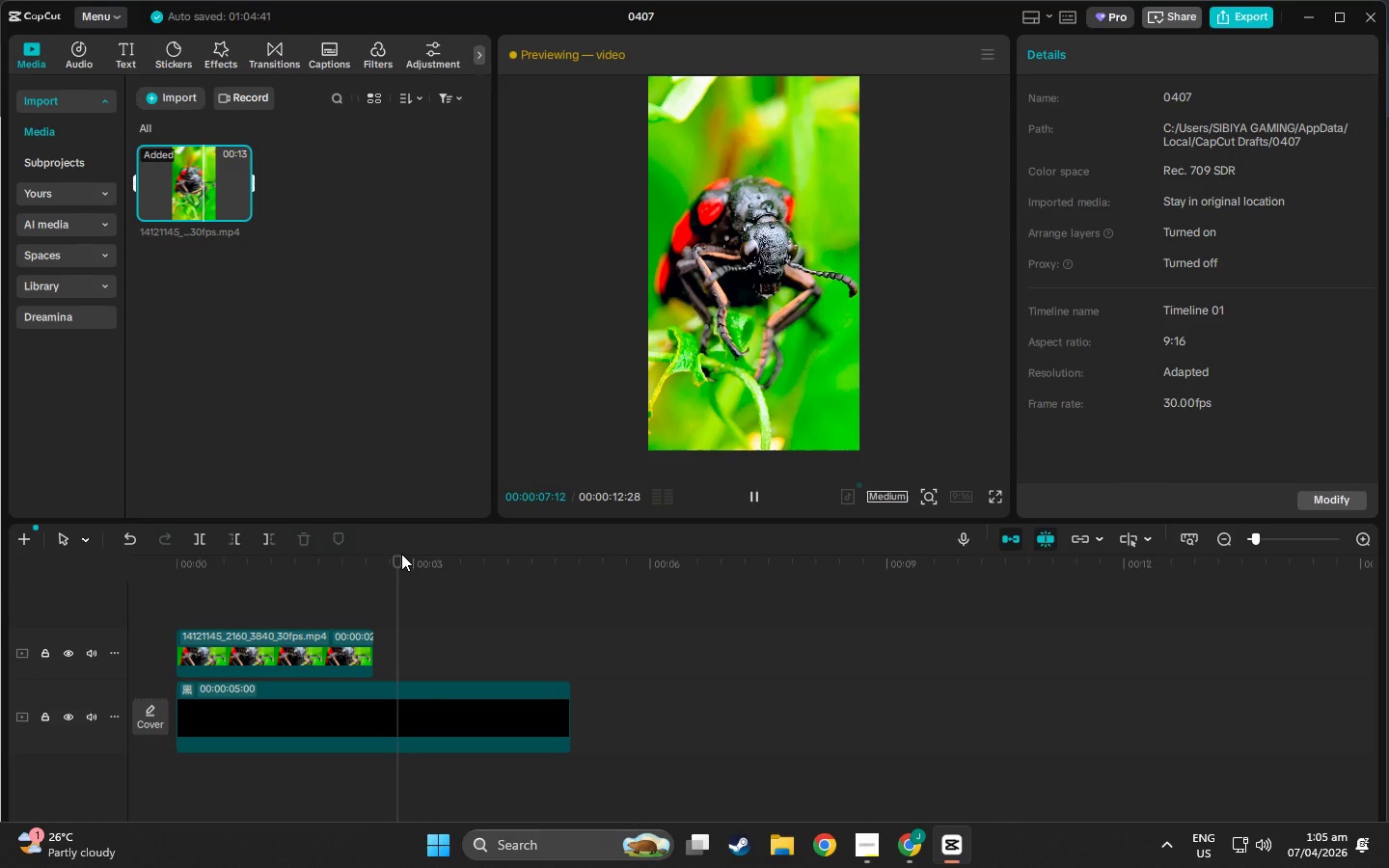 
key(Space)
 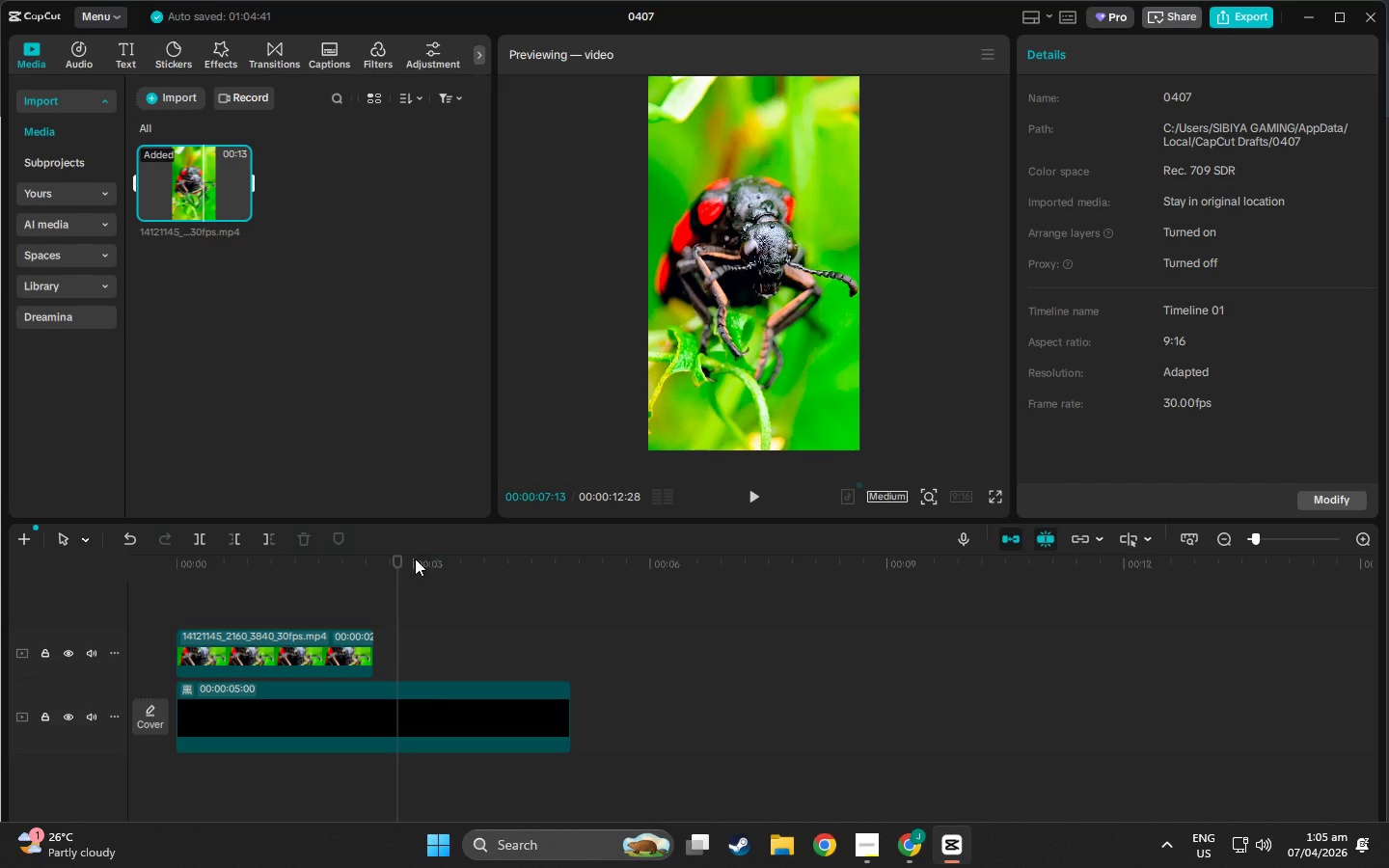 
left_click_drag(start_coordinate=[399, 561], to_coordinate=[314, 564])
 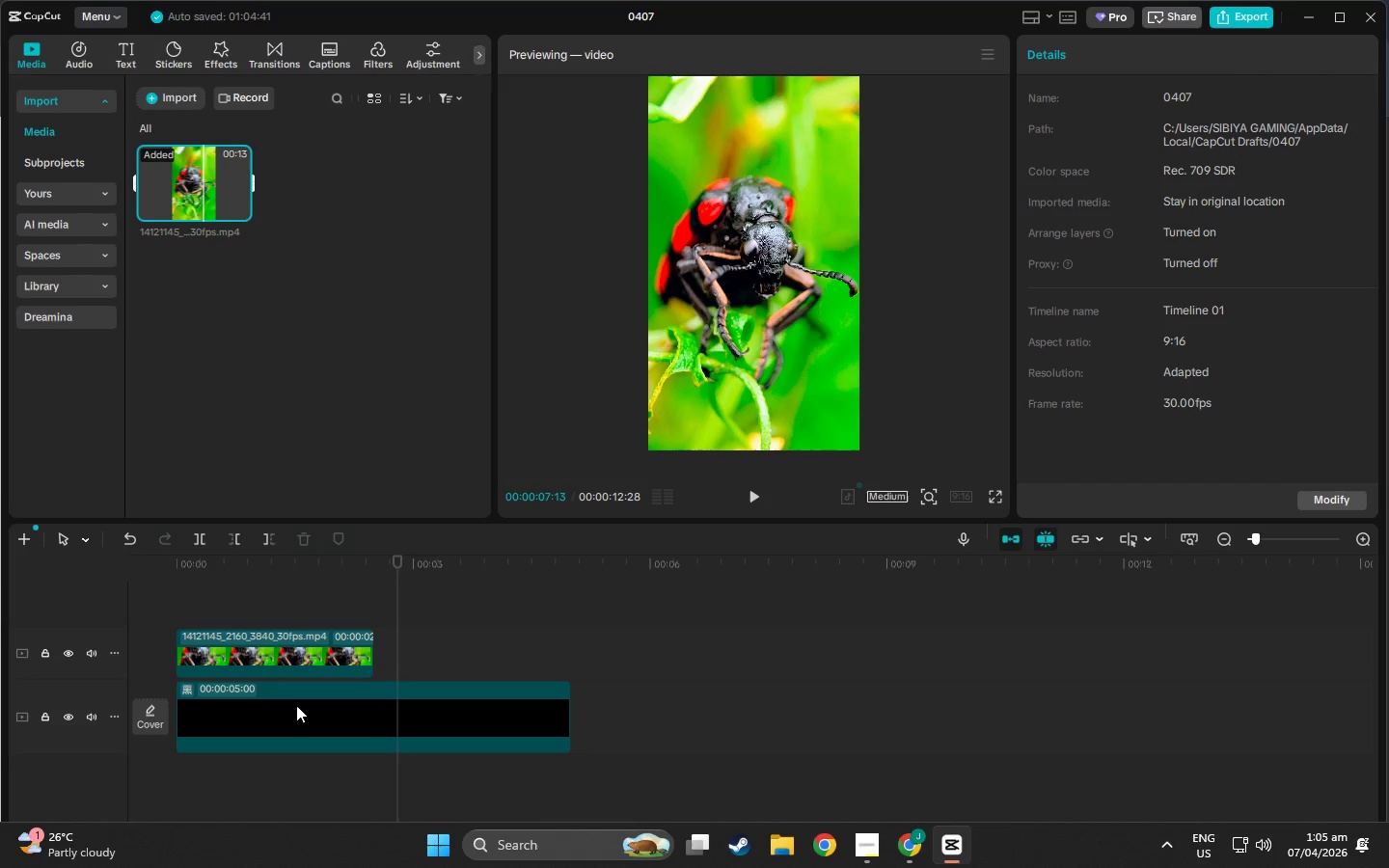 
left_click([262, 650])
 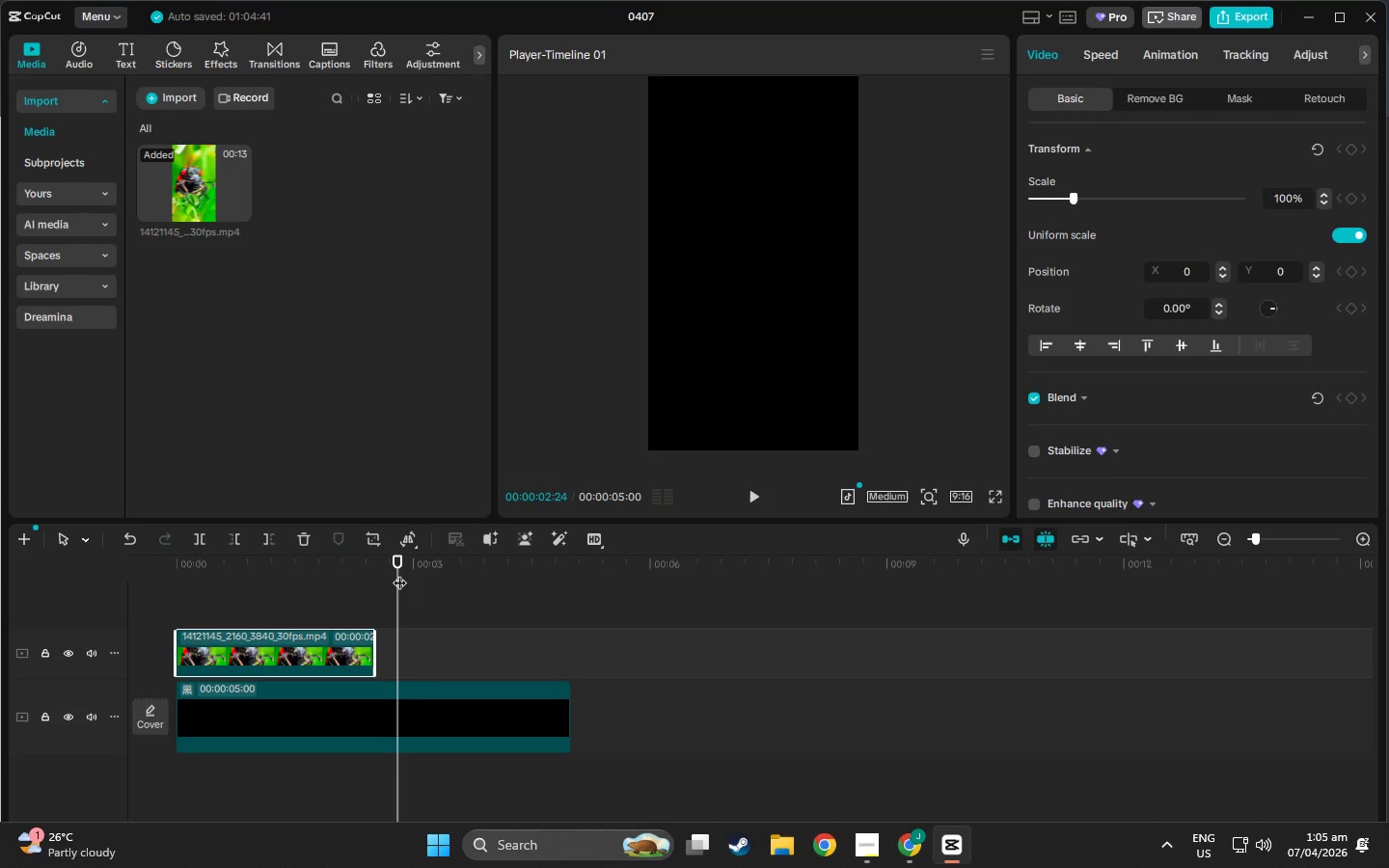 
left_click_drag(start_coordinate=[395, 566], to_coordinate=[137, 583])
 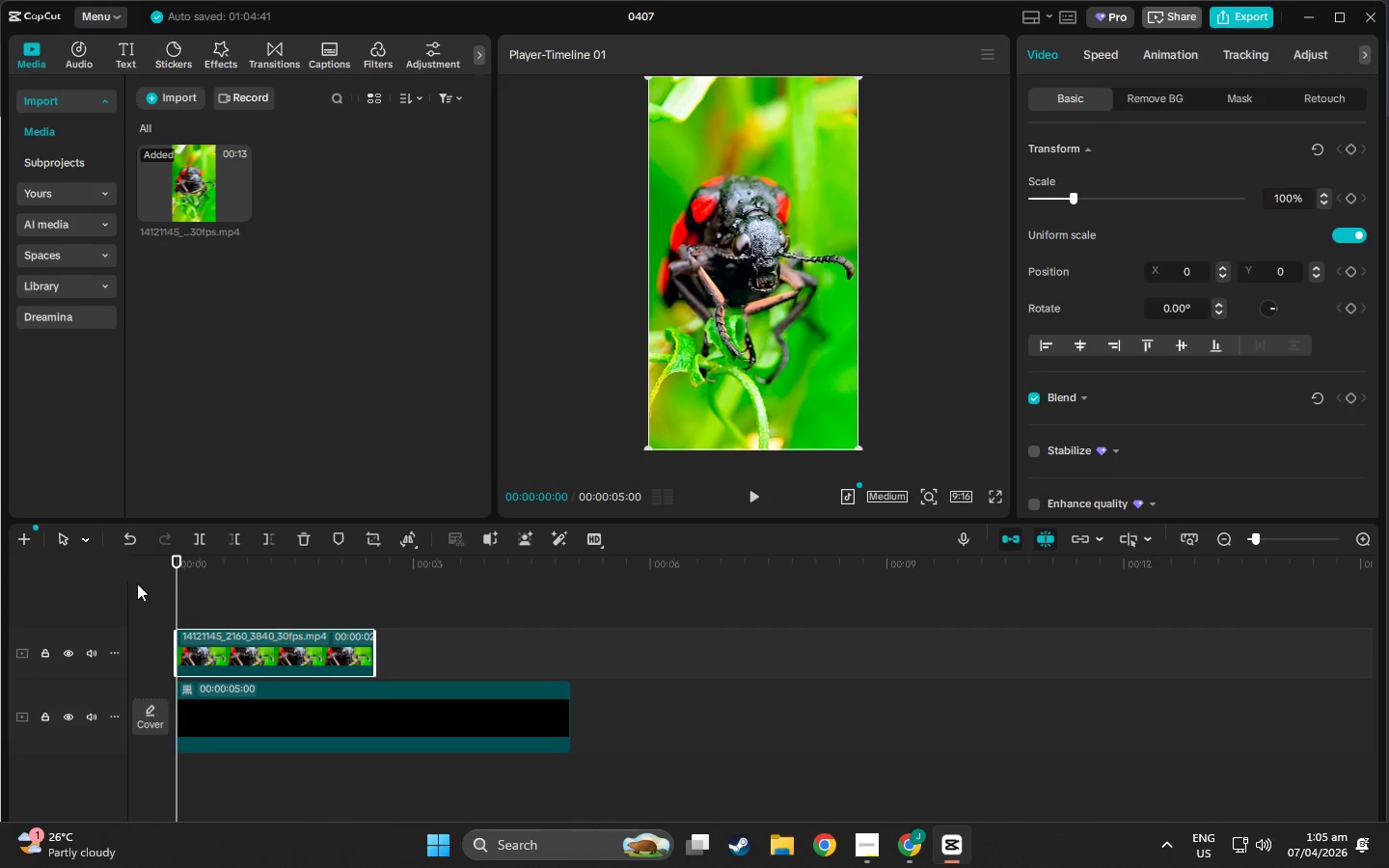 
key(Space)
 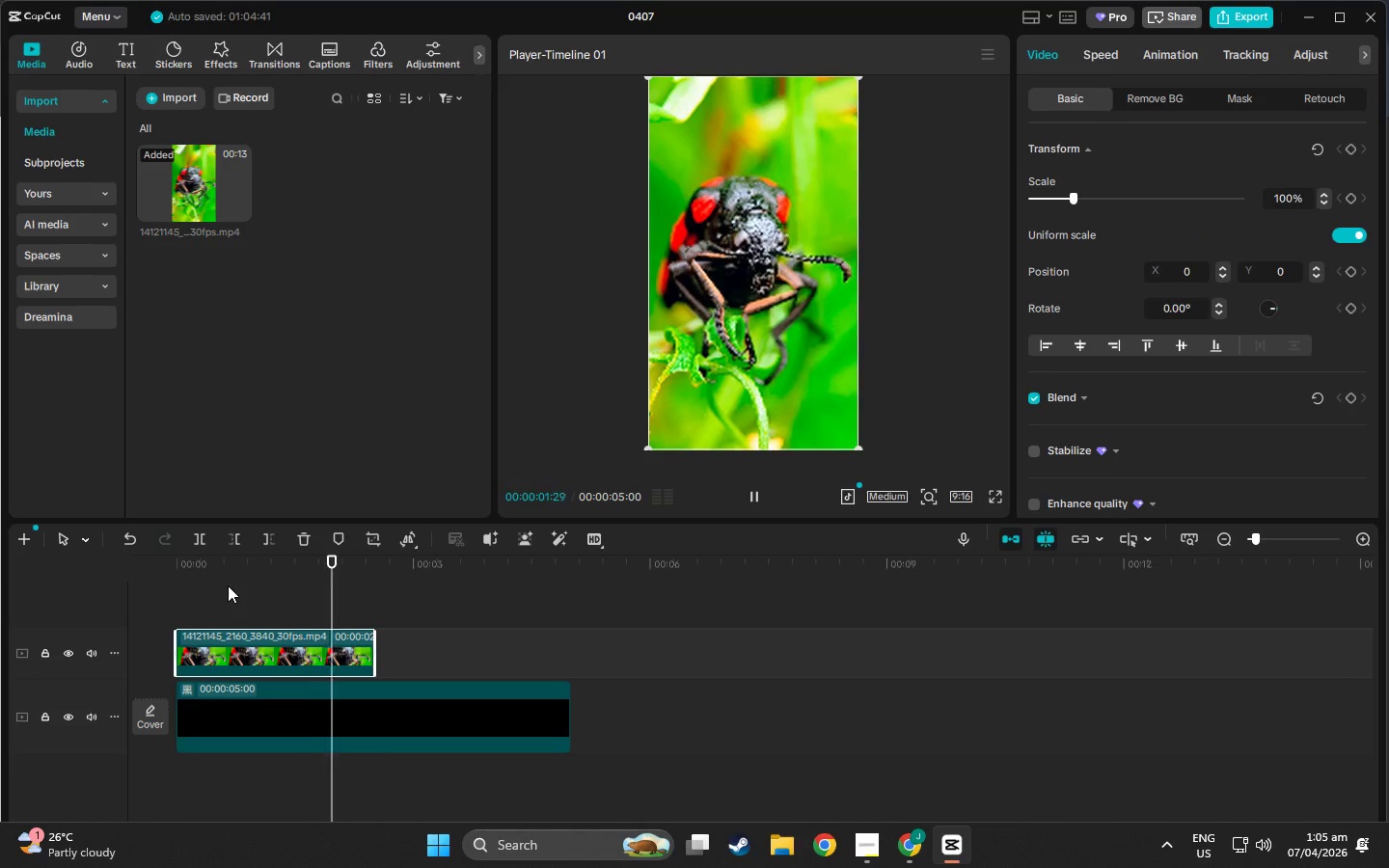 
key(Space)
 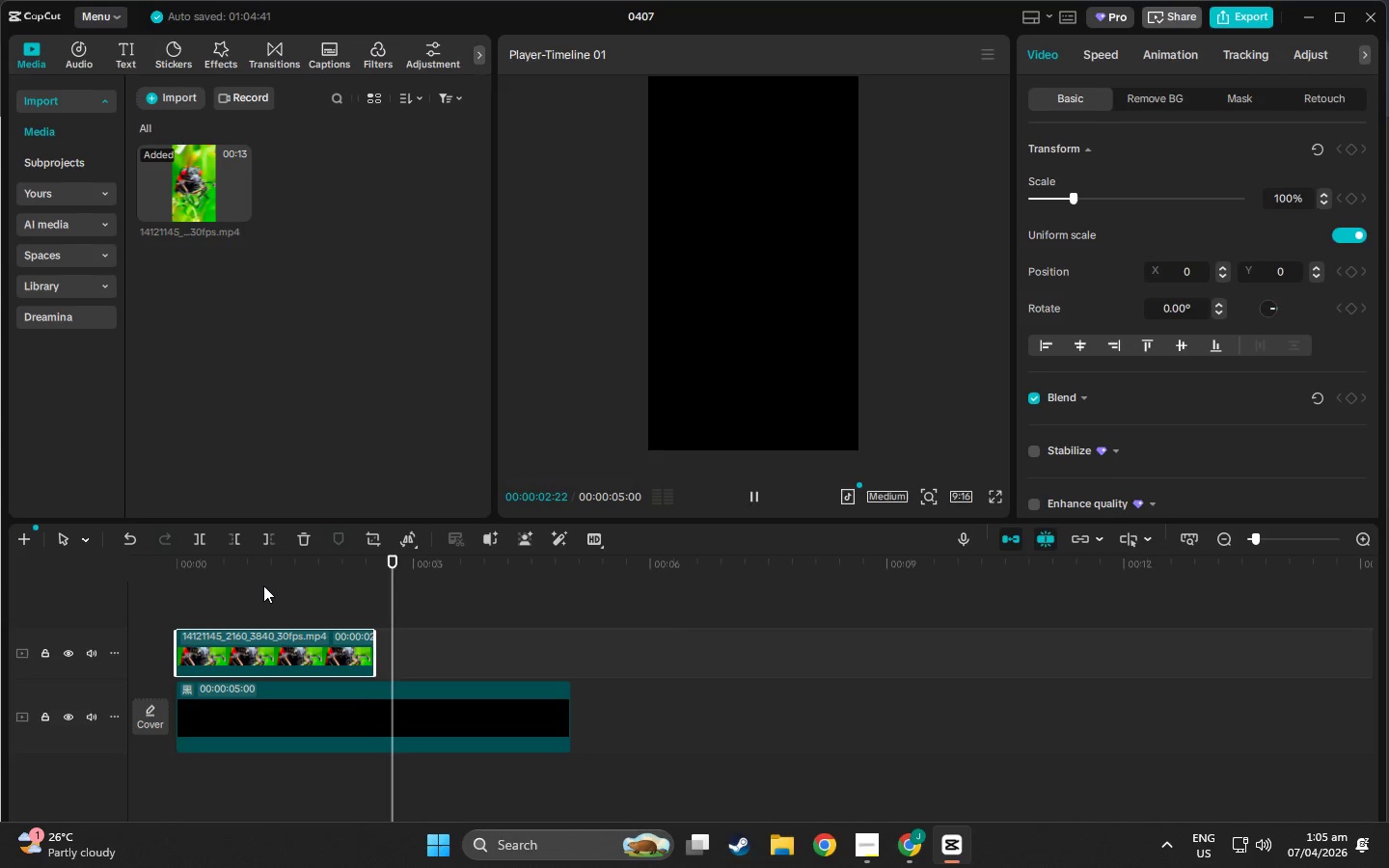 
key(Space)
 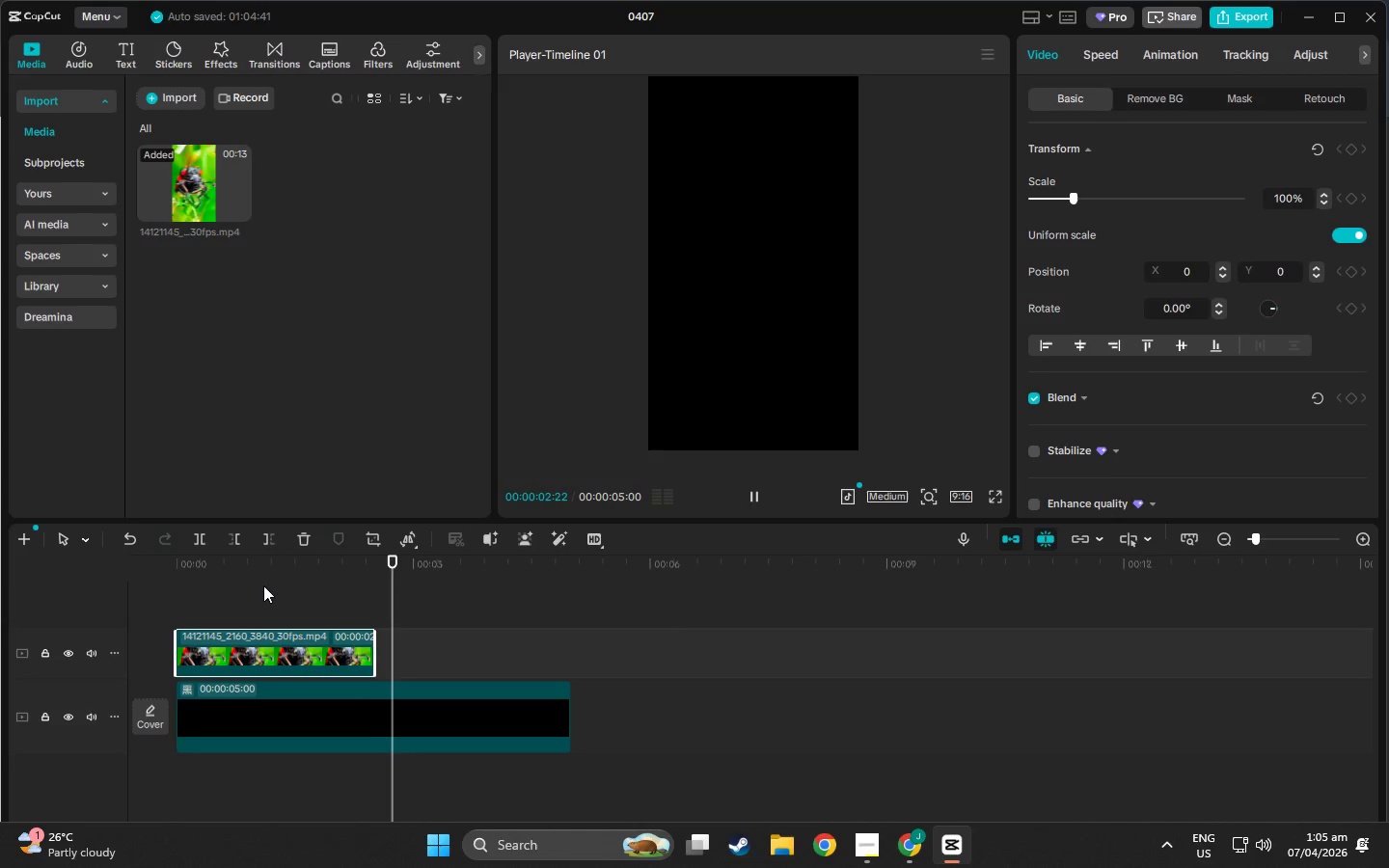 
key(Space)
 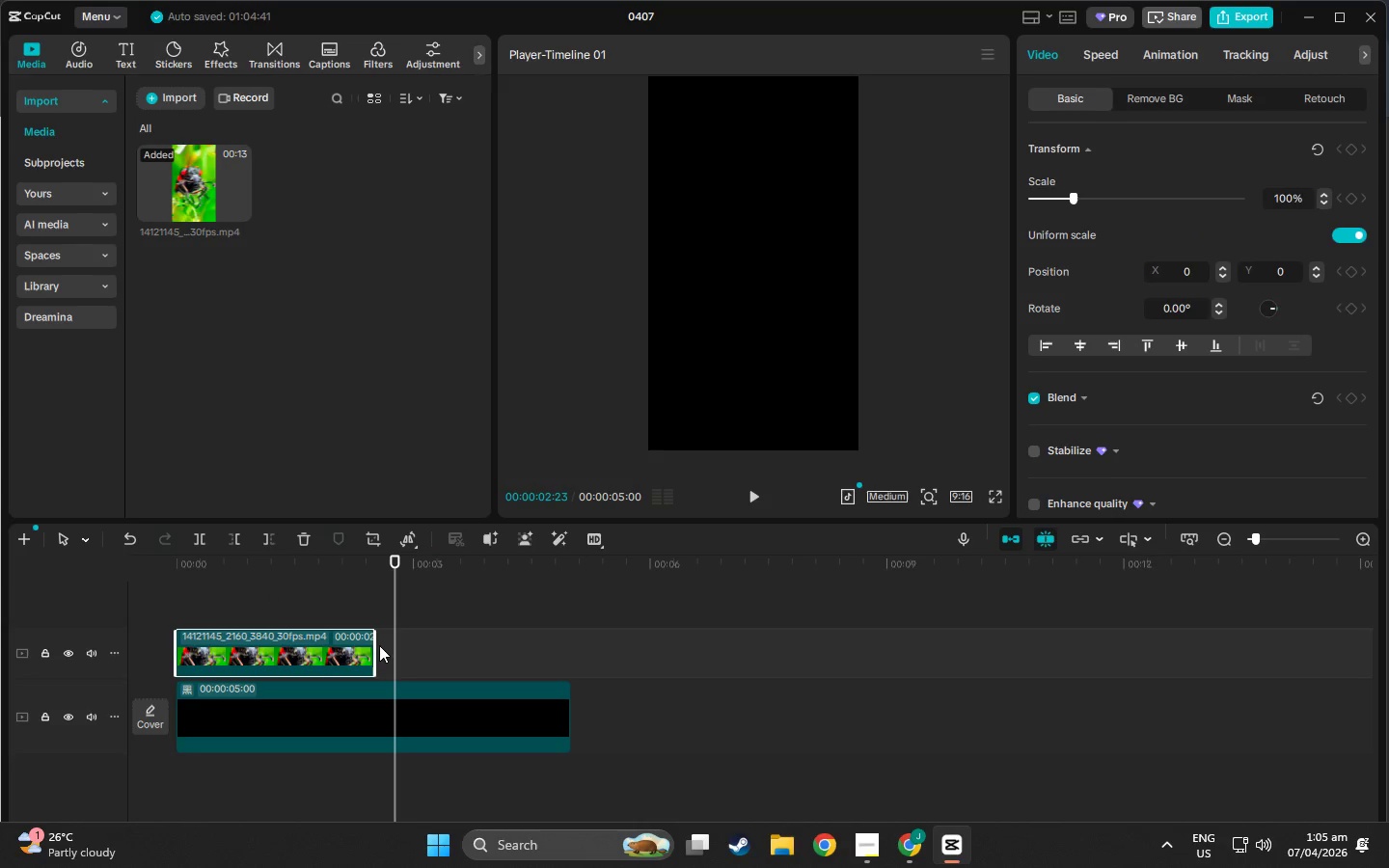 
left_click_drag(start_coordinate=[376, 645], to_coordinate=[1003, 655])
 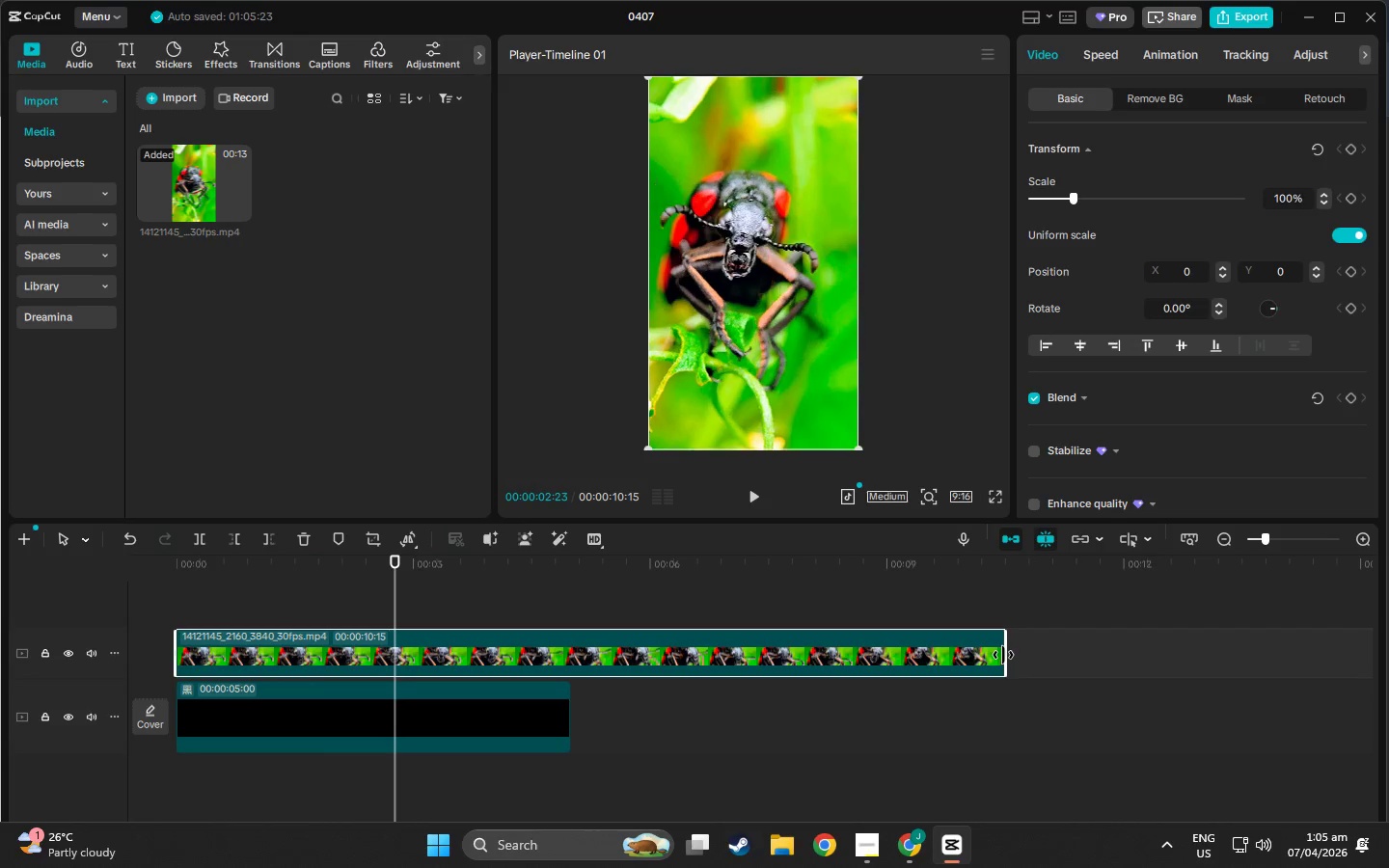 
key(Space)
 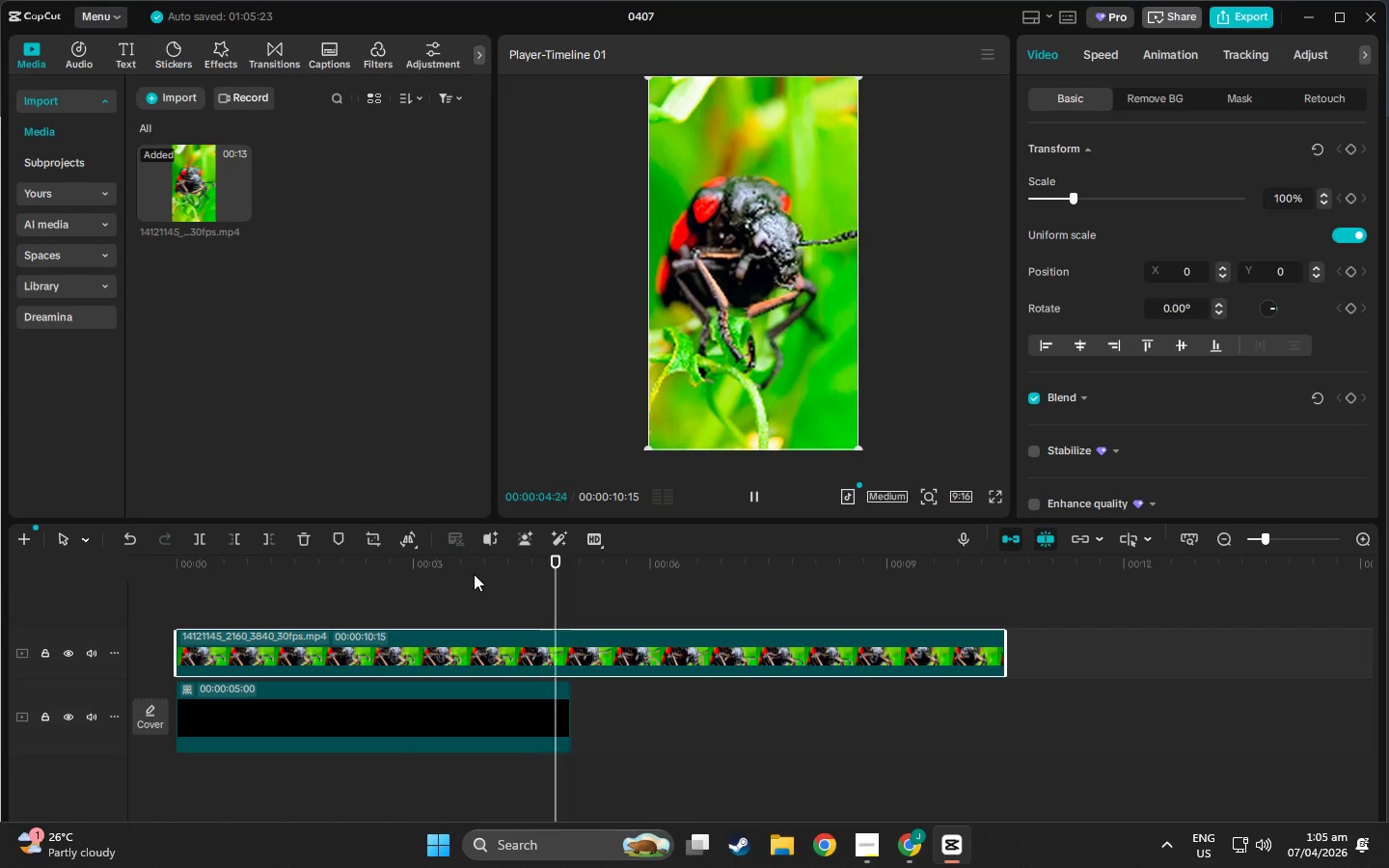 
left_click([427, 565])
 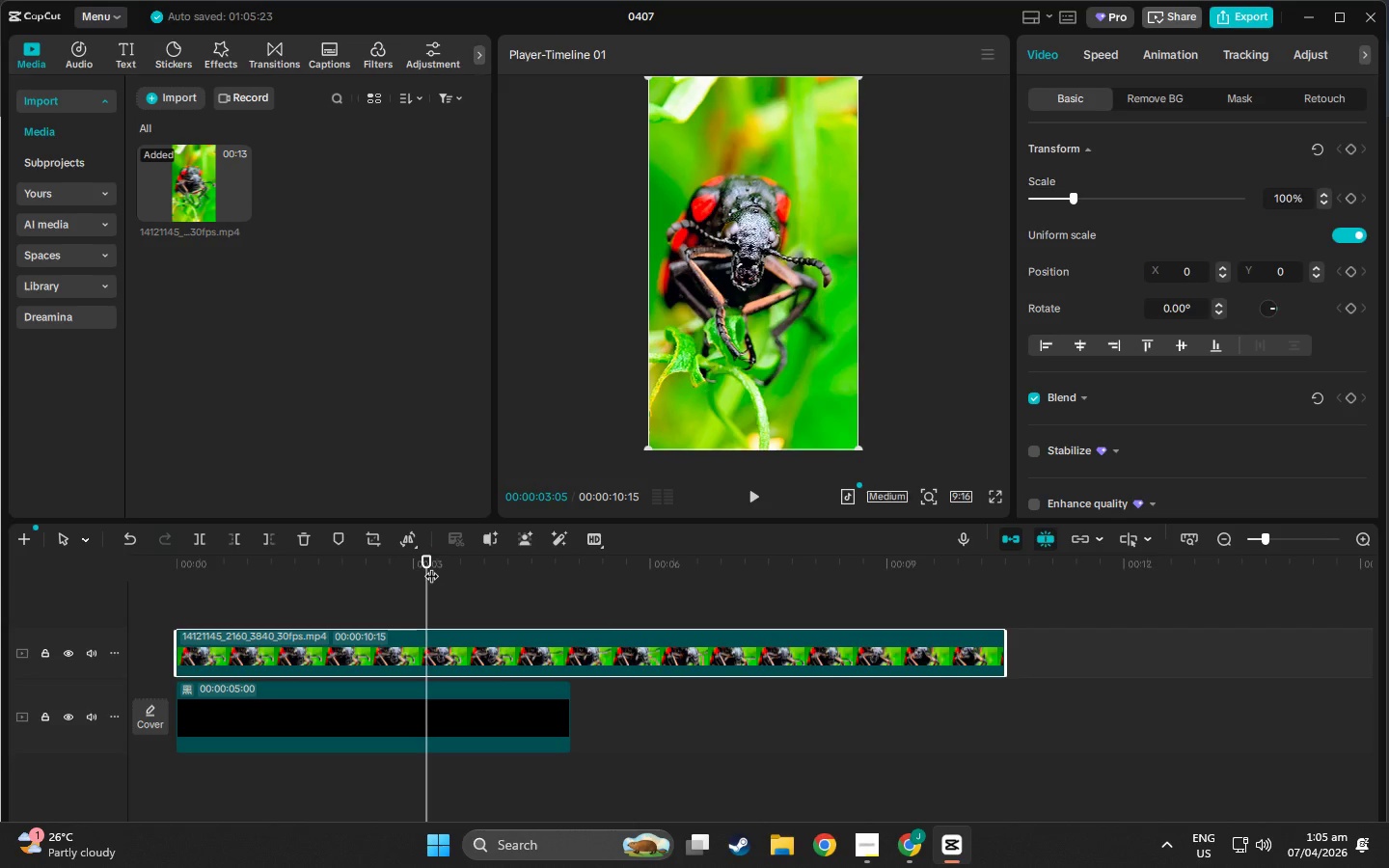 
key(Space)
 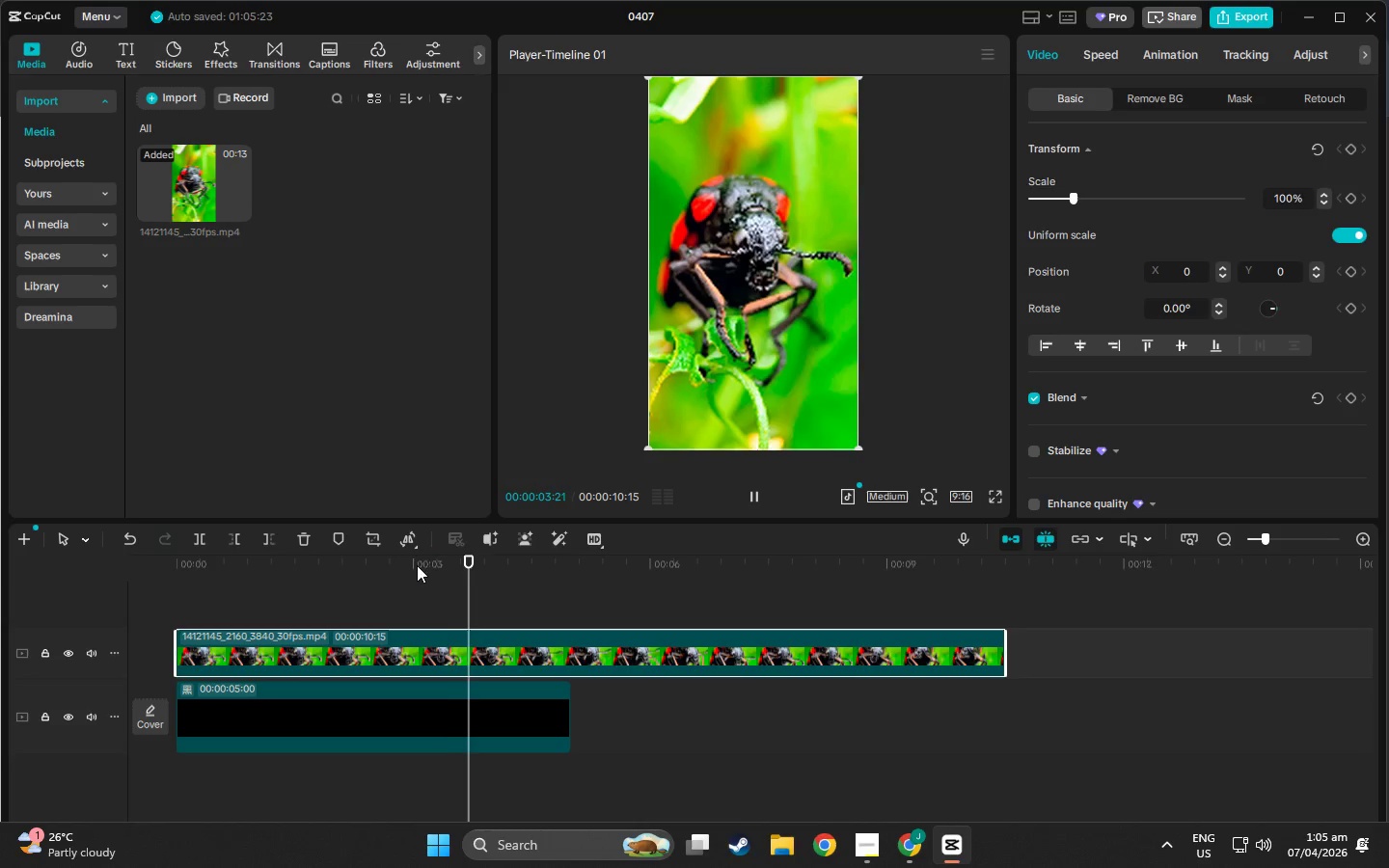 
key(Space)
 